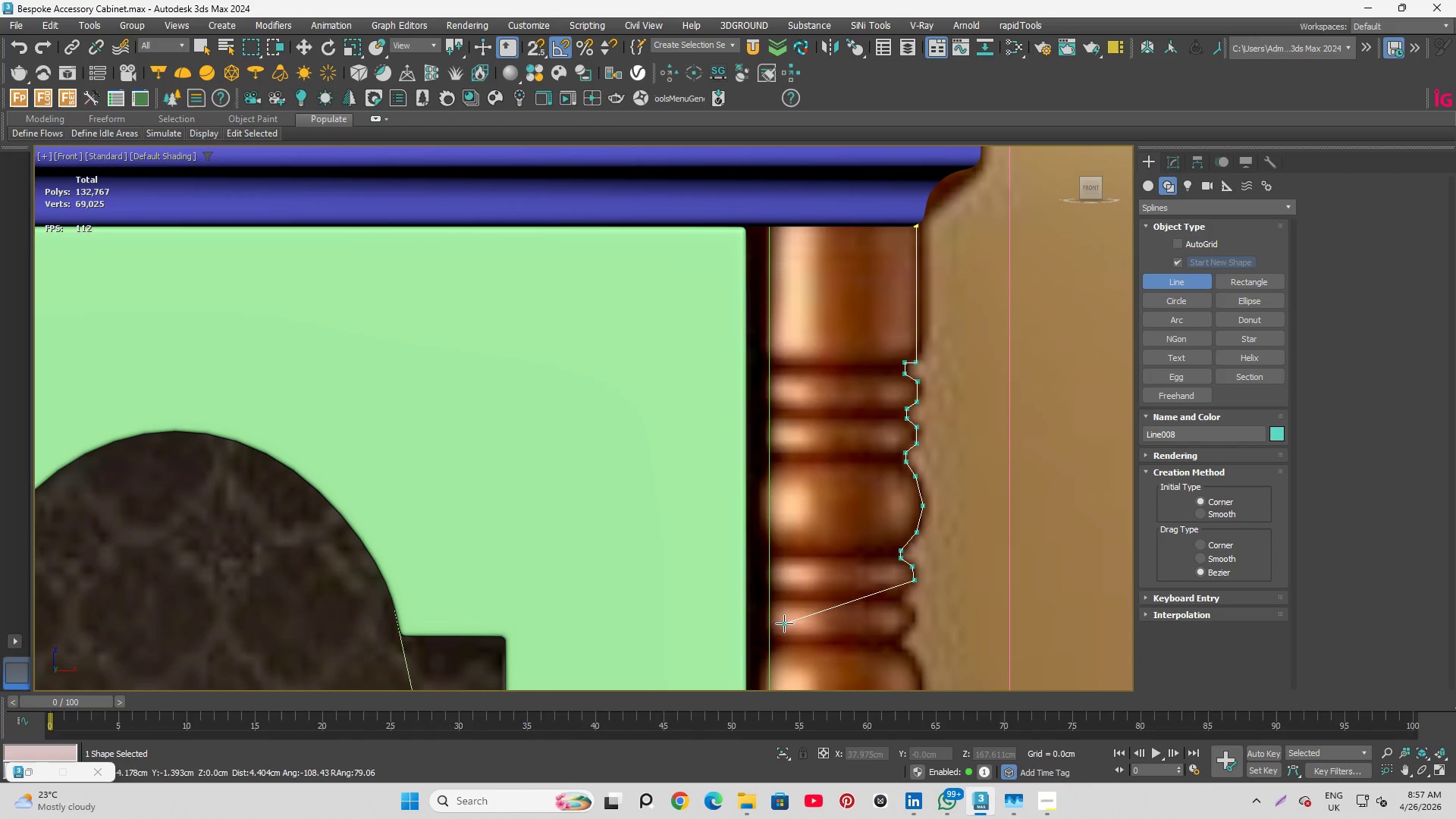 
scroll: coordinate [914, 606], scroll_direction: up, amount: 3.0
 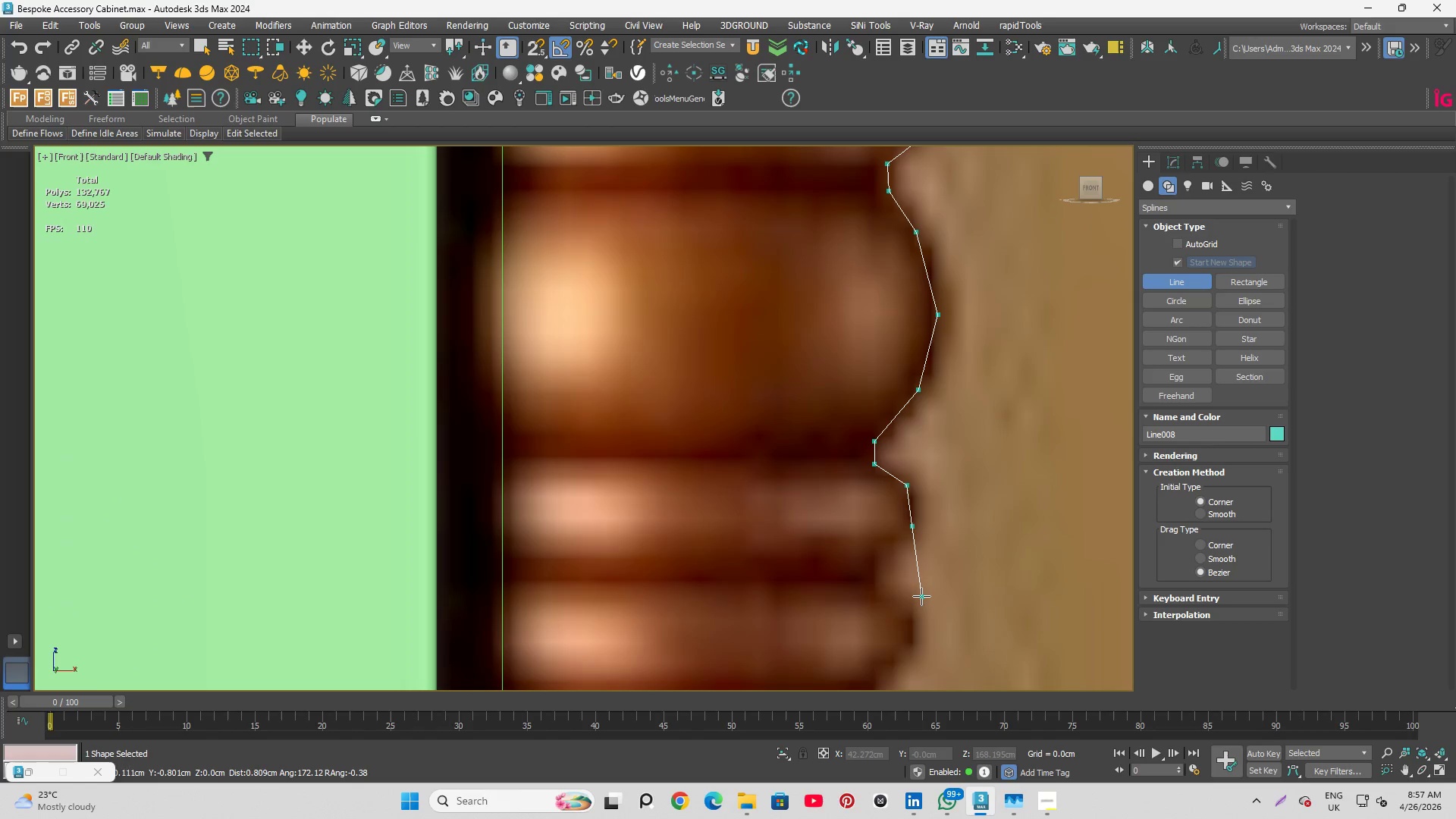 
key(Backspace)
 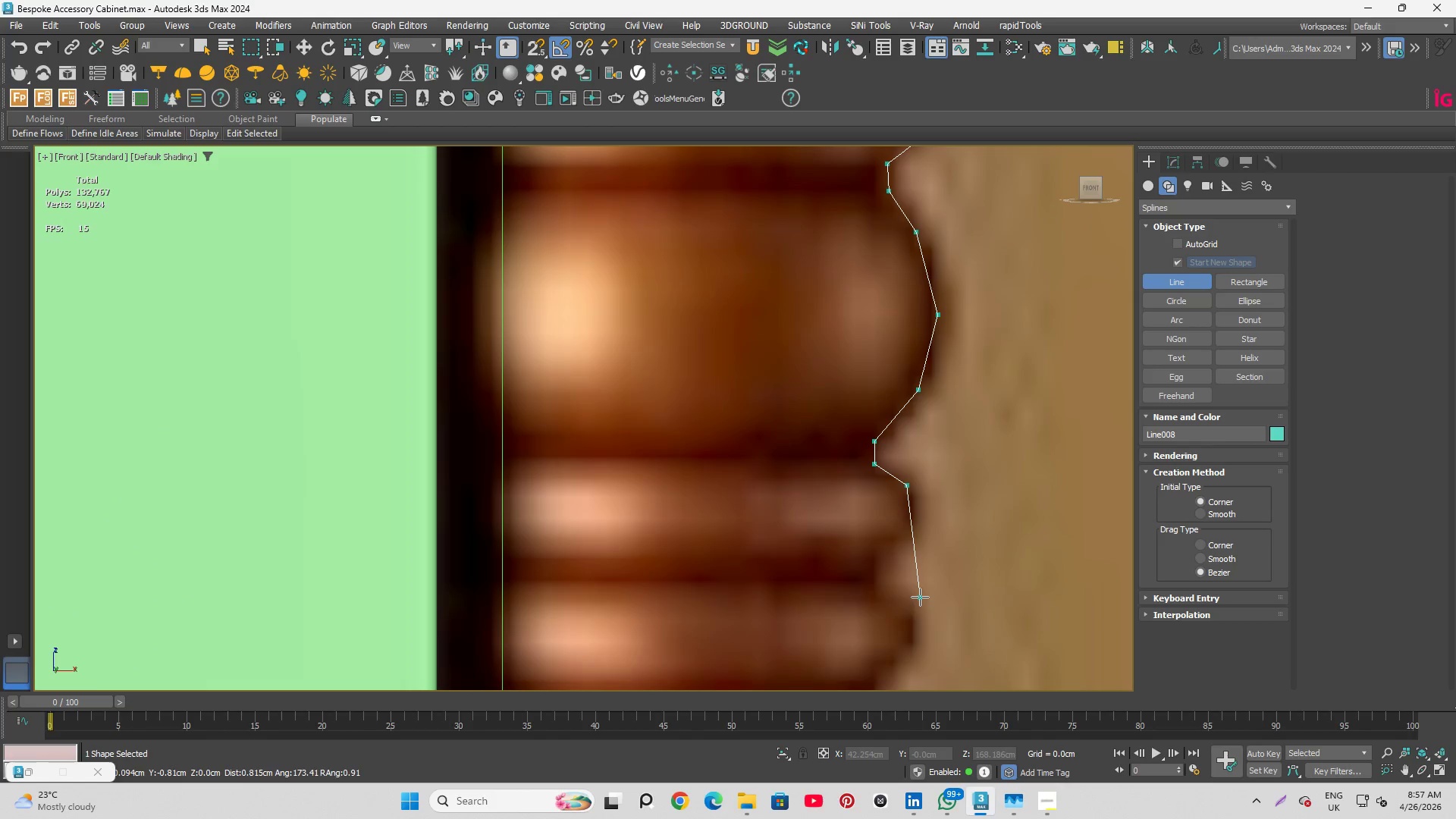 
key(Backspace)
 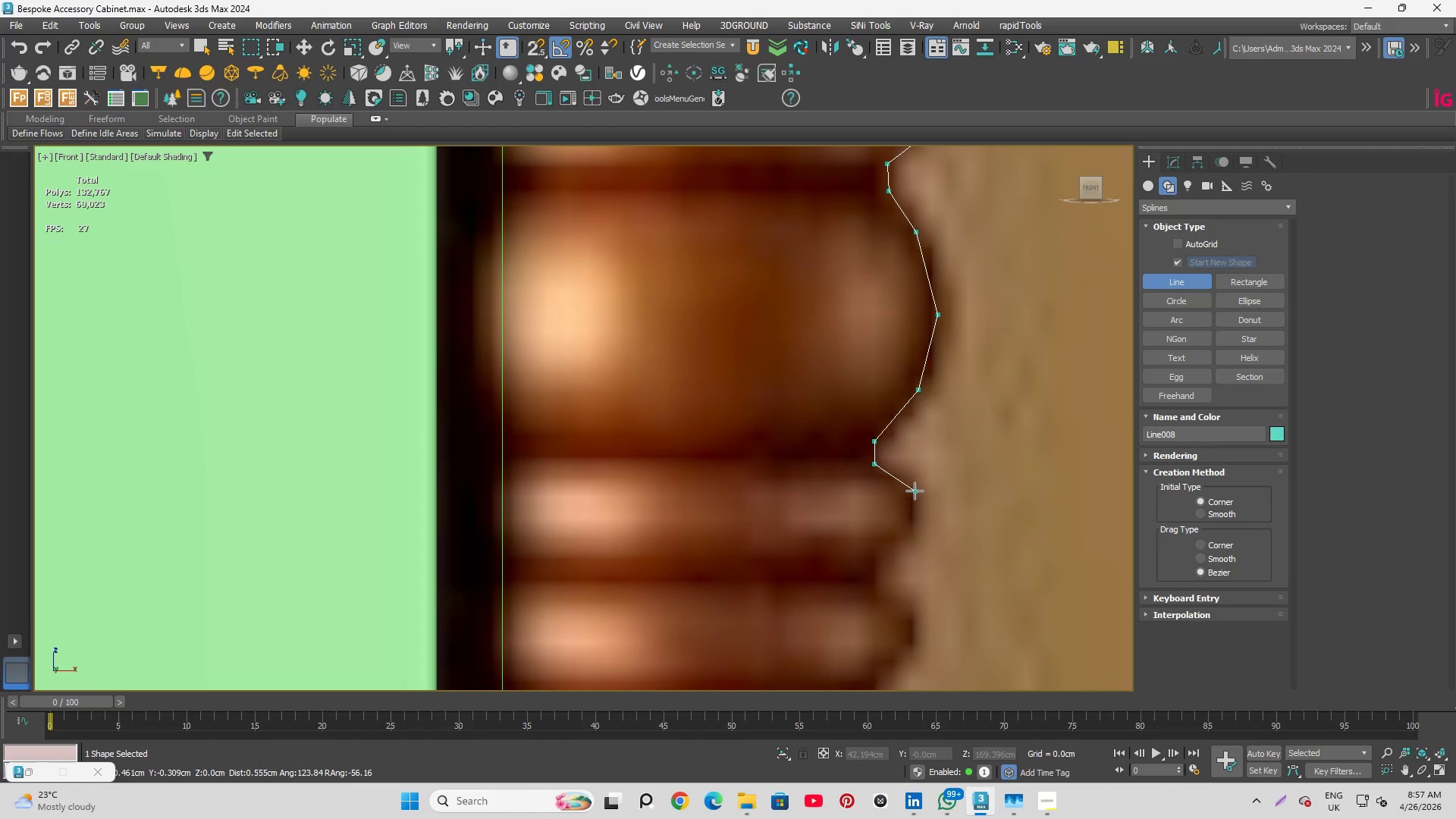 
left_click([915, 491])
 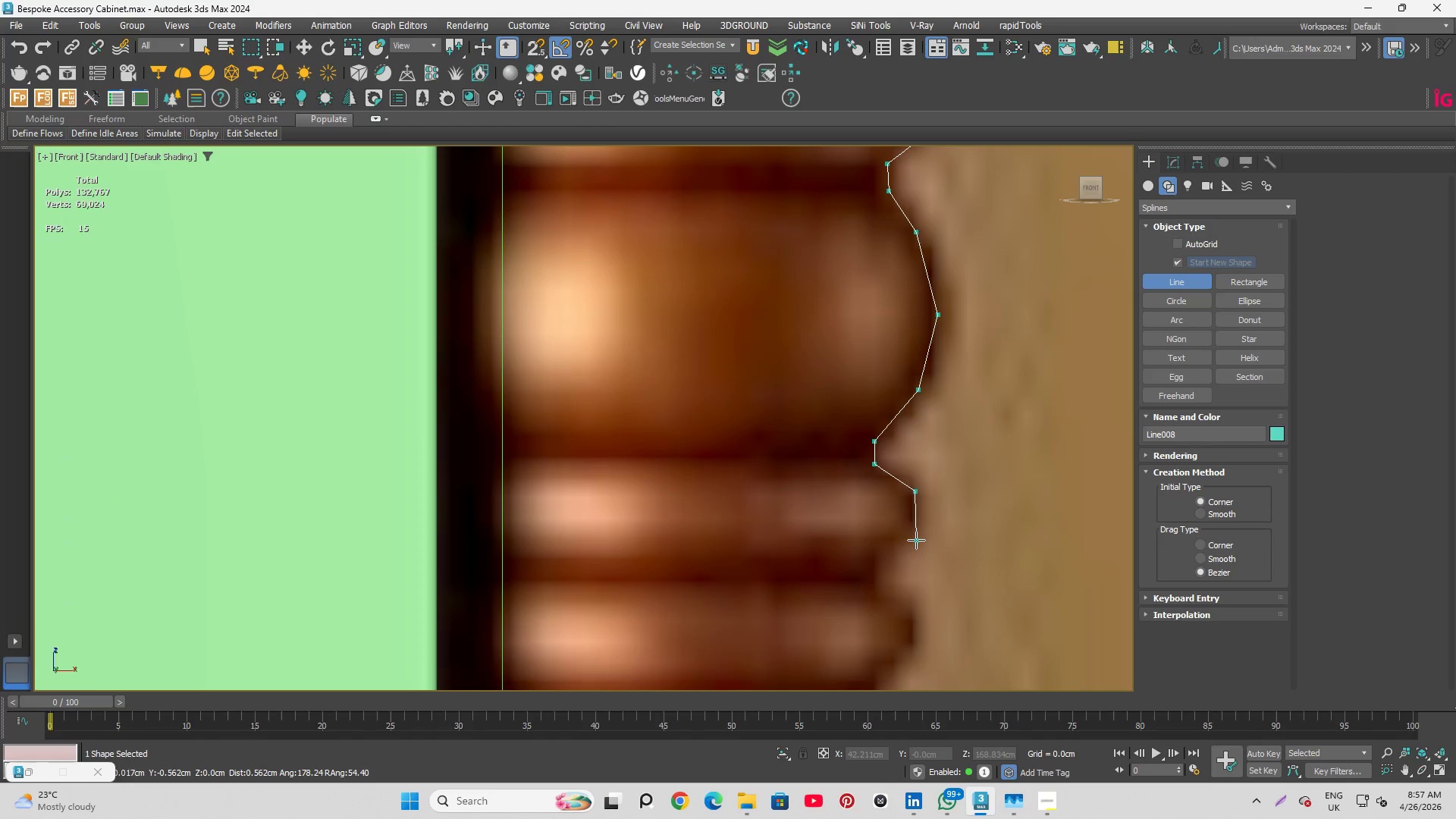 
hold_key(key=ShiftLeft, duration=1.31)
left_click([913, 532])
 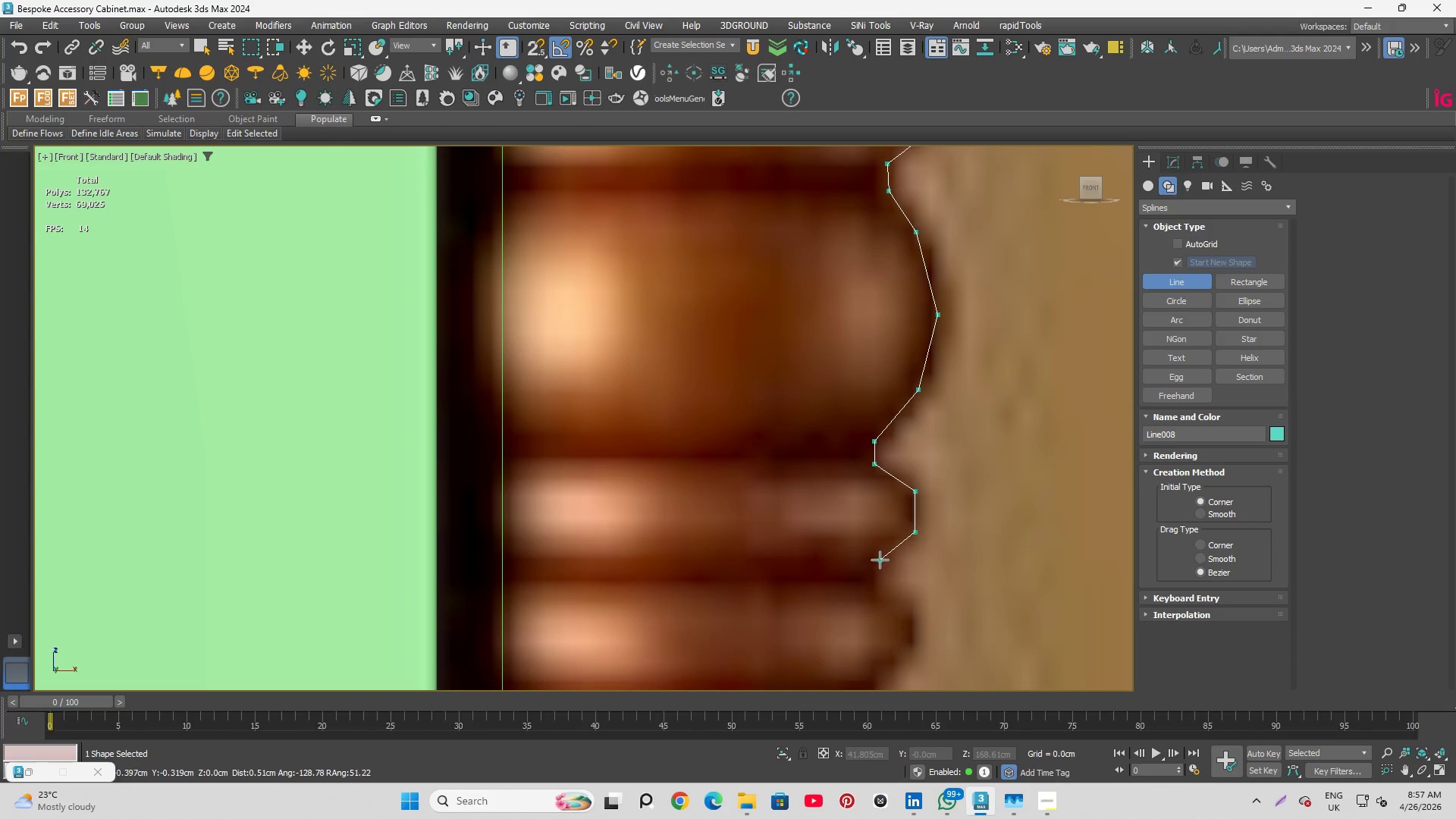 
left_click([880, 560])
 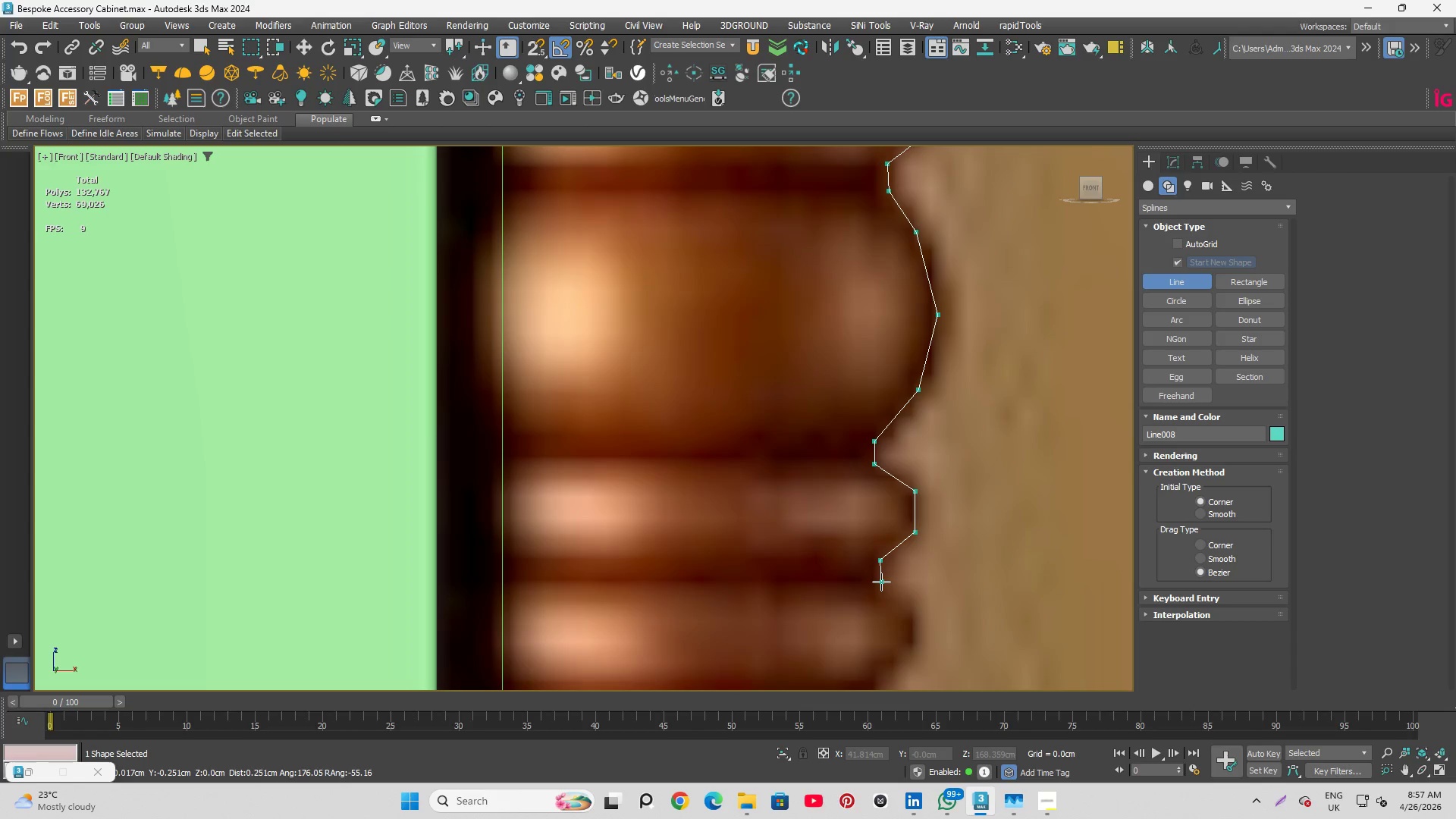 
hold_key(key=ShiftLeft, duration=1.41)
left_click([880, 575])
 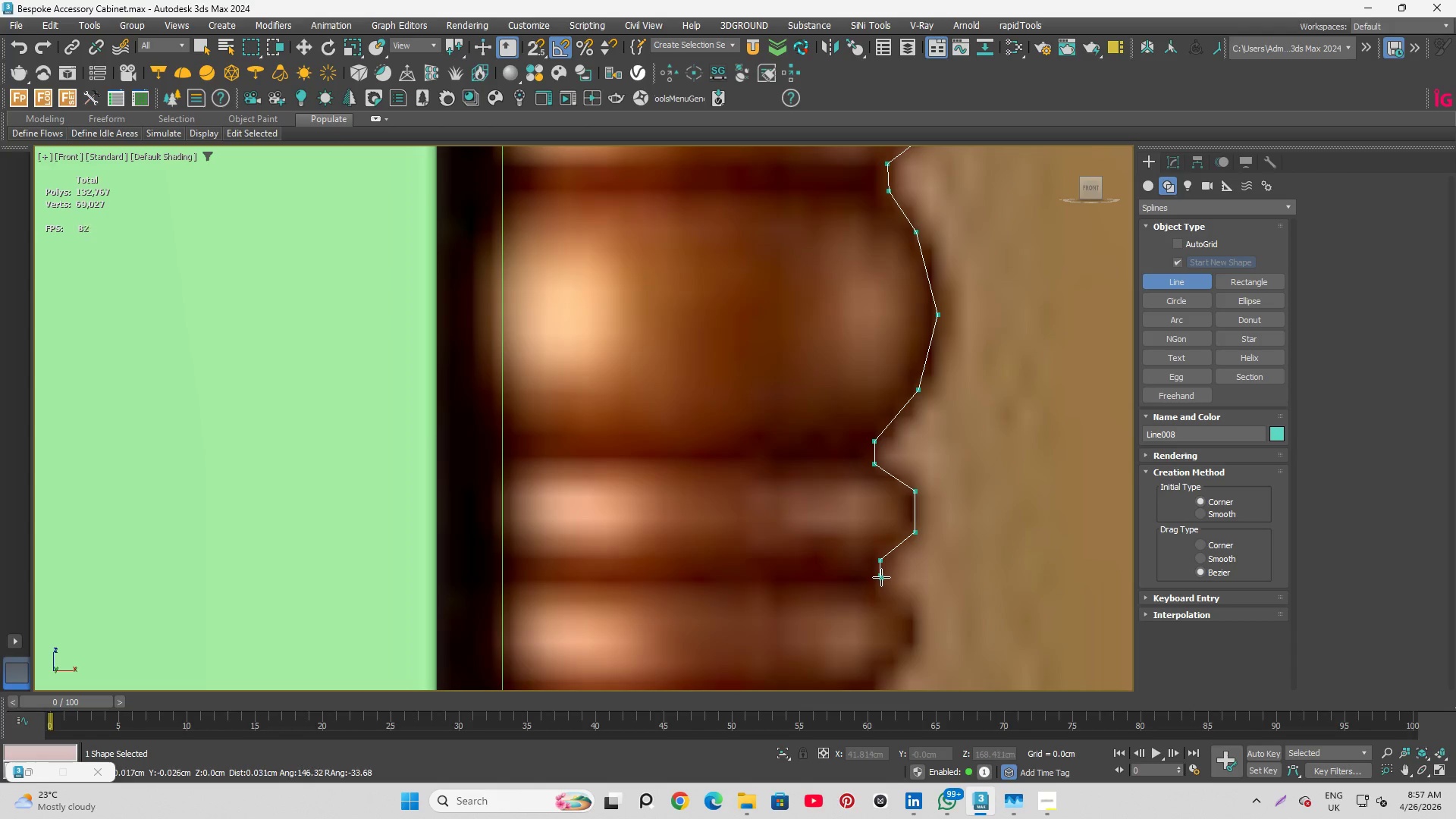 
key(Backspace)
 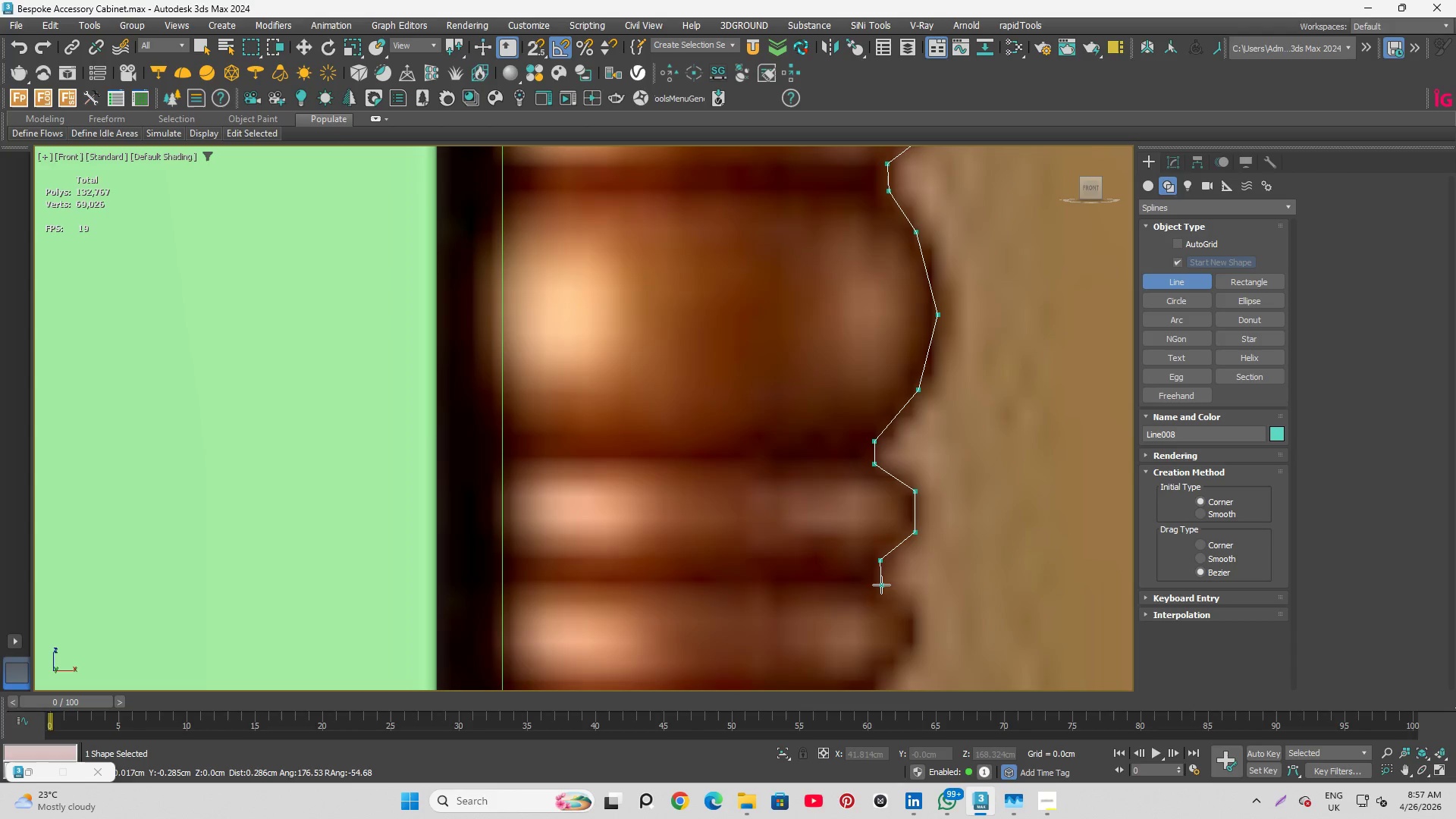 
hold_key(key=ShiftLeft, duration=3.19)
left_click([881, 584])
 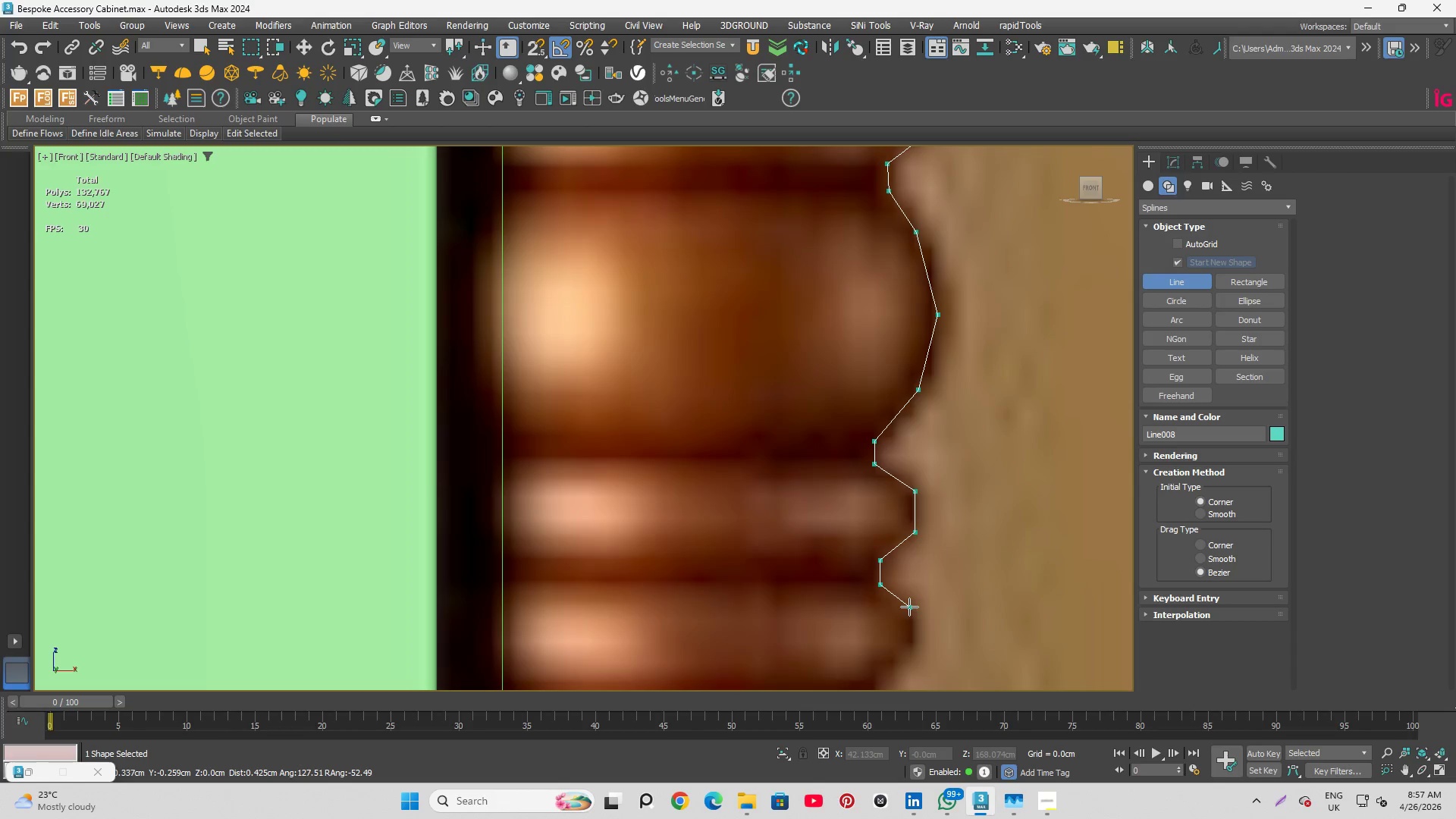 
left_click([909, 607])
 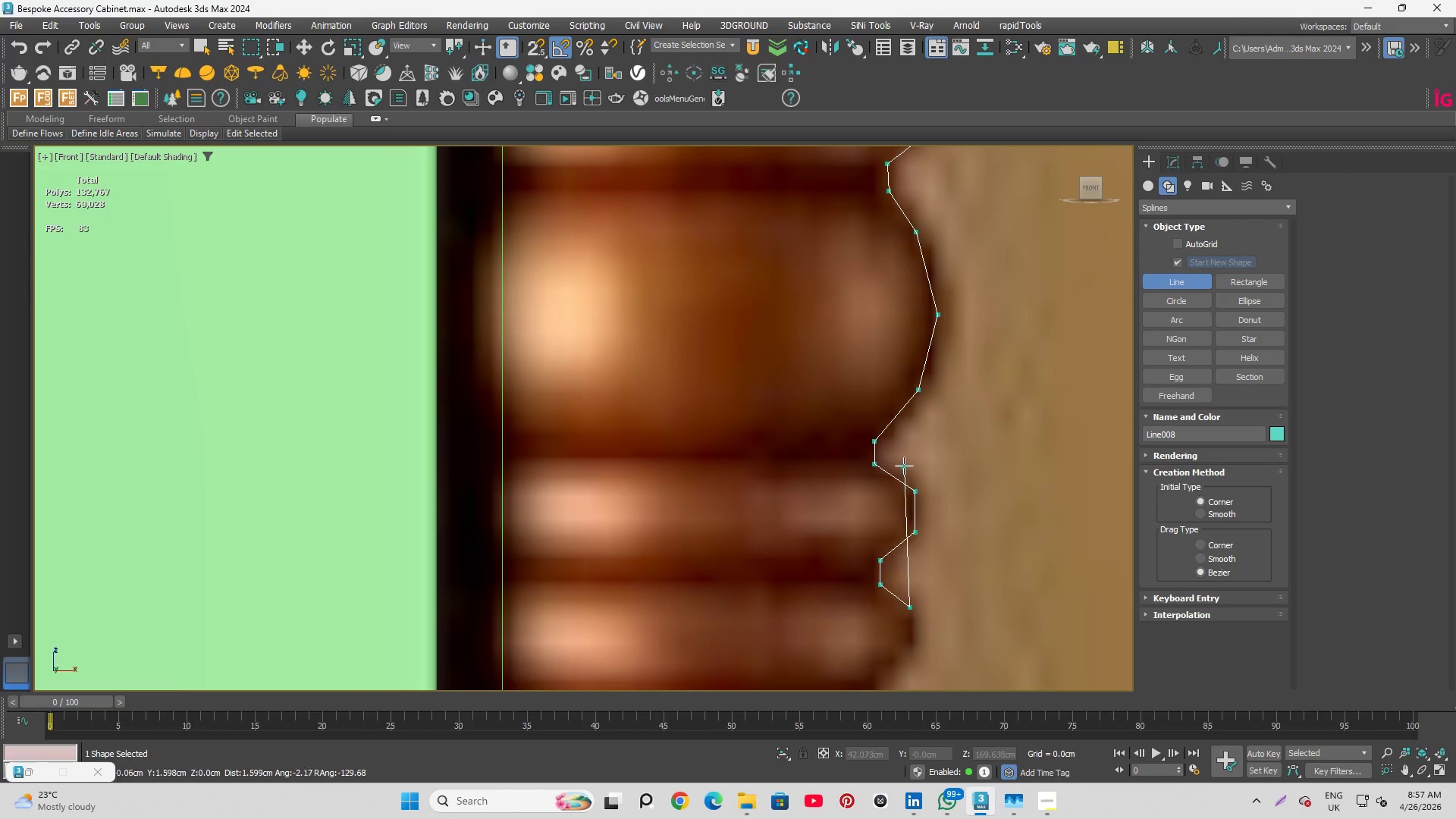 
hold_key(key=ShiftLeft, duration=3.12)
 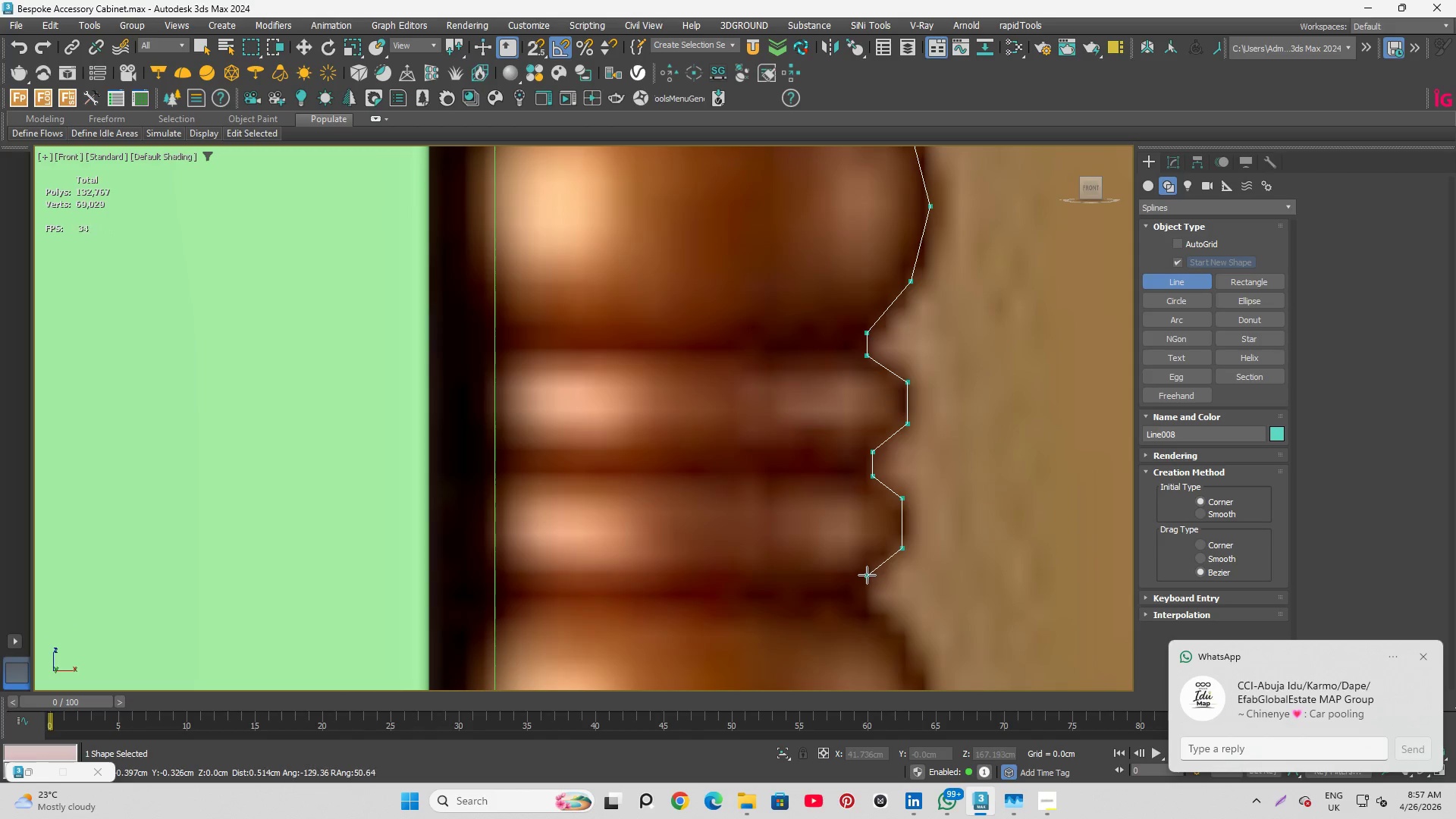 
scroll: coordinate [912, 574], scroll_direction: none, amount: 0.0
 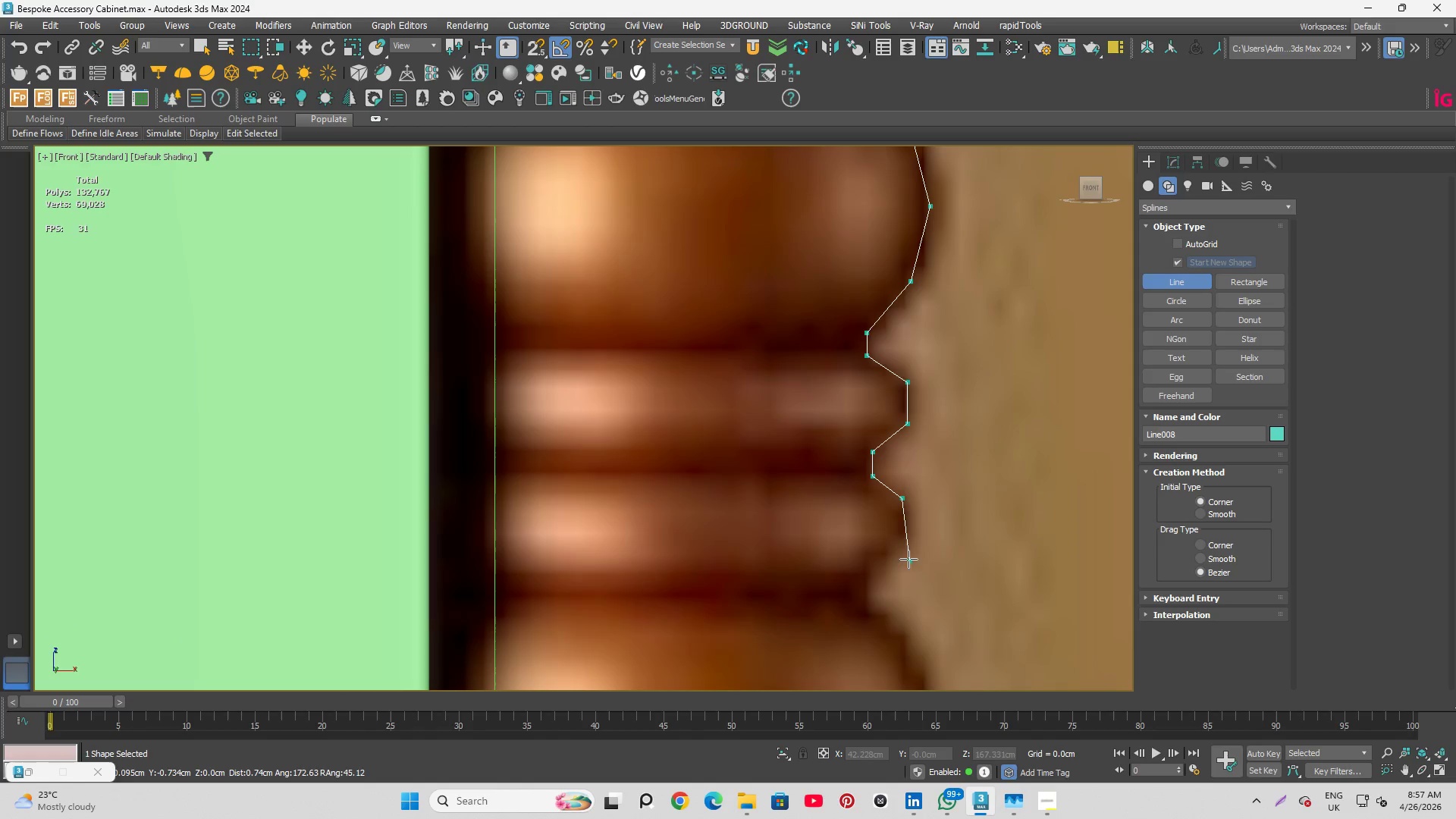 
left_click([906, 548])
 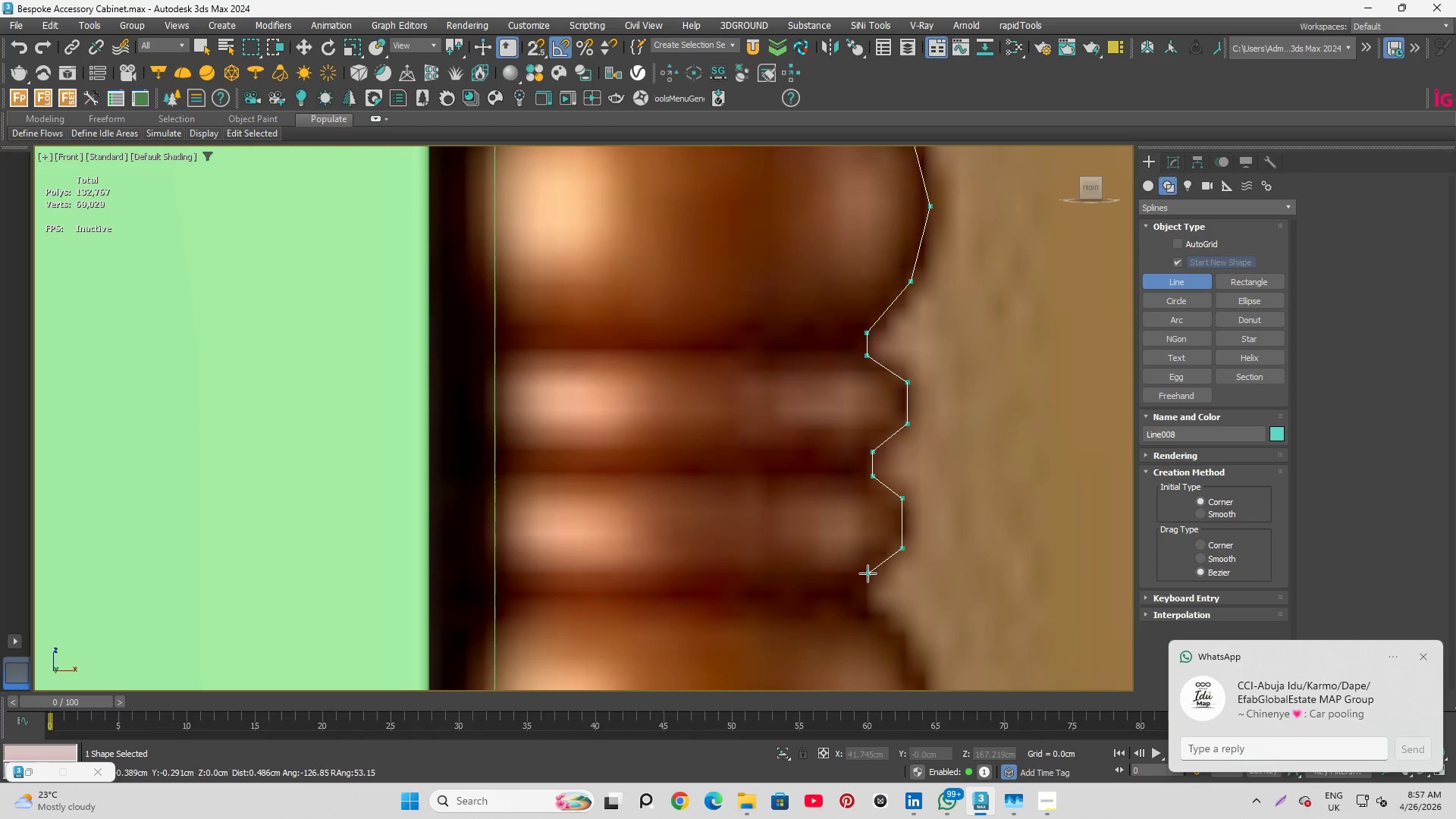 
left_click([868, 573])
 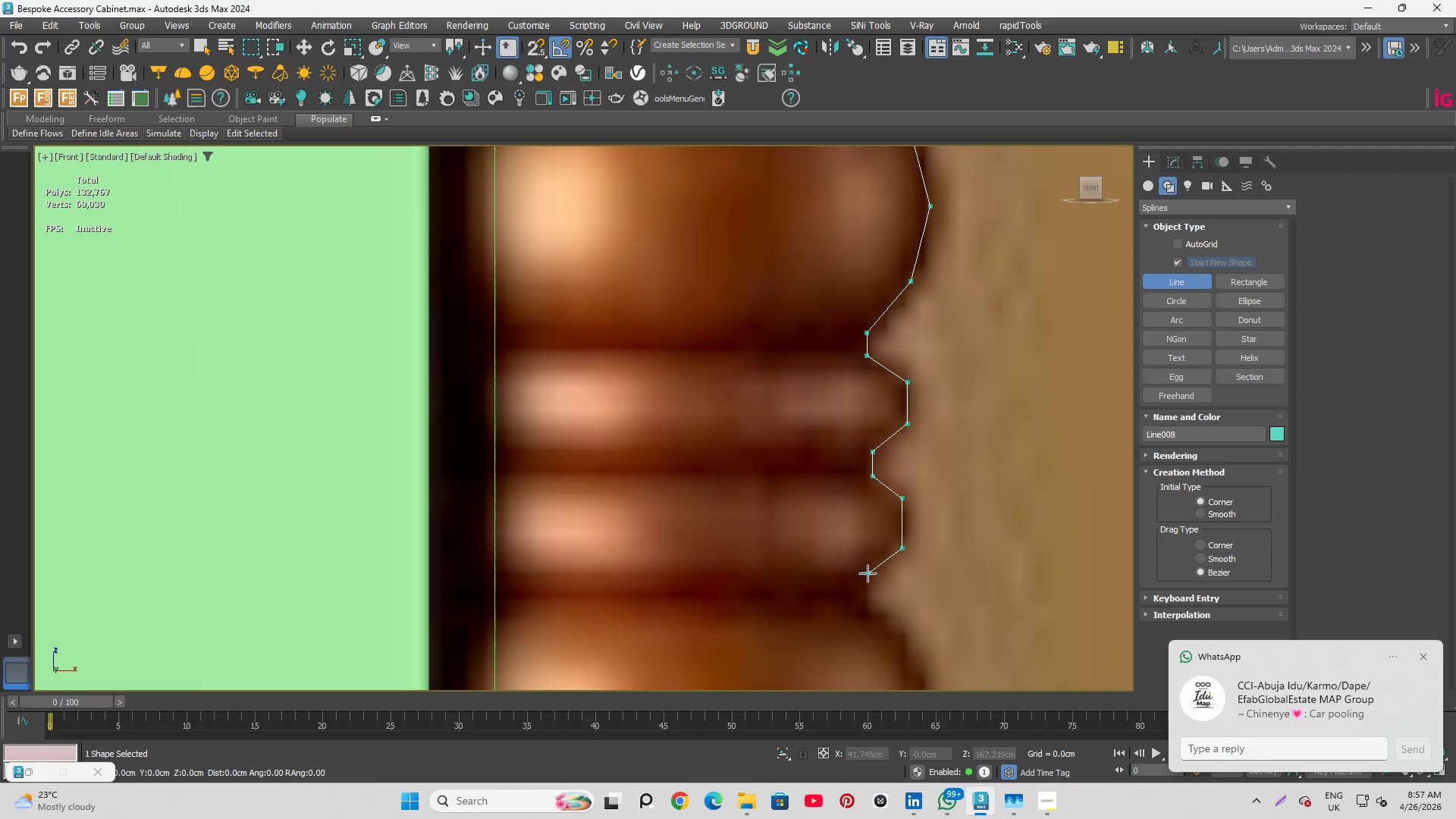 
hold_key(key=ShiftLeft, duration=1.66)
left_click([868, 601])
 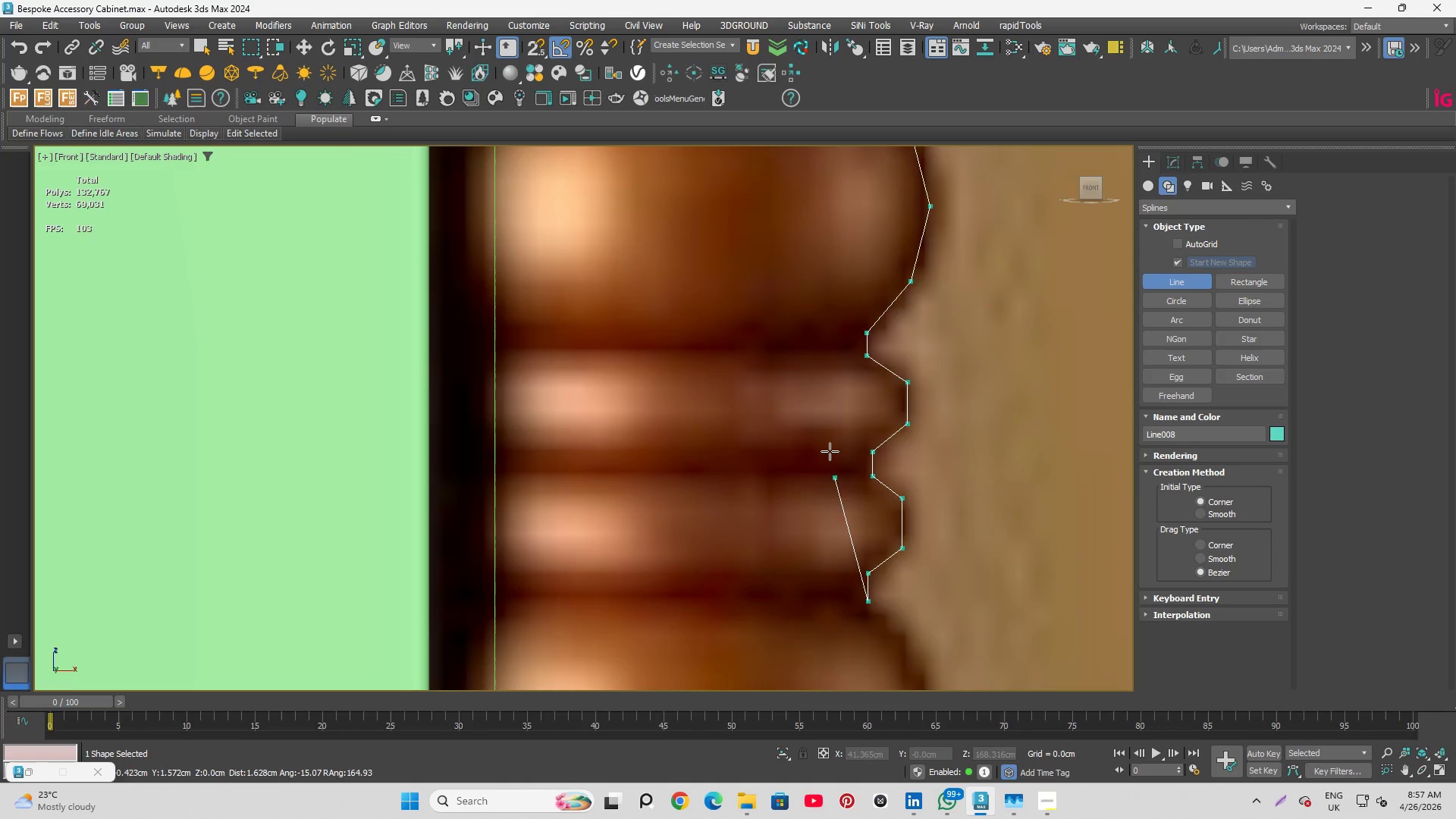 
hold_key(key=ShiftLeft, duration=3.25)
 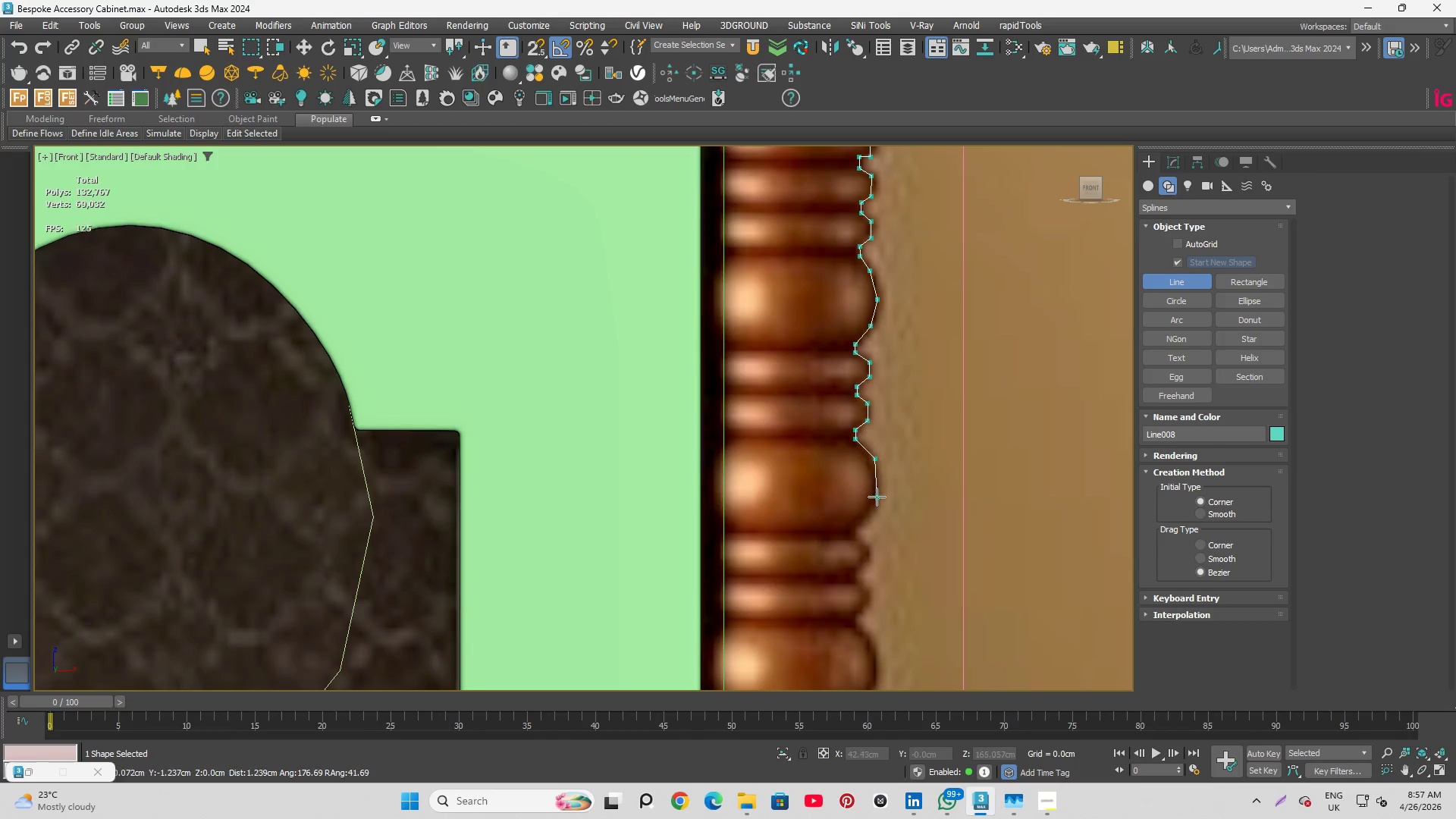 
scroll: coordinate [874, 555], scroll_direction: none, amount: 0.0
 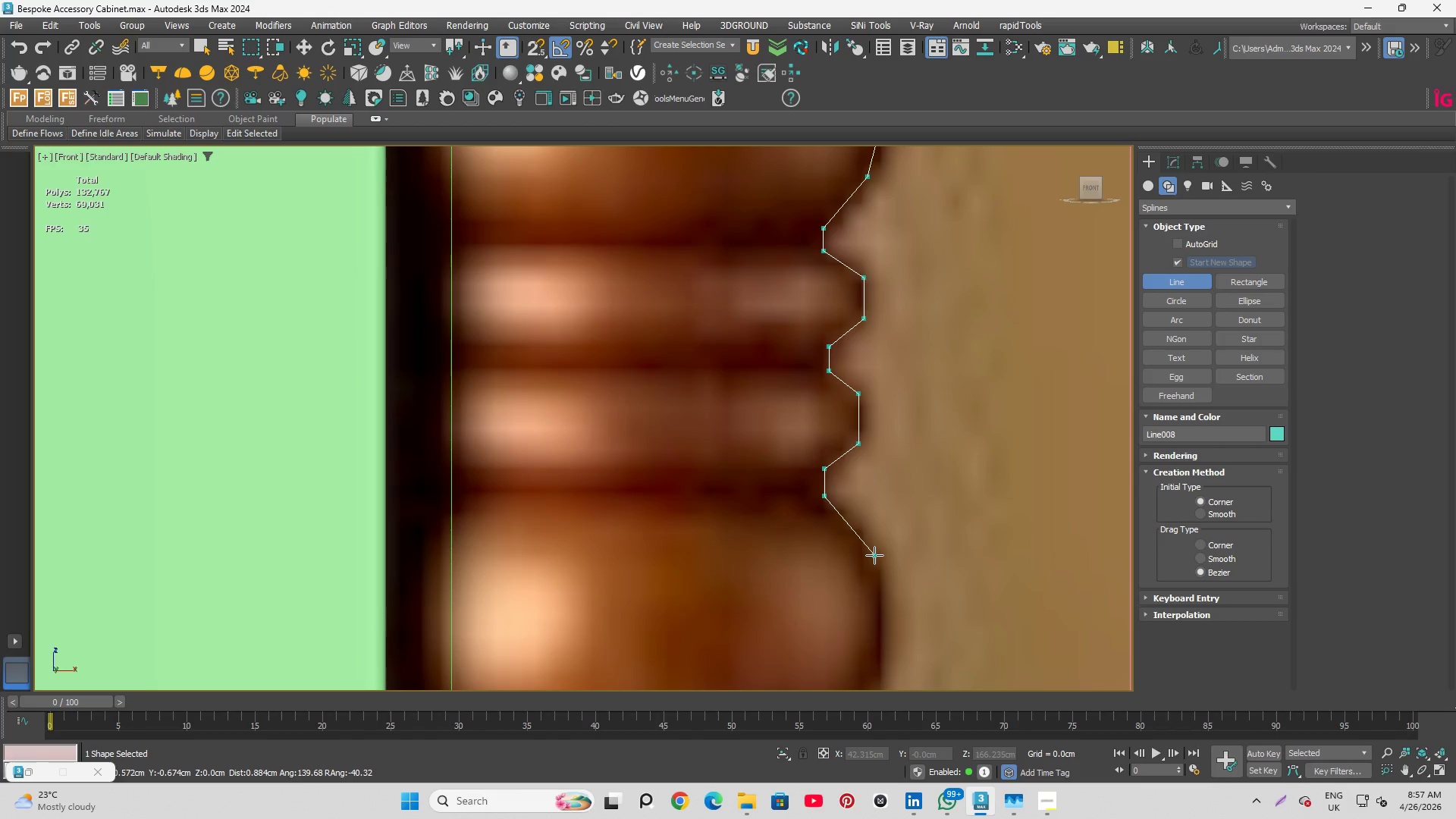 
left_click([874, 555])
 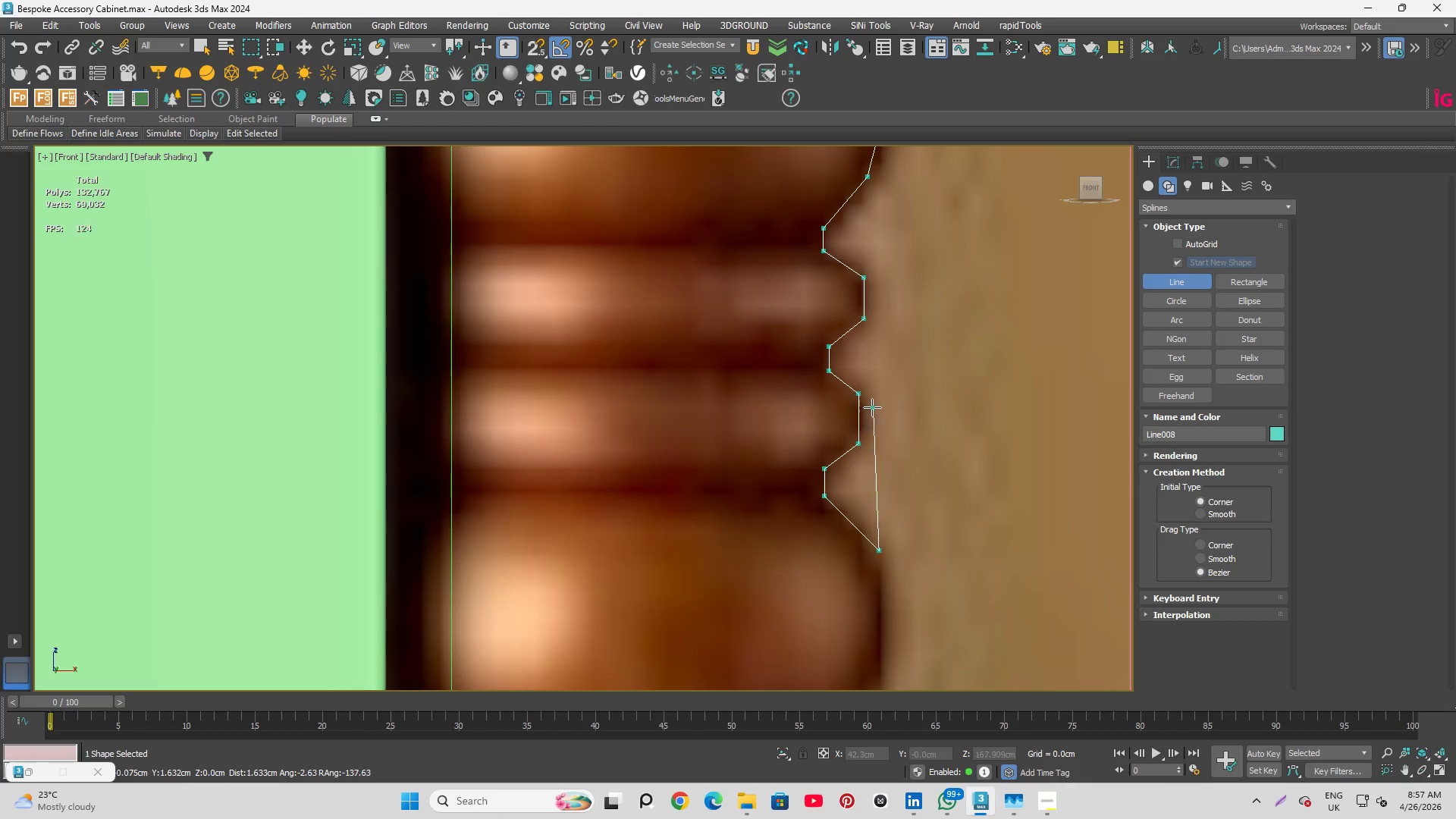 
scroll: coordinate [872, 409], scroll_direction: down, amount: 3.0
 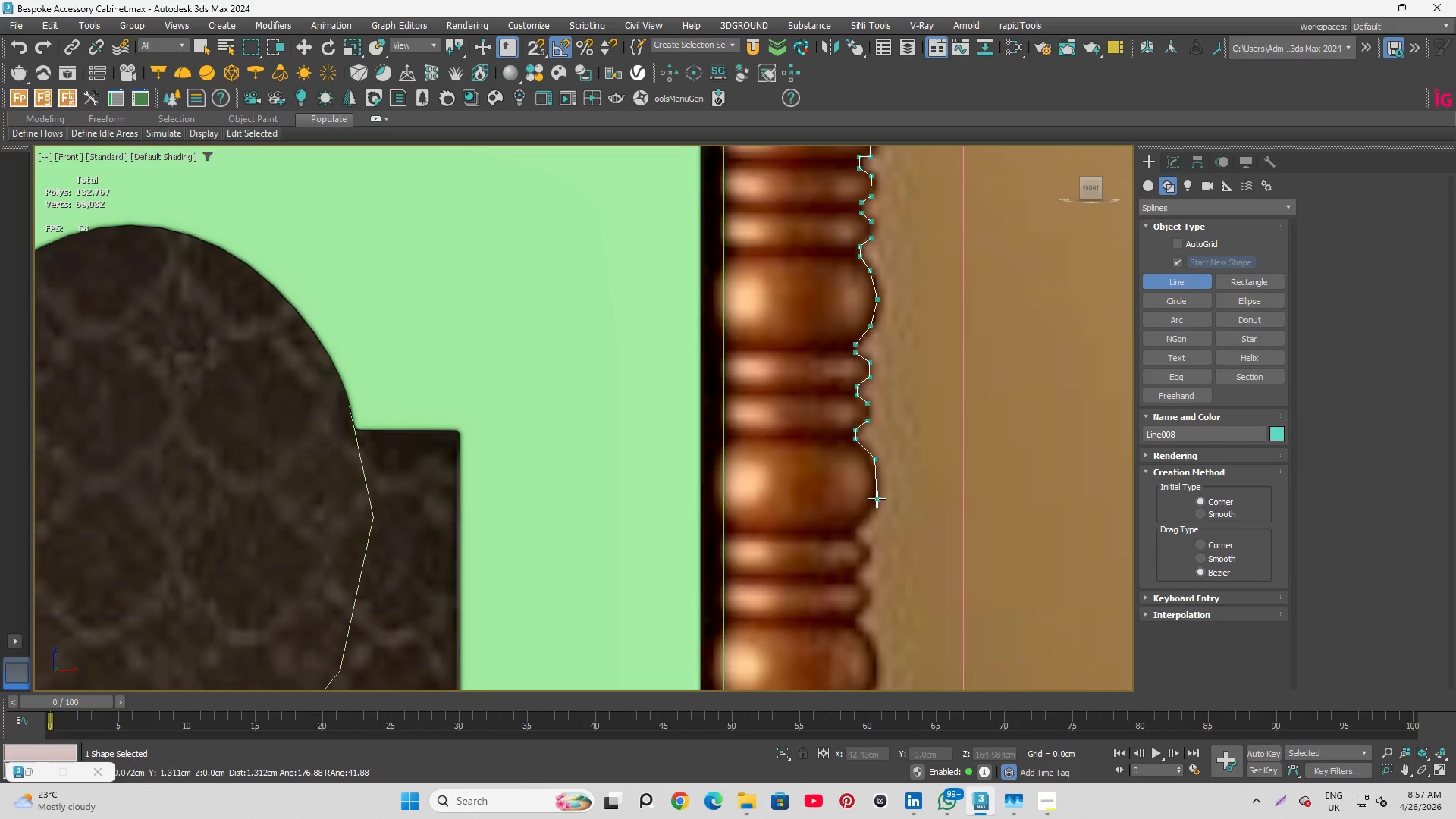 
scroll: coordinate [875, 502], scroll_direction: up, amount: 2.0
 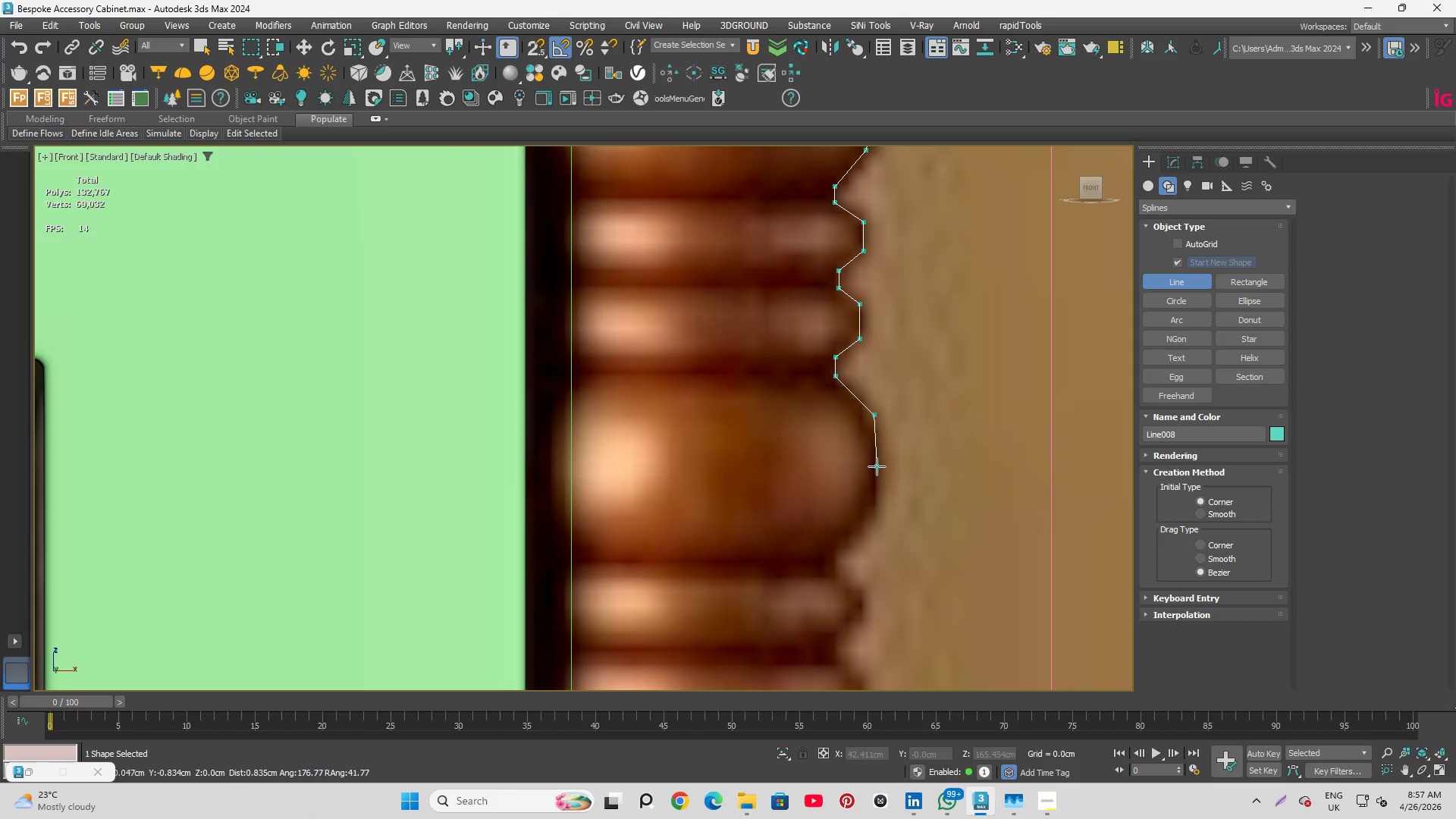 
hold_key(key=ShiftLeft, duration=0.78)
 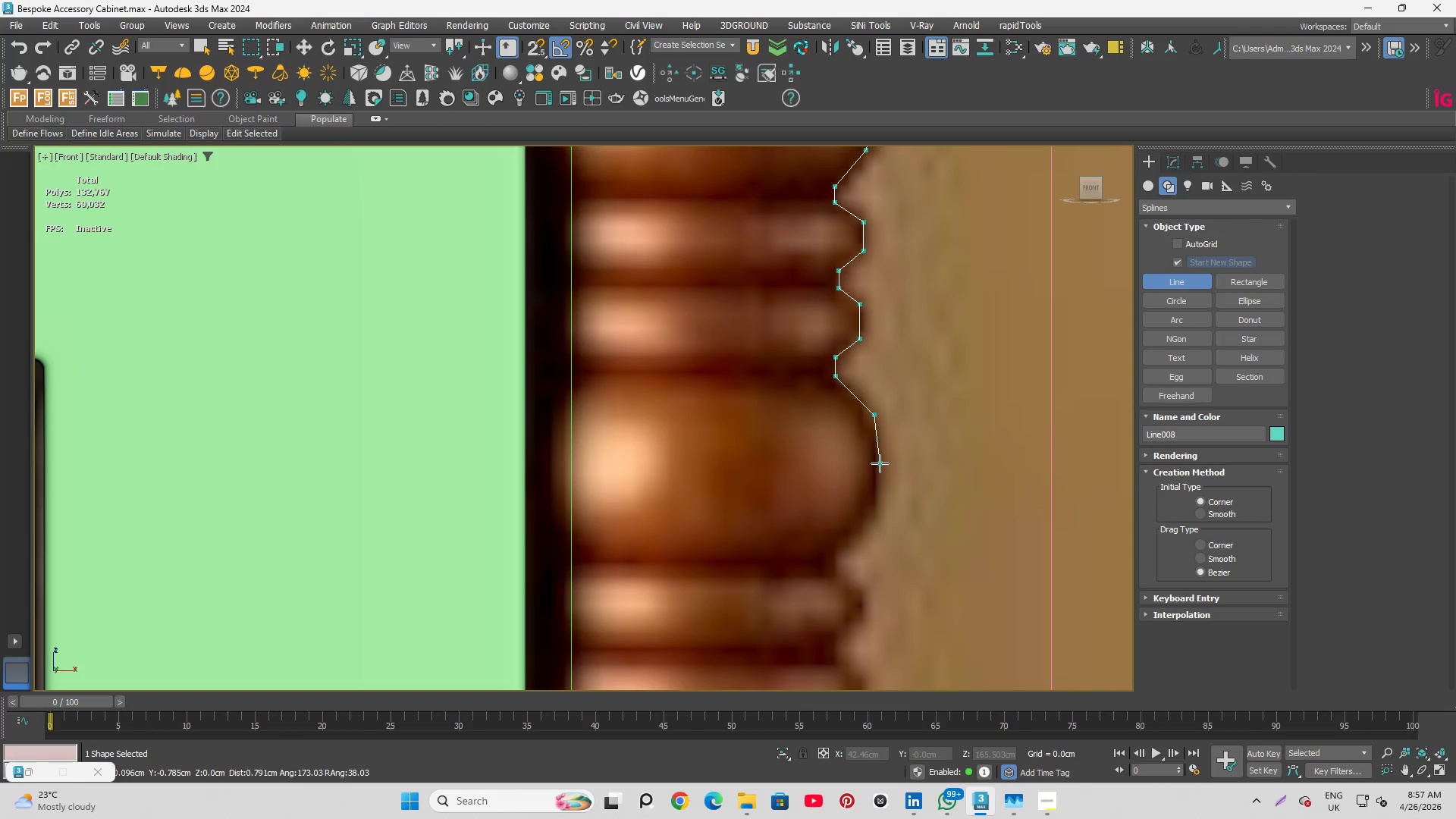 
left_click([880, 463])
 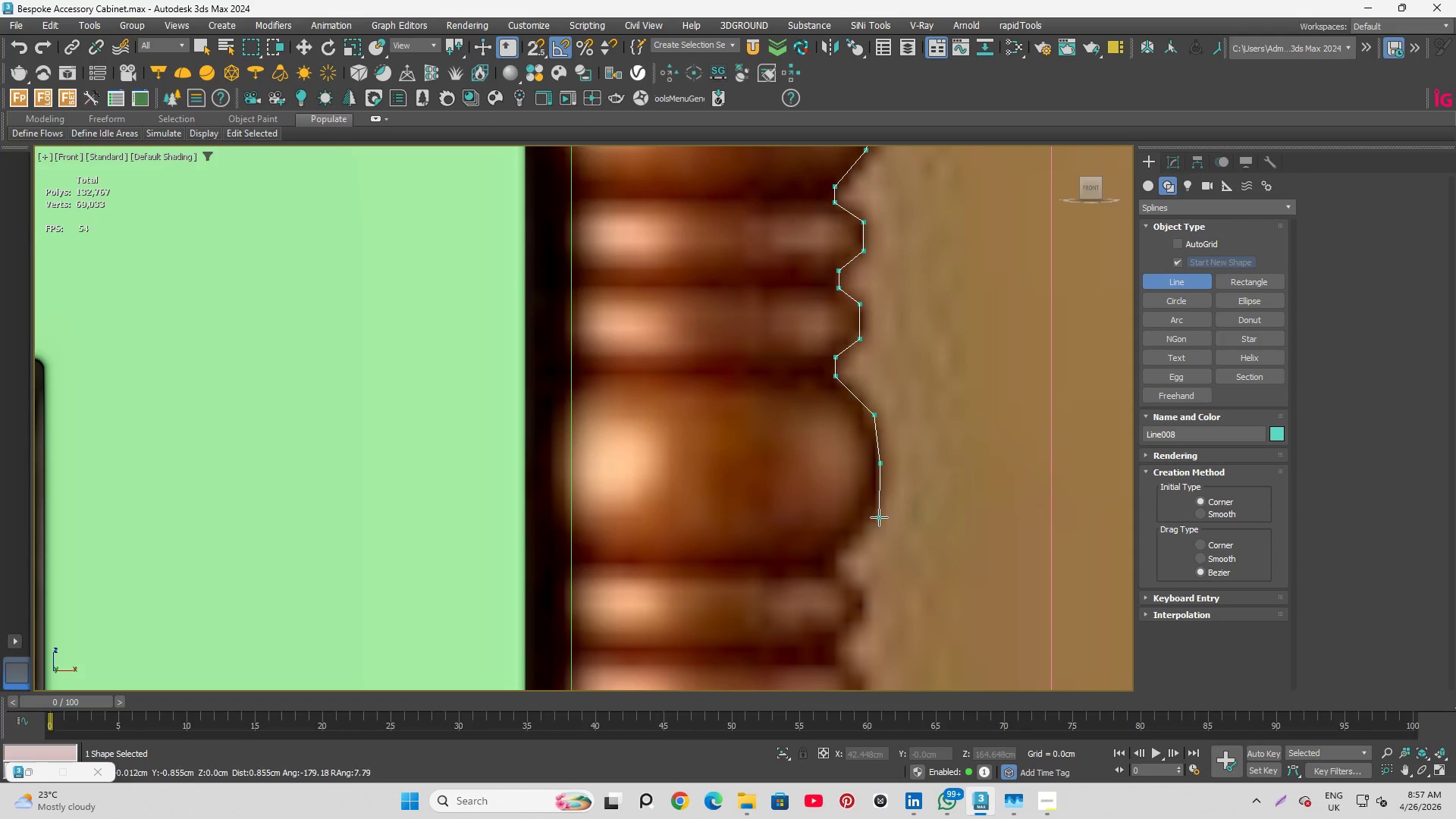 
hold_key(key=ShiftLeft, duration=2.67)
left_click([862, 526])
 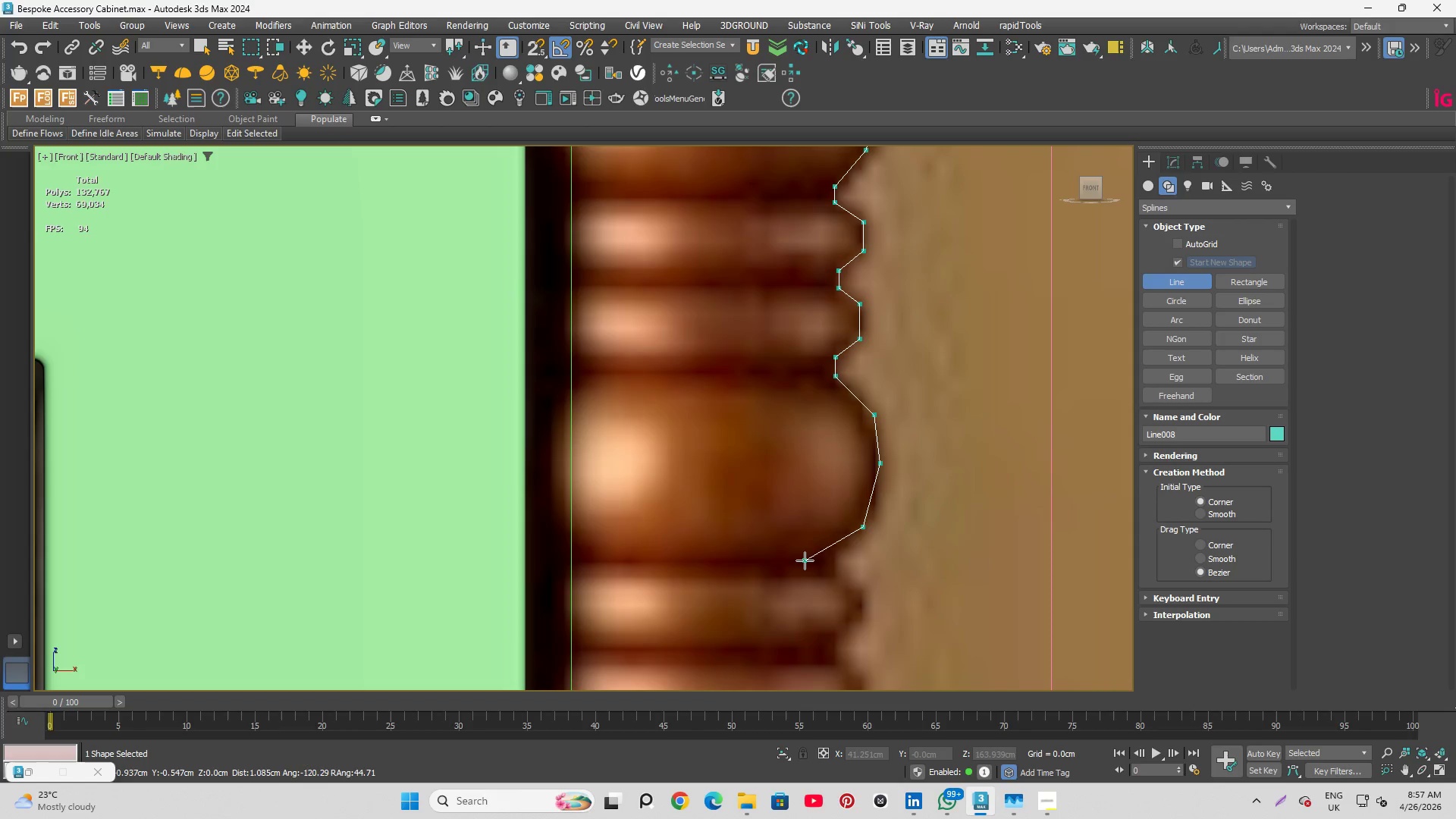 
hold_key(key=ShiftLeft, duration=1.83)
left_click([829, 554])
 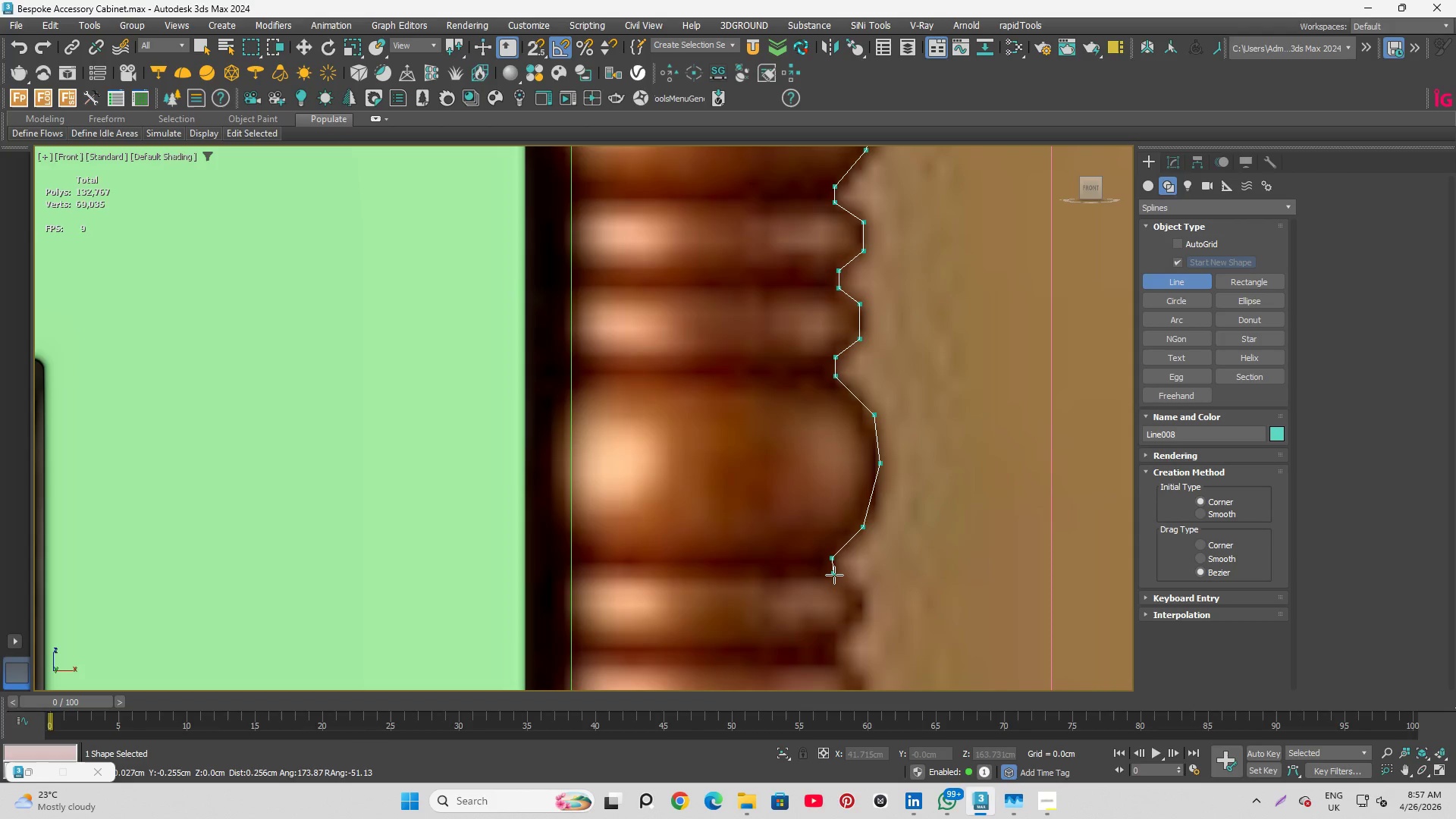 
hold_key(key=ShiftLeft, duration=1.61)
left_click([830, 576])
 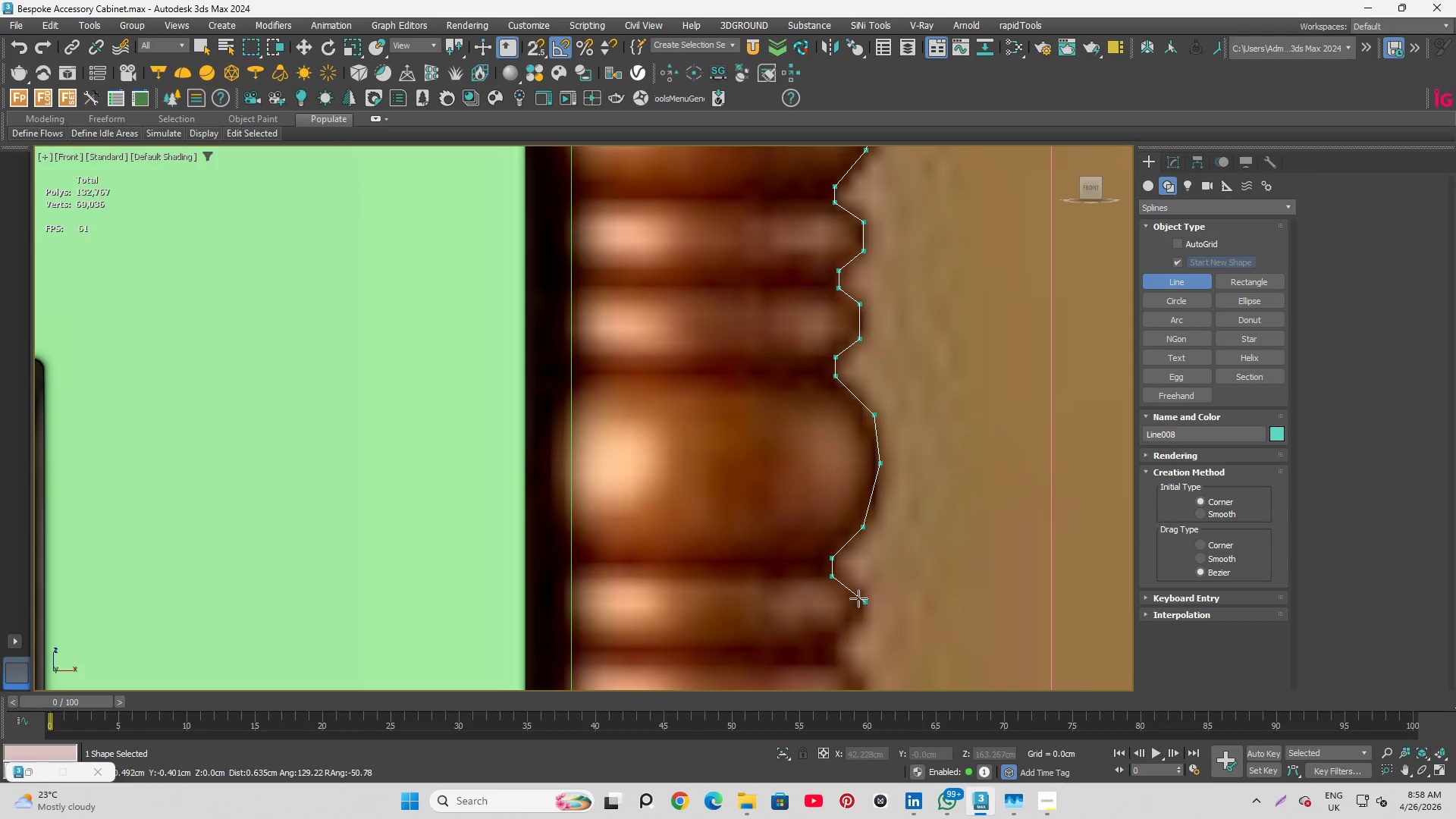 
key(Shift+ShiftLeft)
 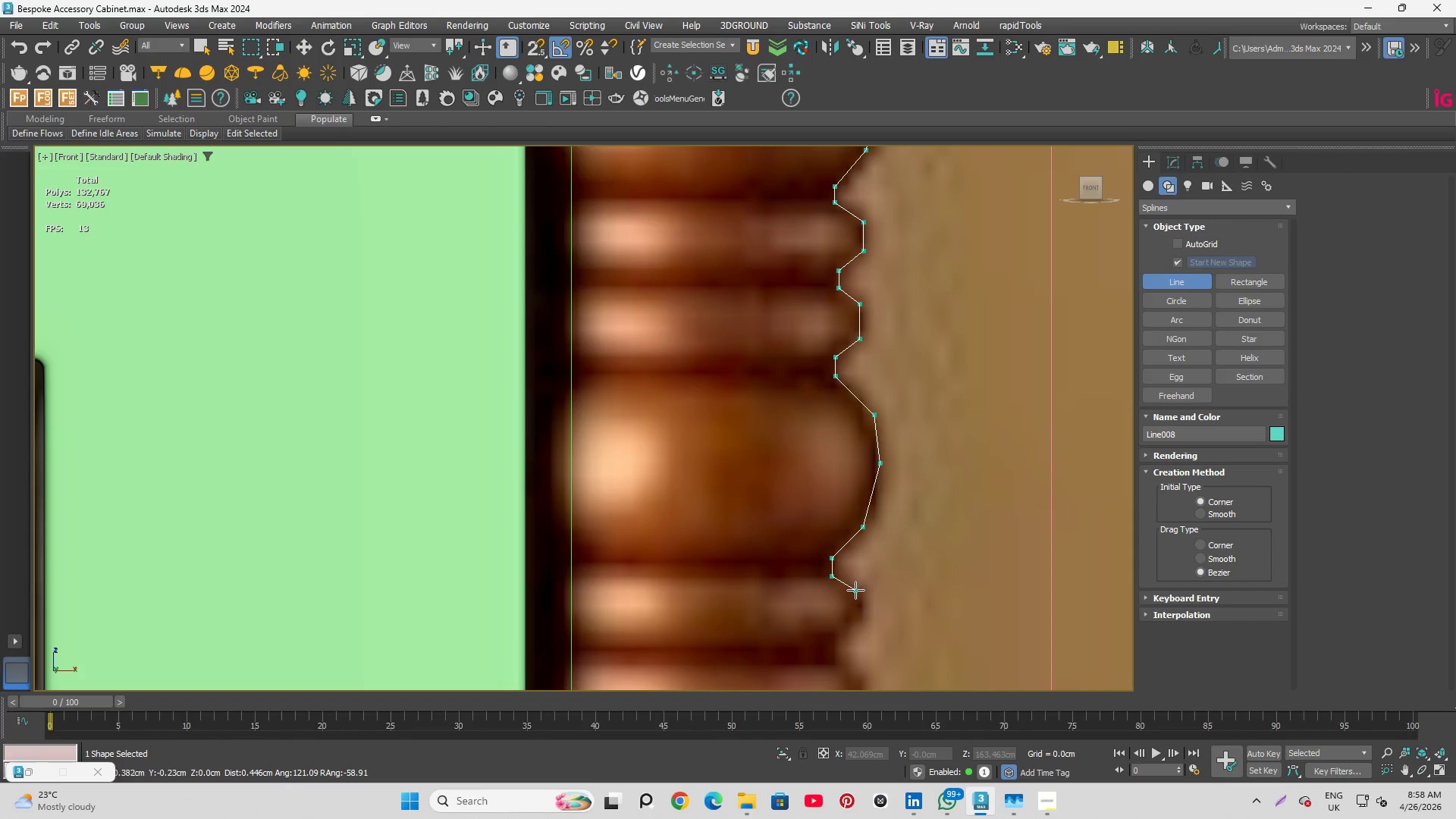 
left_click([855, 590])
 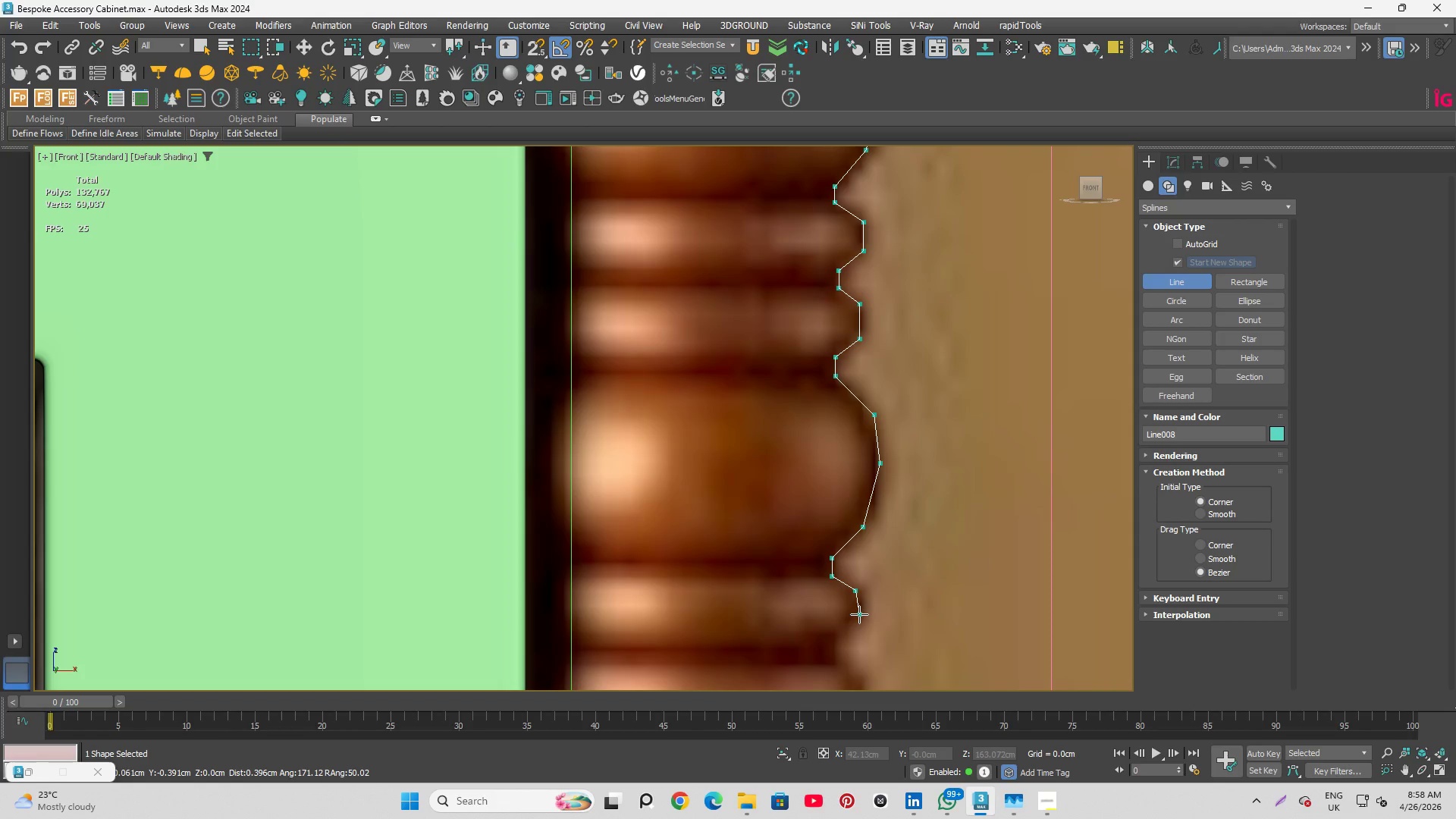 
left_click([859, 614])
 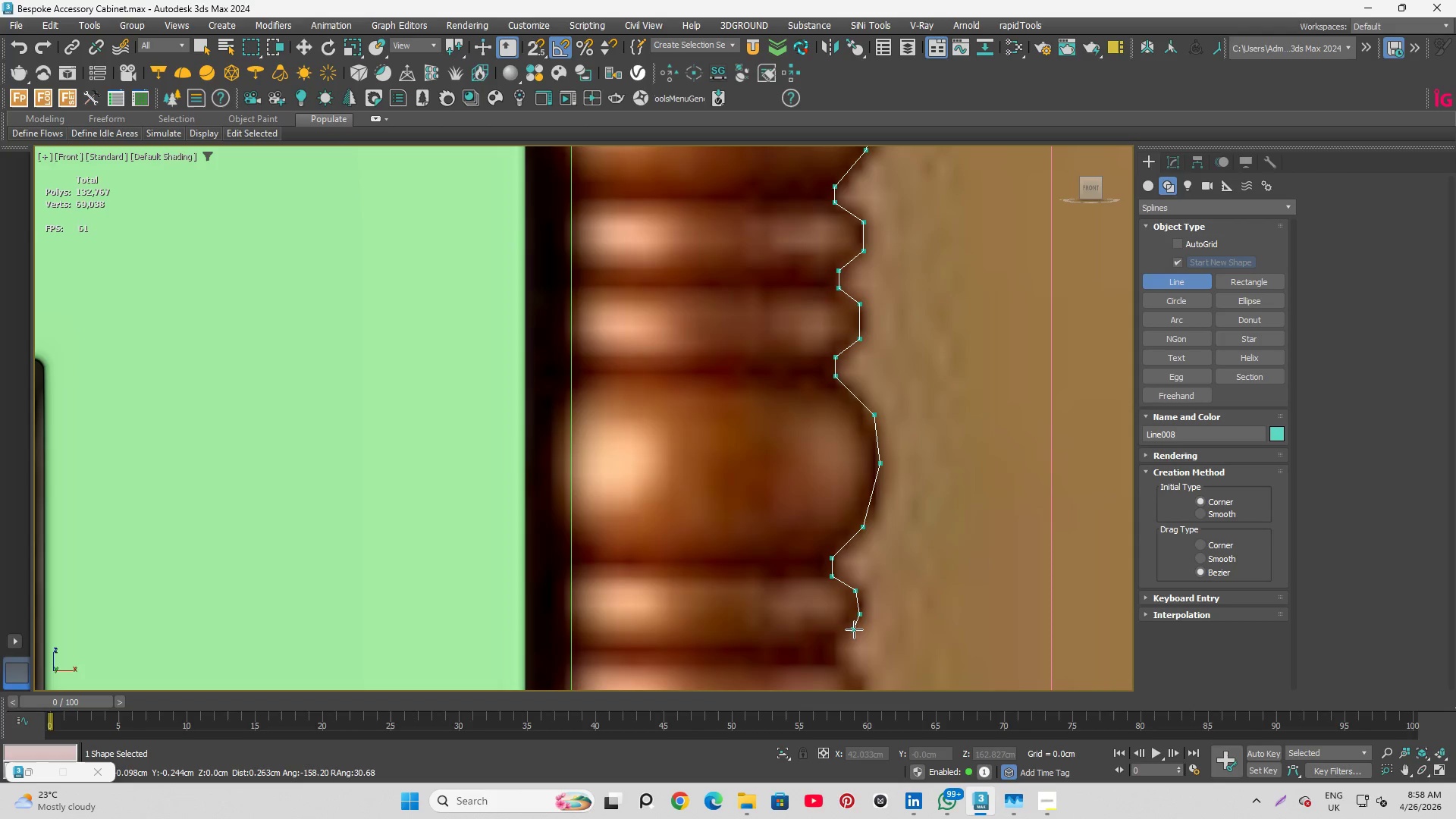 
key(Backspace)
 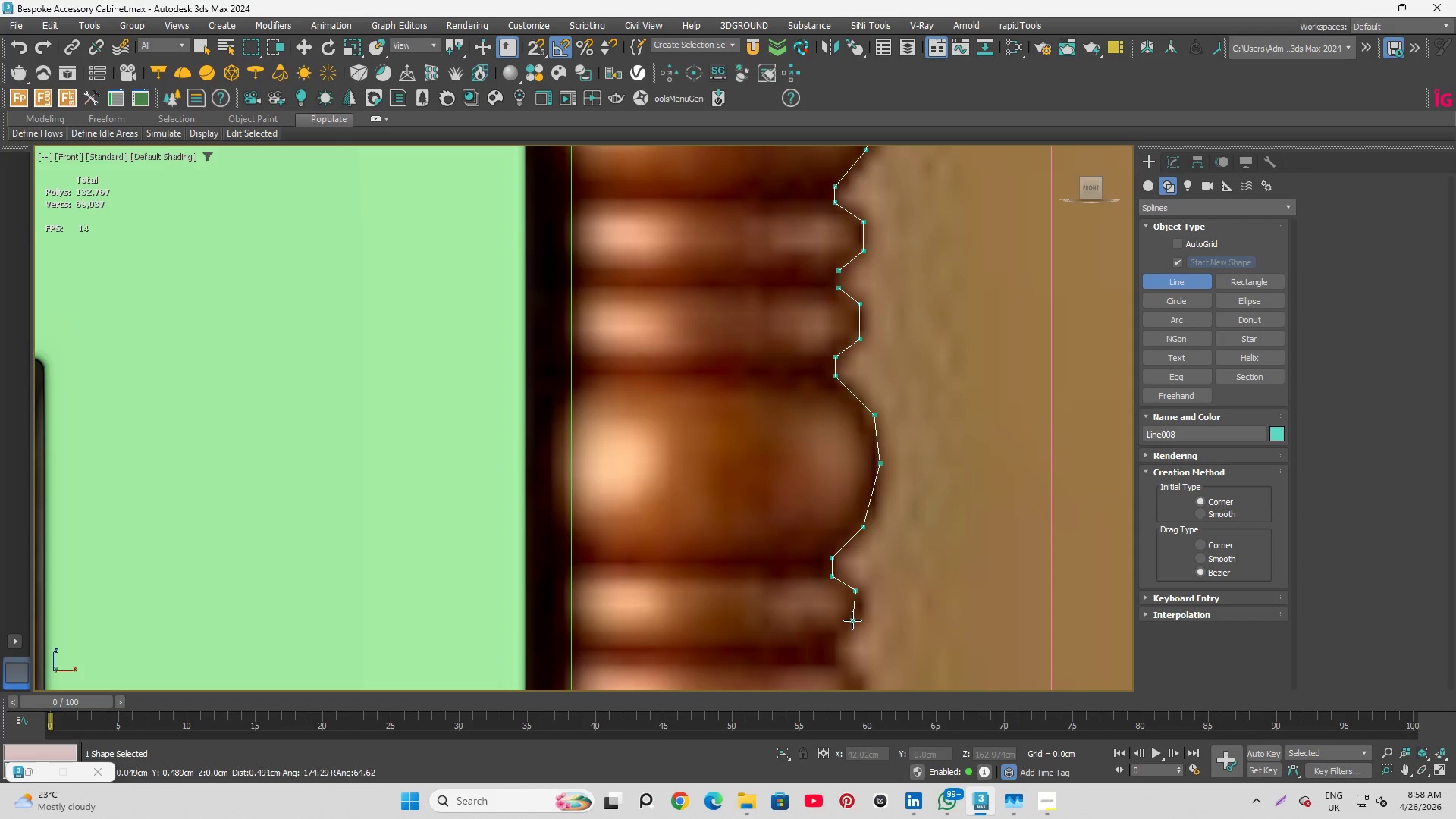 
wait(9.78)
 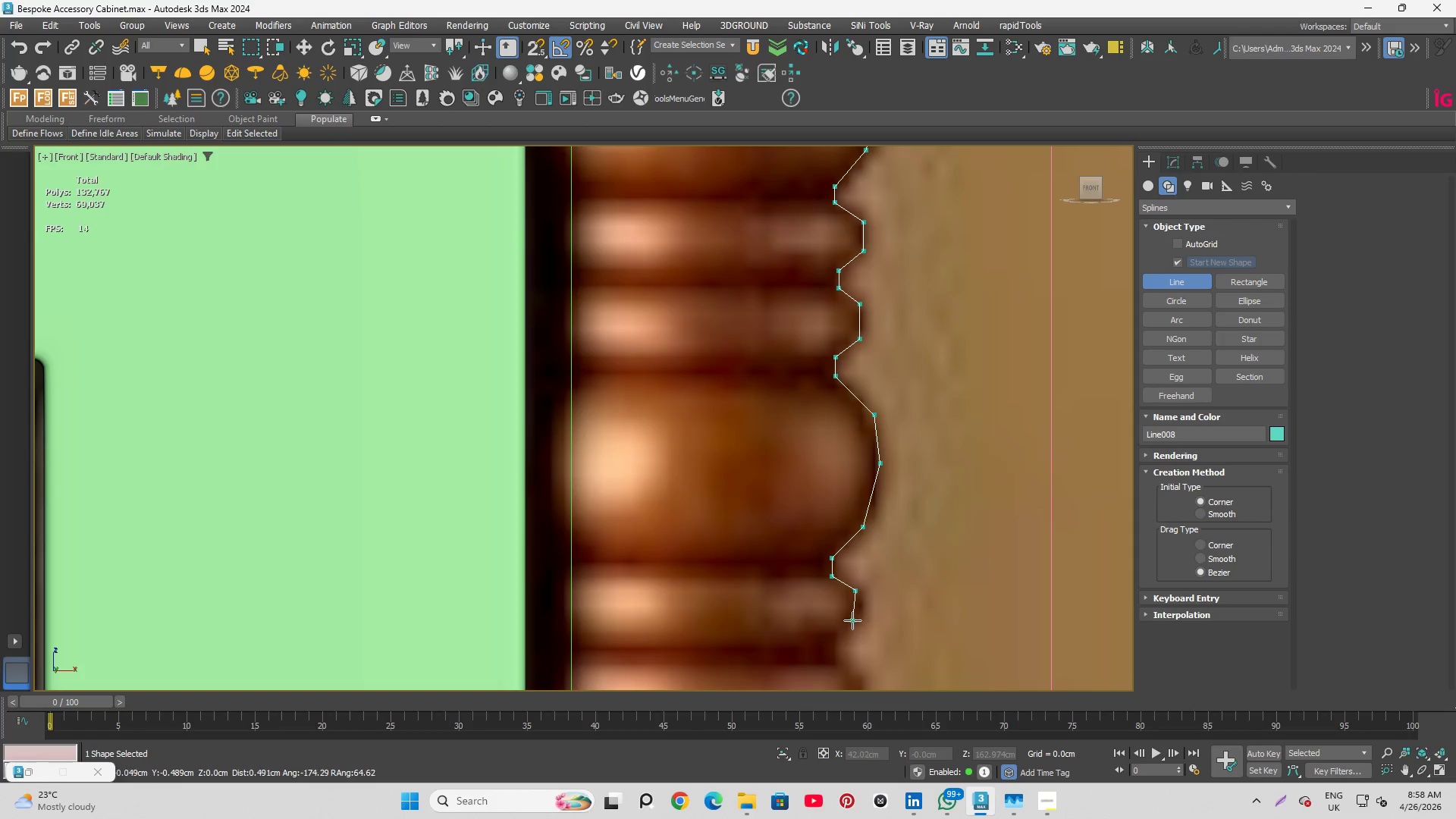 
key(Backspace)
 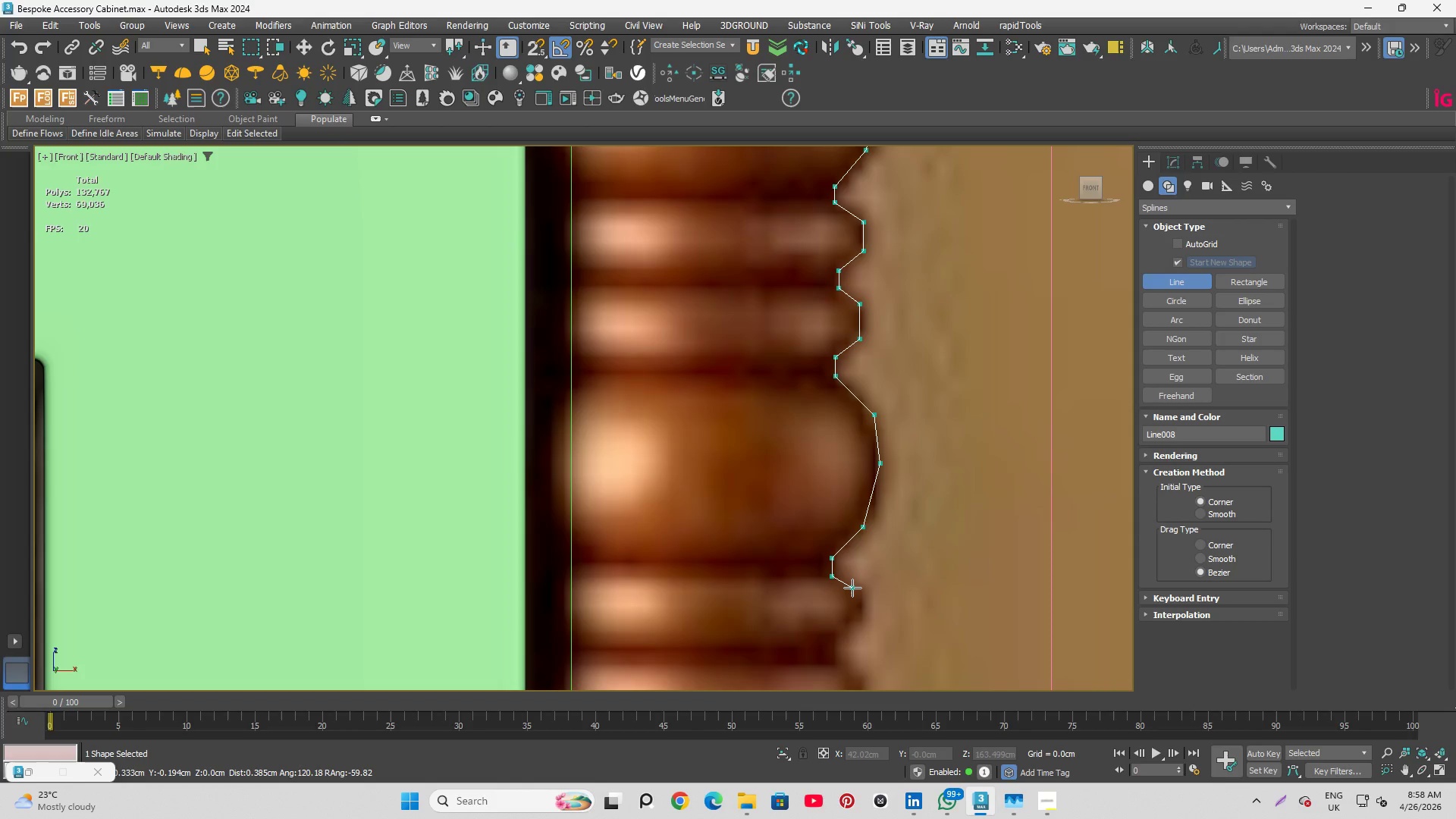 
left_click([852, 588])
 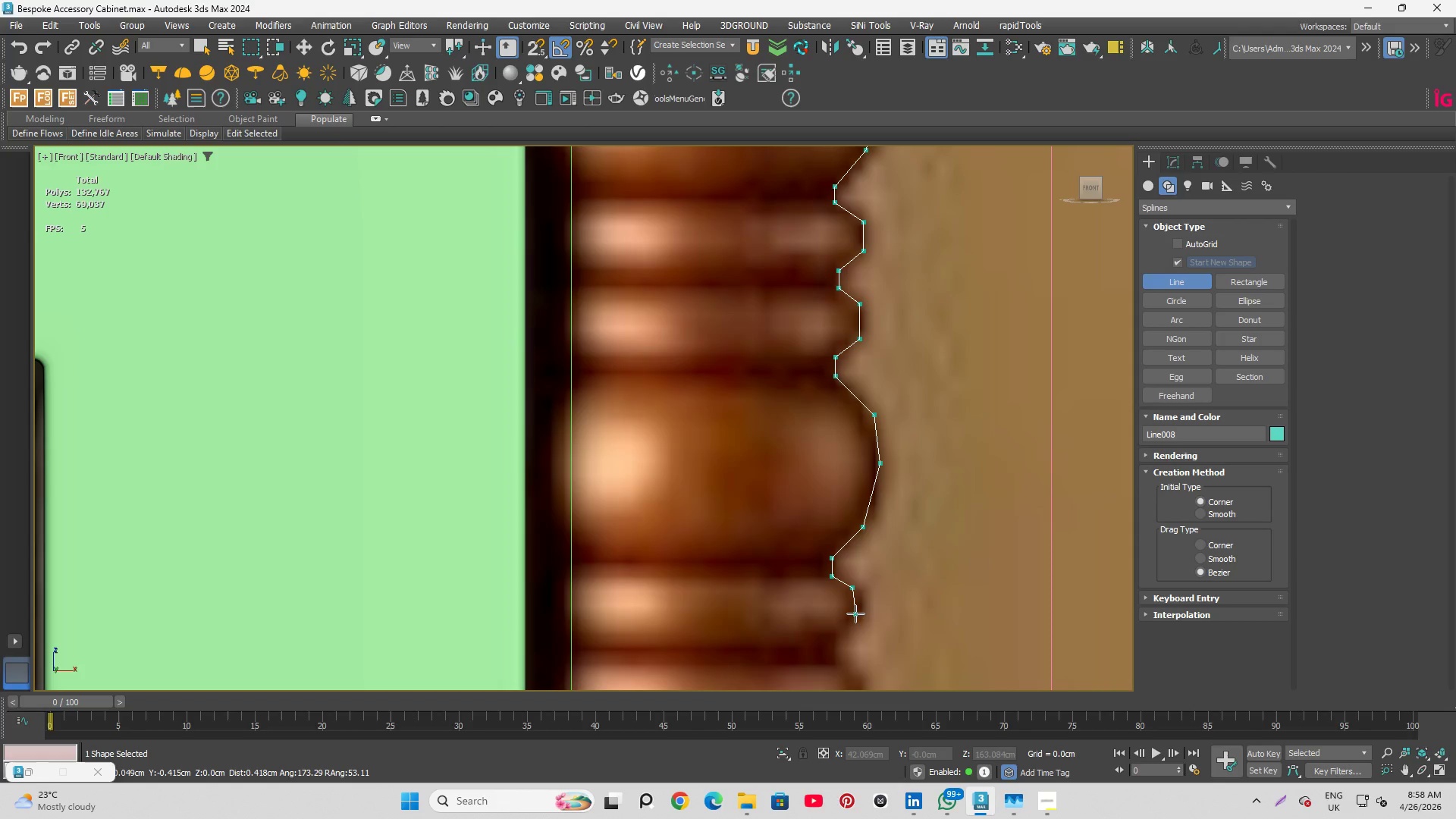 
left_click([855, 618])
 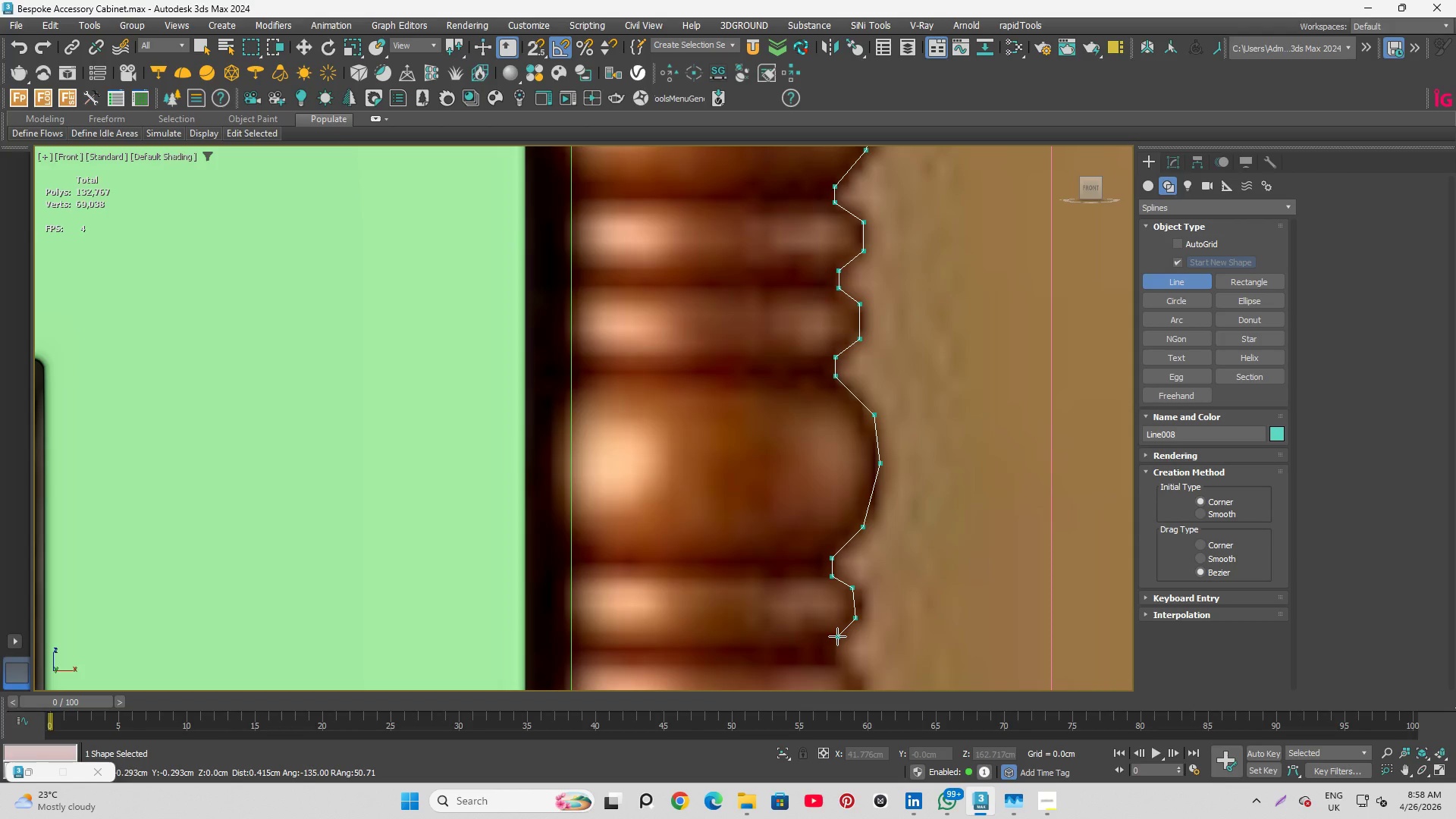 
wait(7.56)
 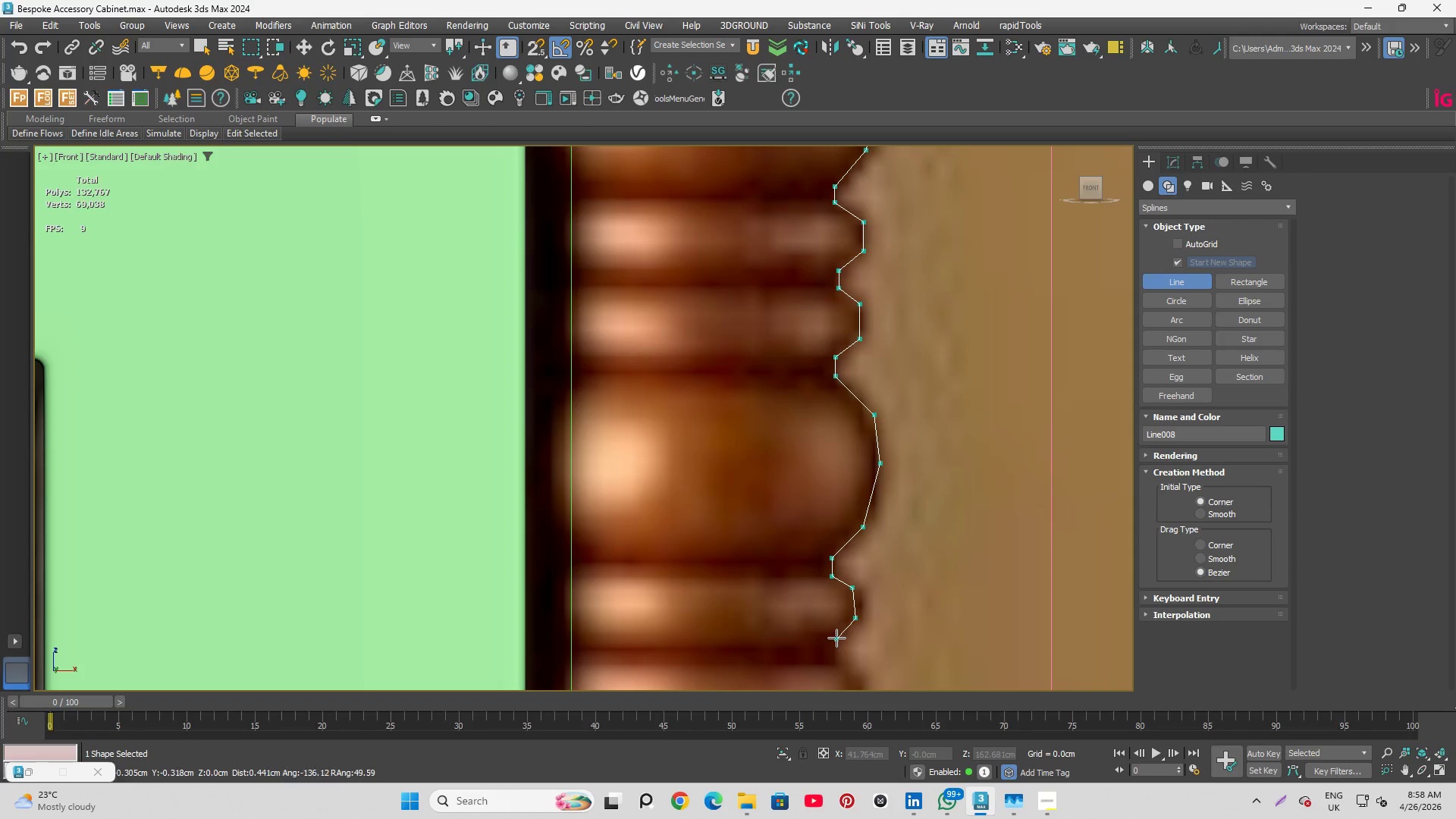 
left_click([834, 638])
 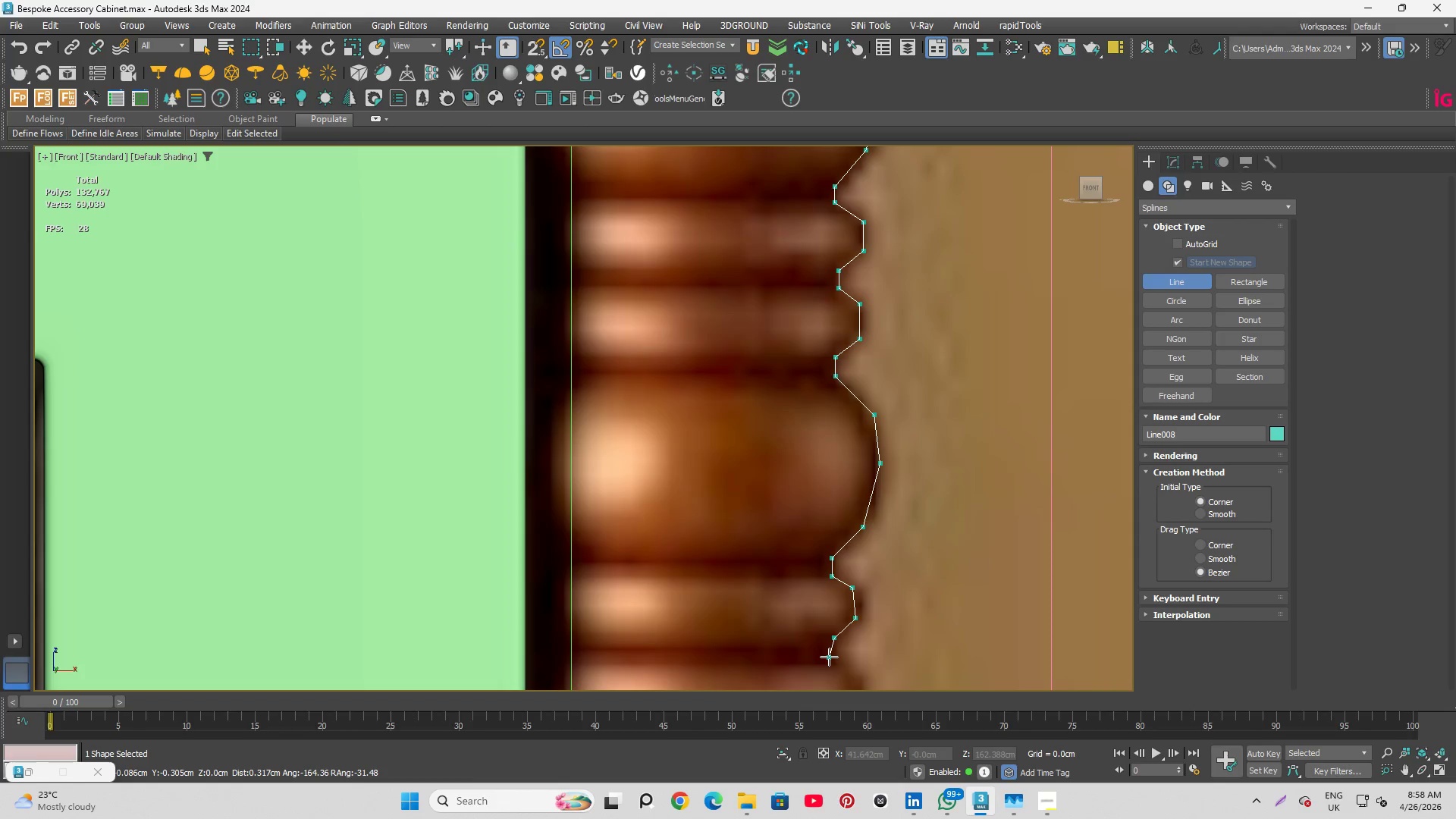 
hold_key(key=ShiftLeft, duration=2.28)
left_click([836, 661])
 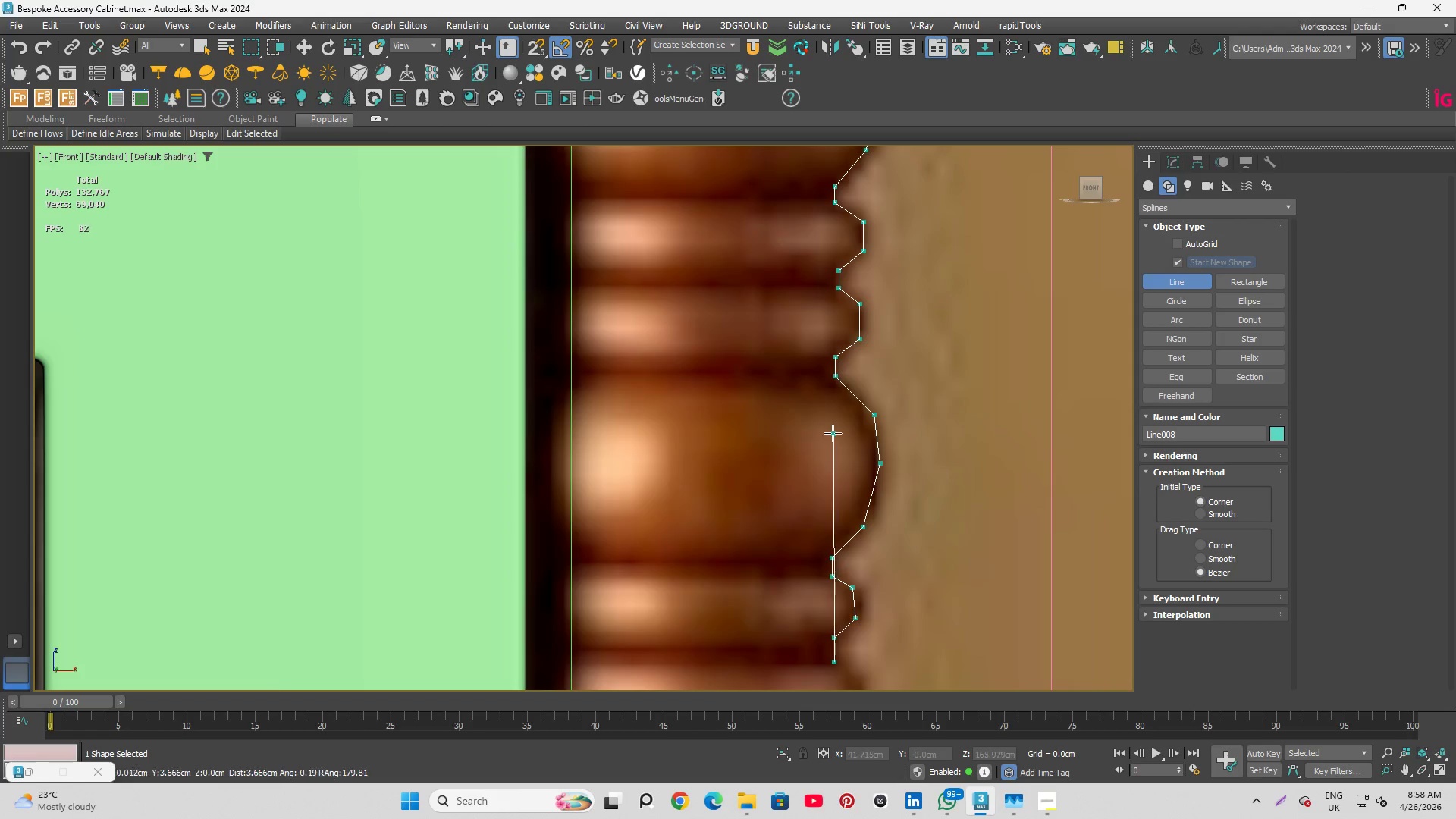 
scroll: coordinate [833, 433], scroll_direction: down, amount: 2.0
 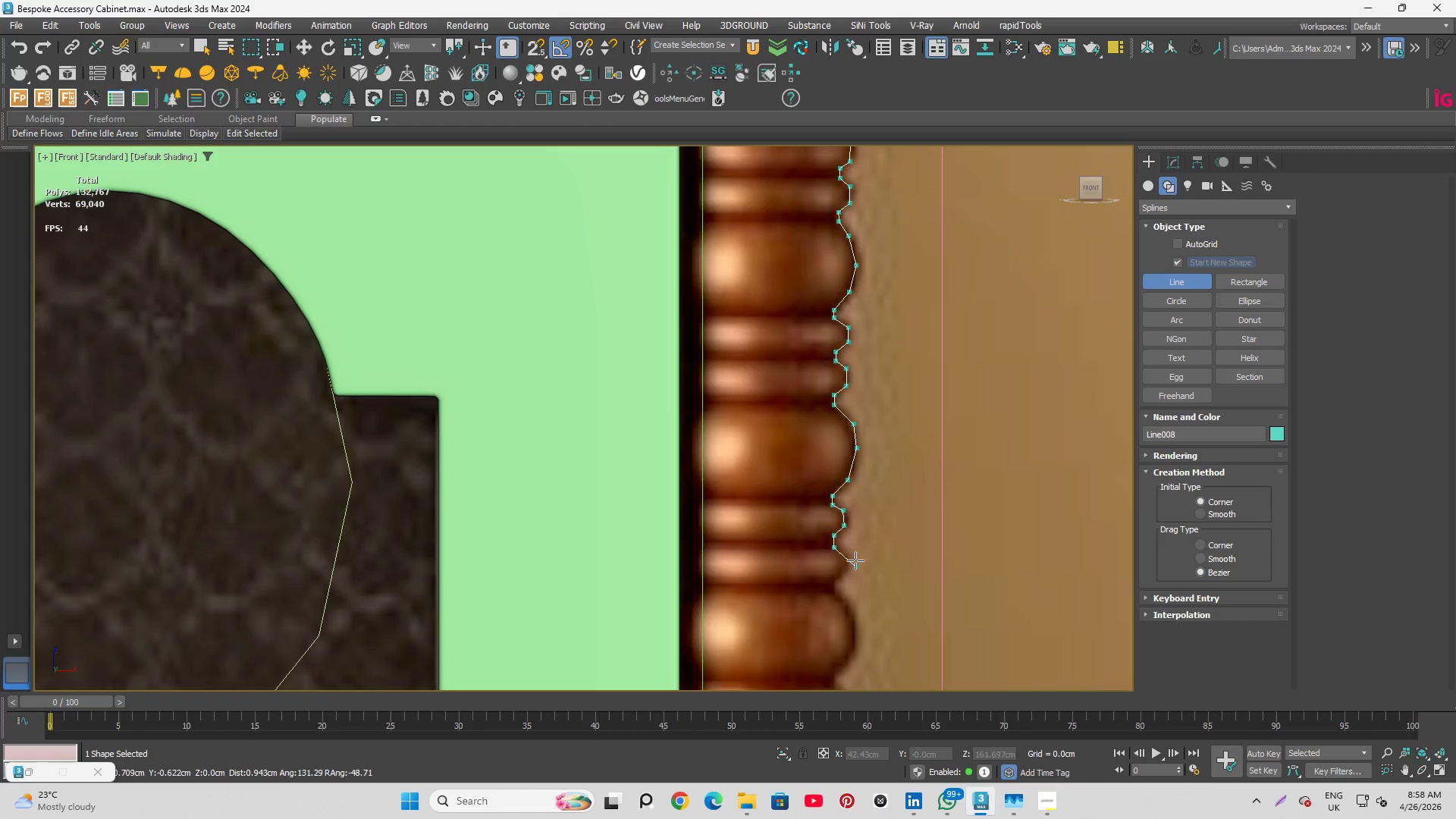 
scroll: coordinate [855, 539], scroll_direction: up, amount: 1.0
 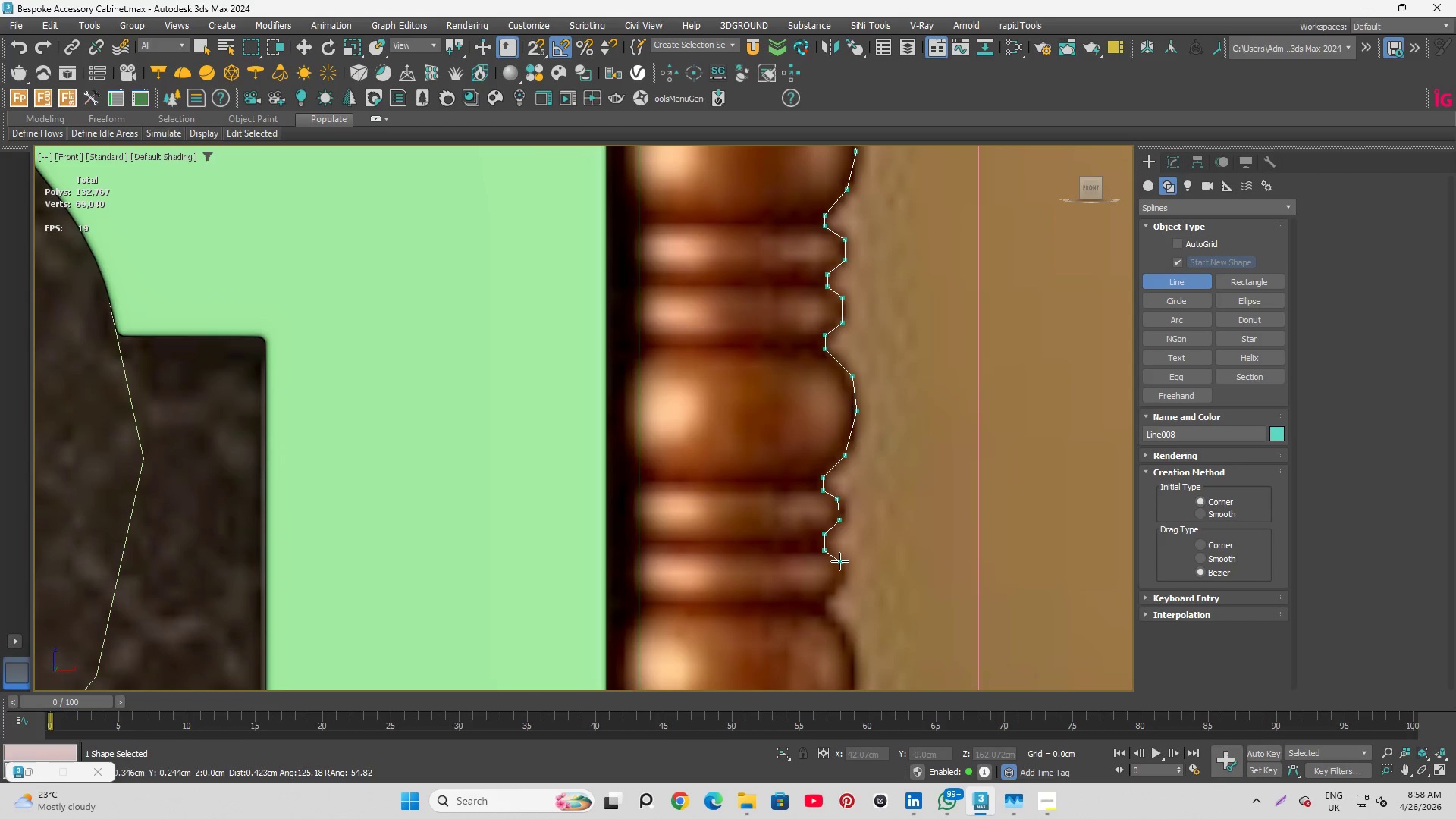 
left_click([839, 561])
 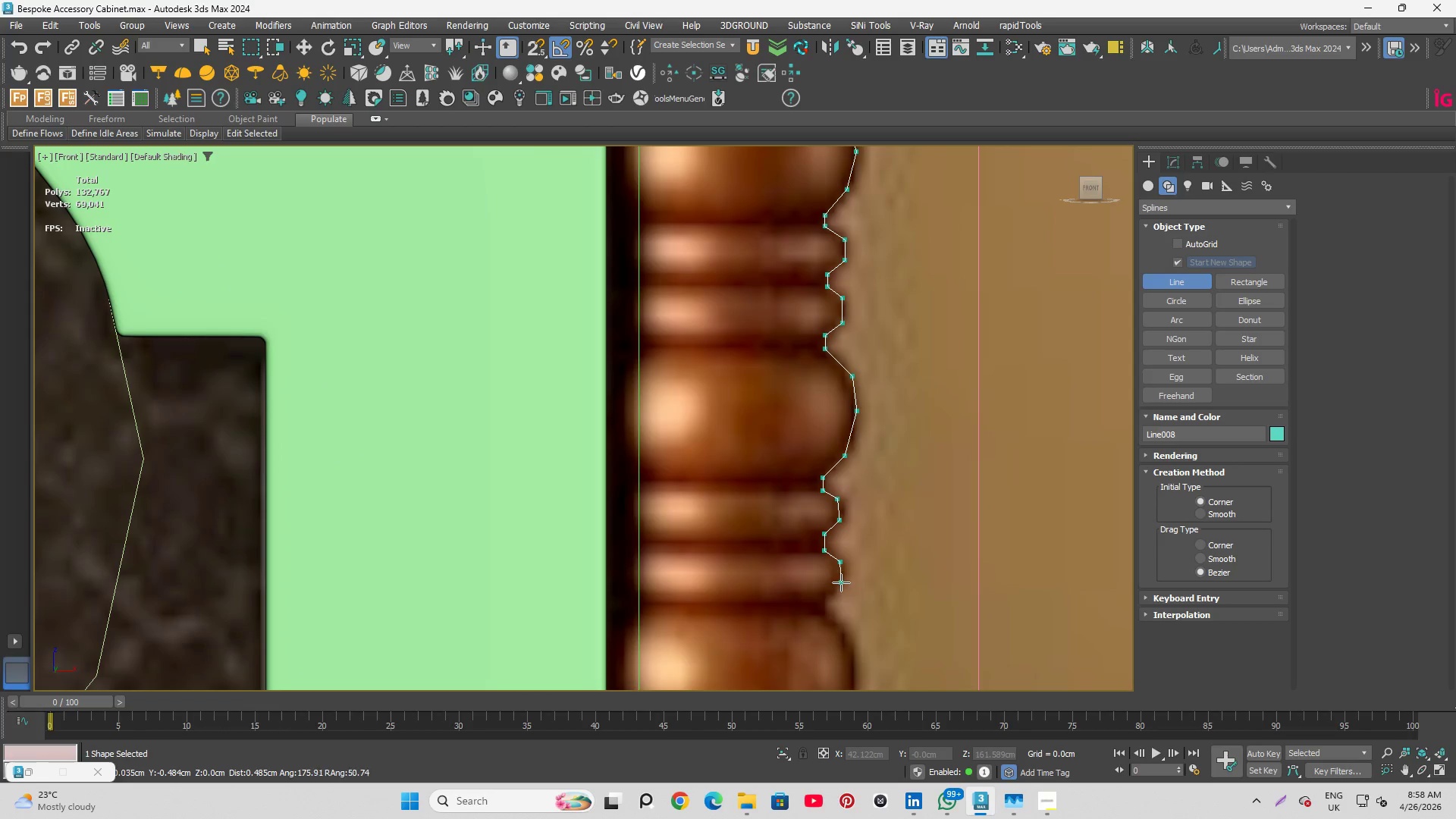 
hold_key(key=ShiftLeft, duration=1.41)
 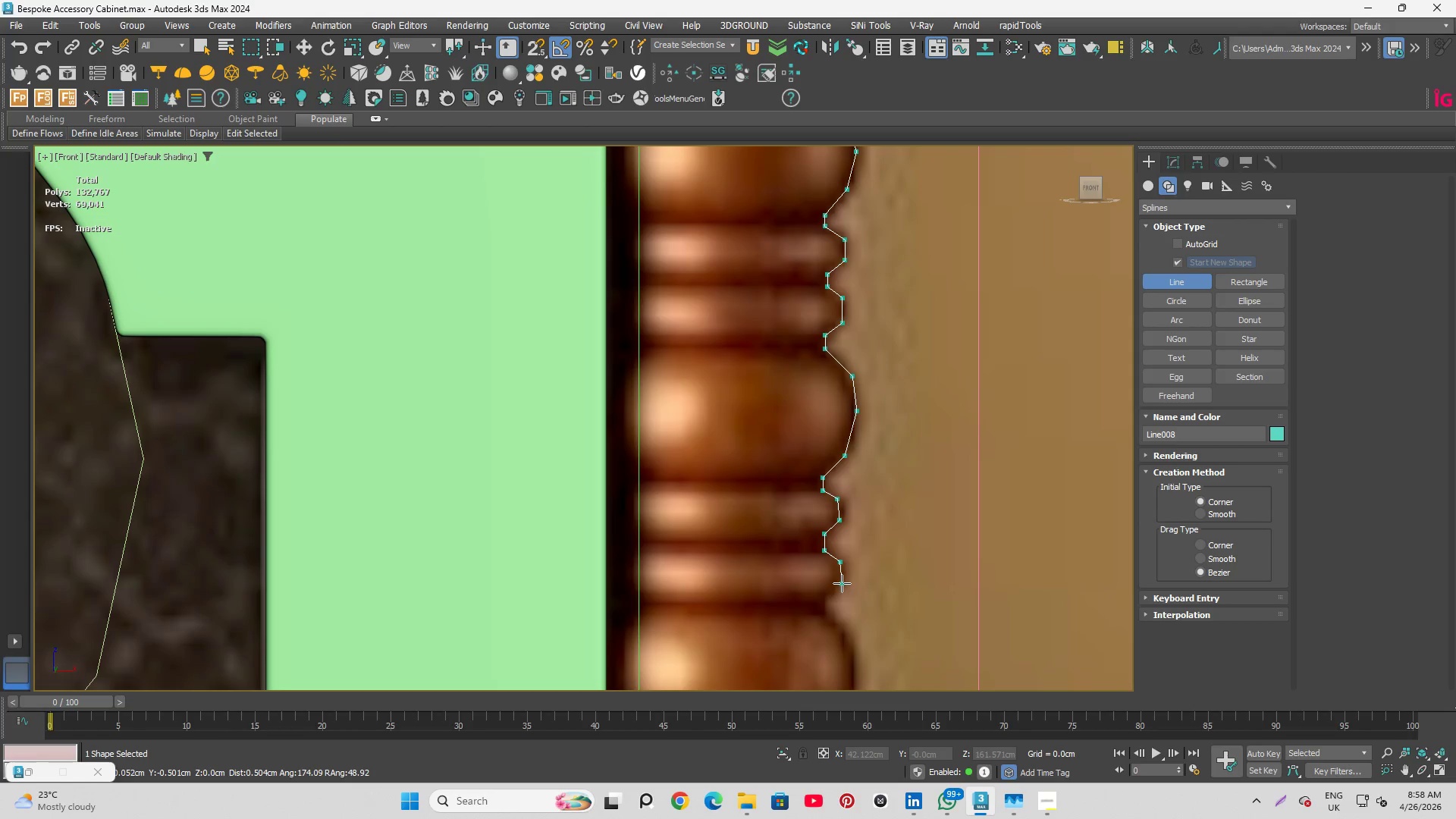 
hold_key(key=ShiftLeft, duration=1.12)
left_click([839, 581])
 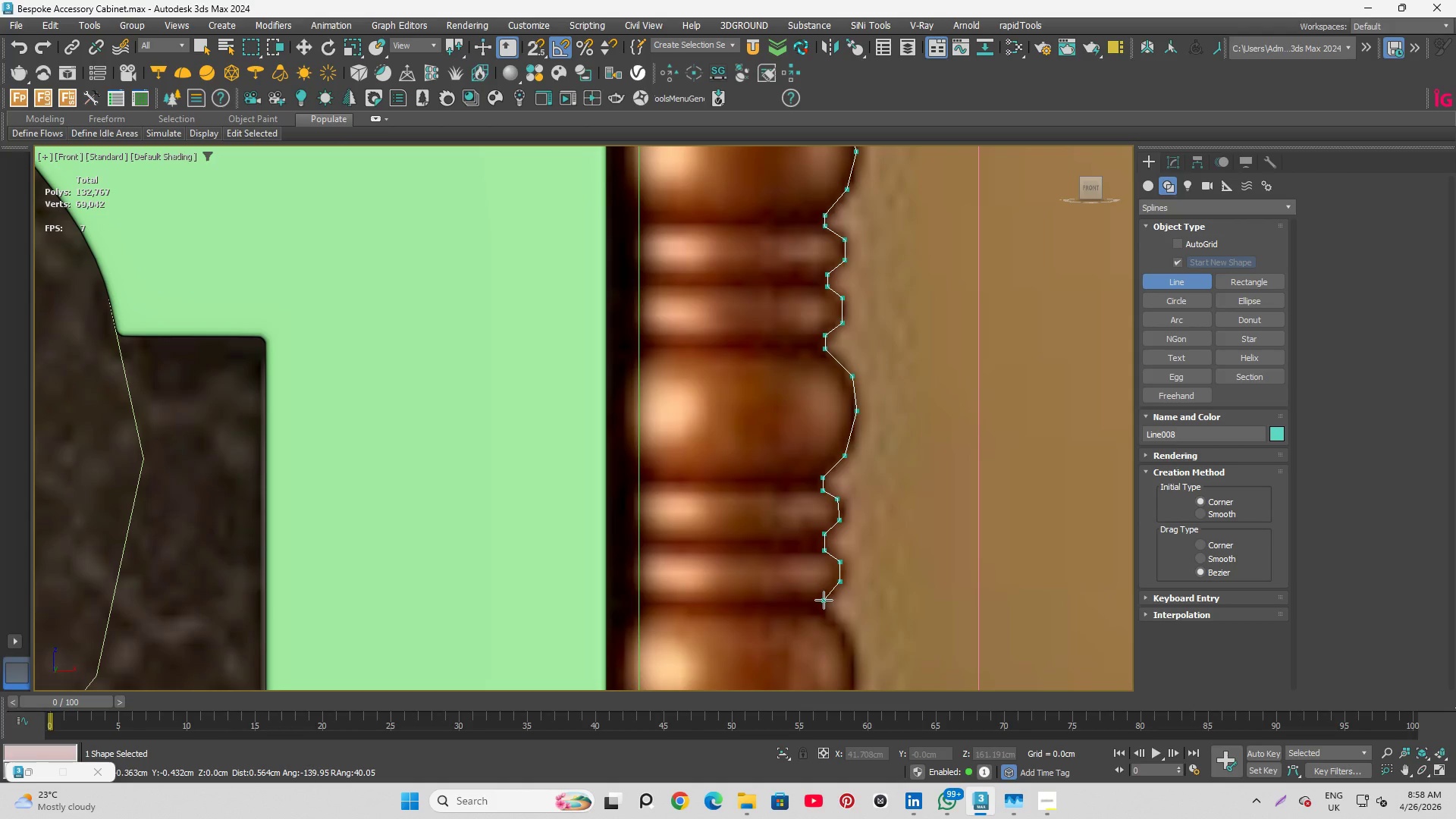 
left_click([824, 599])
 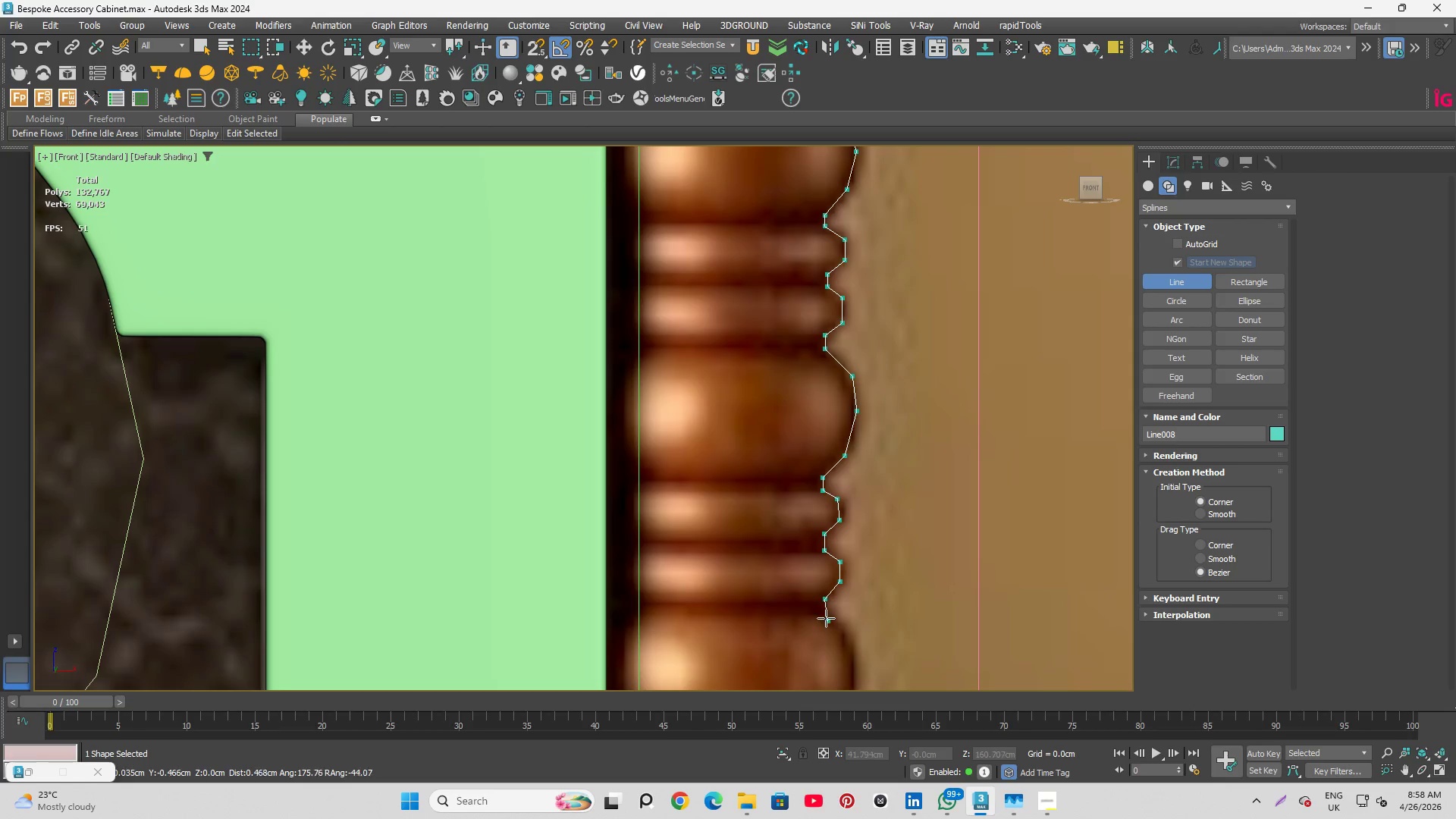 
hold_key(key=ShiftLeft, duration=3.12)
left_click([824, 613])
 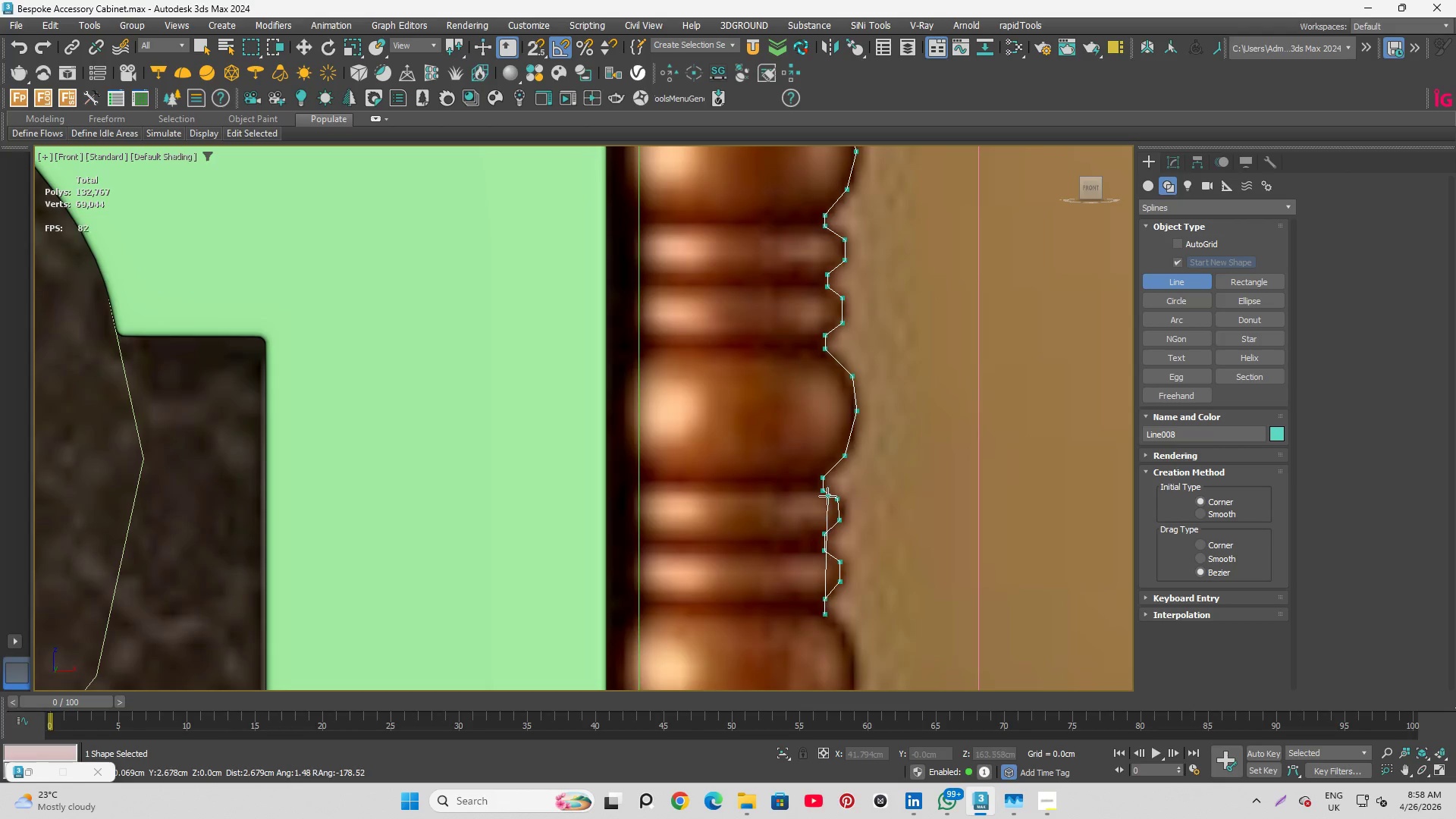 
scroll: coordinate [832, 582], scroll_direction: up, amount: 1.0
 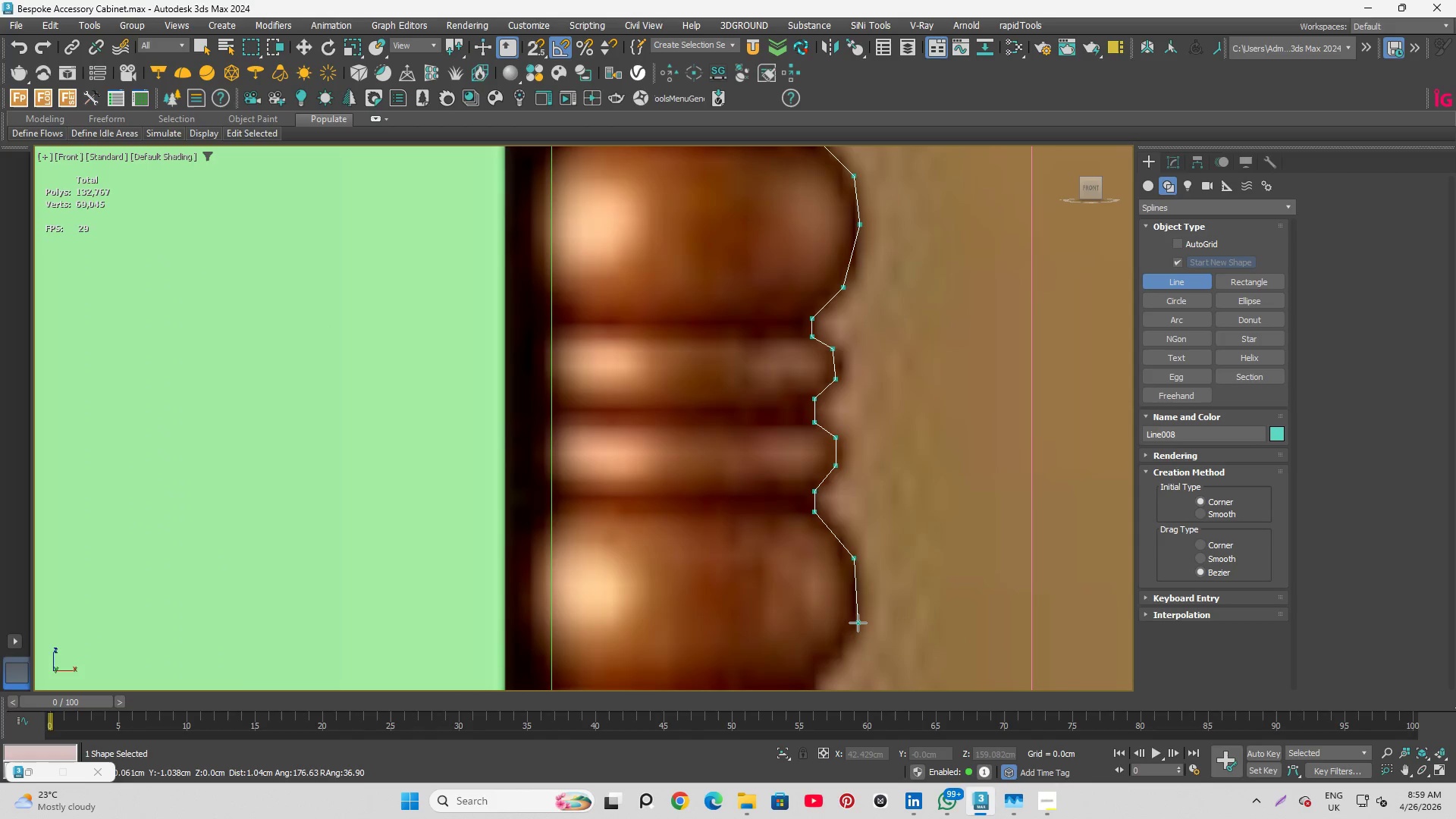 
wait(5.66)
 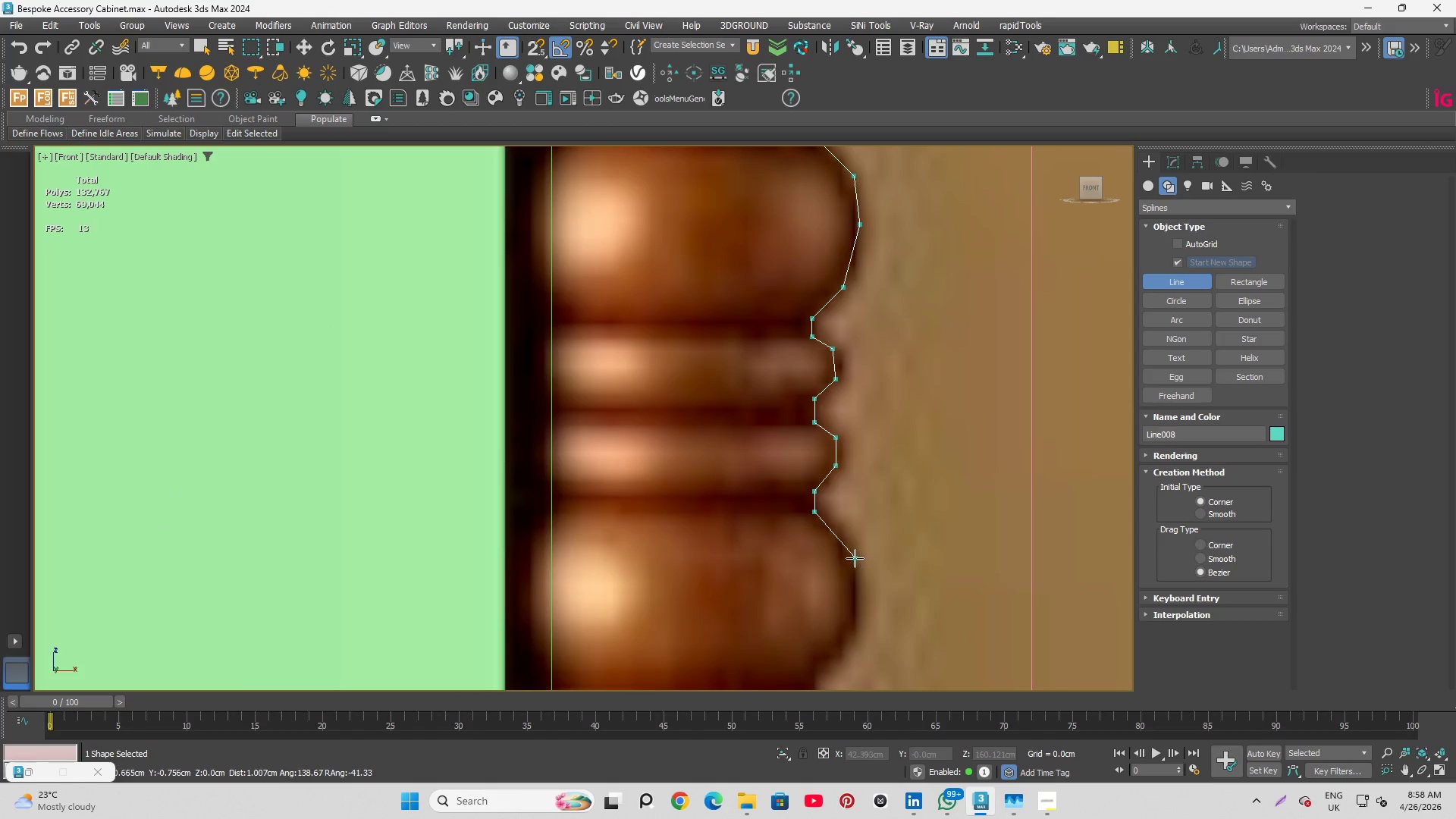 
left_click([855, 625])
 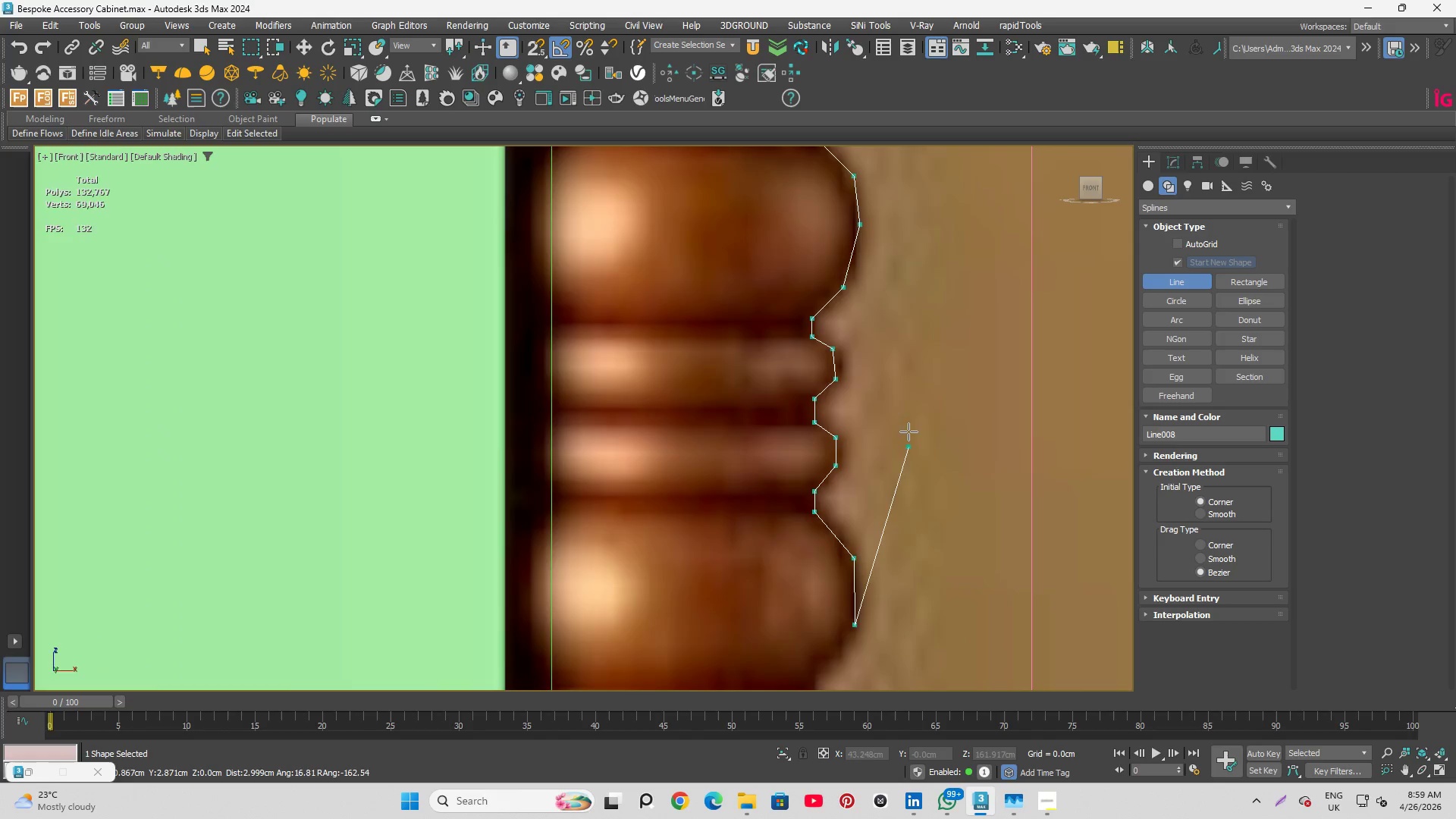 
scroll: coordinate [866, 511], scroll_direction: none, amount: 0.0
 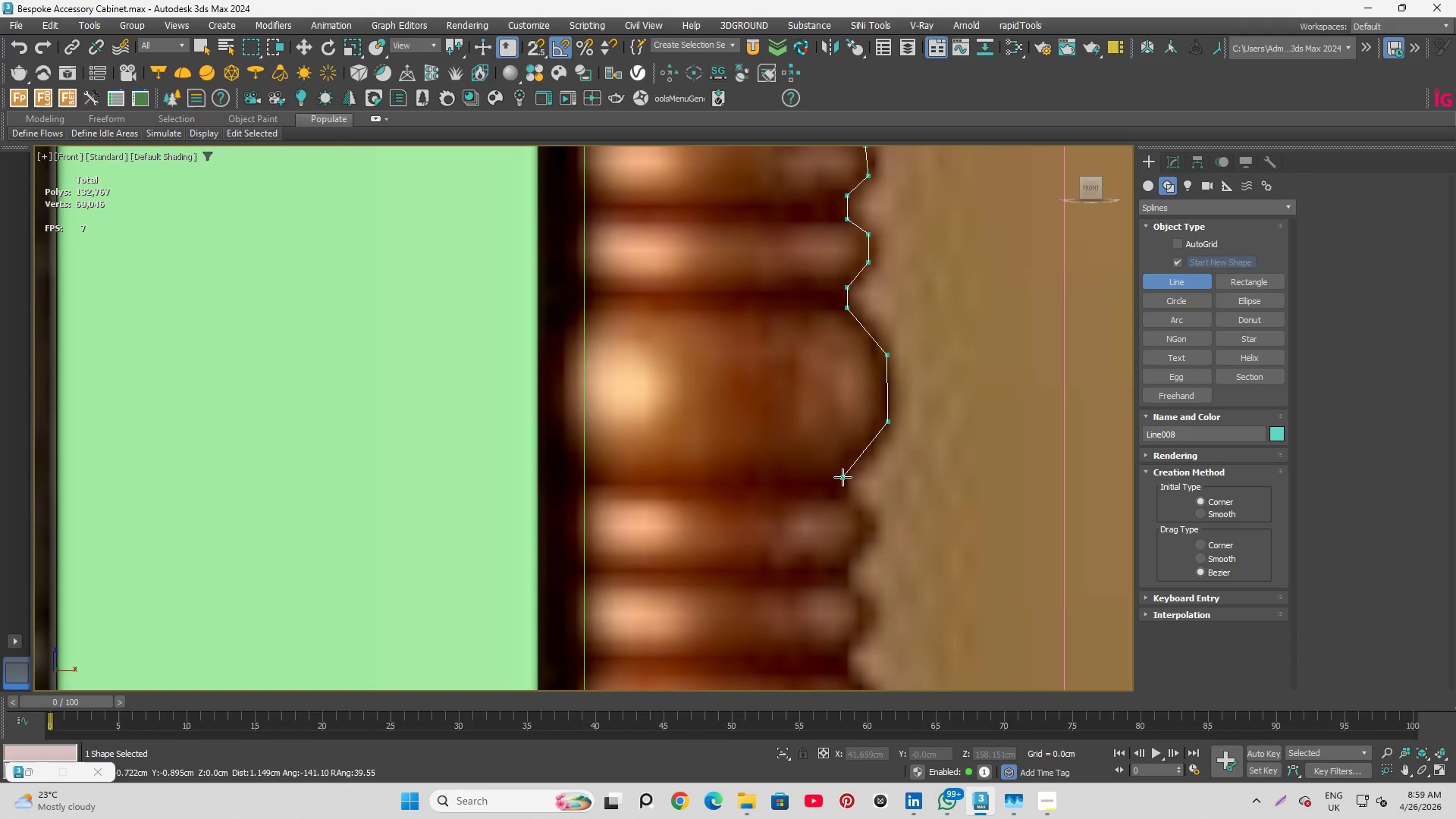 
left_click([841, 479])
 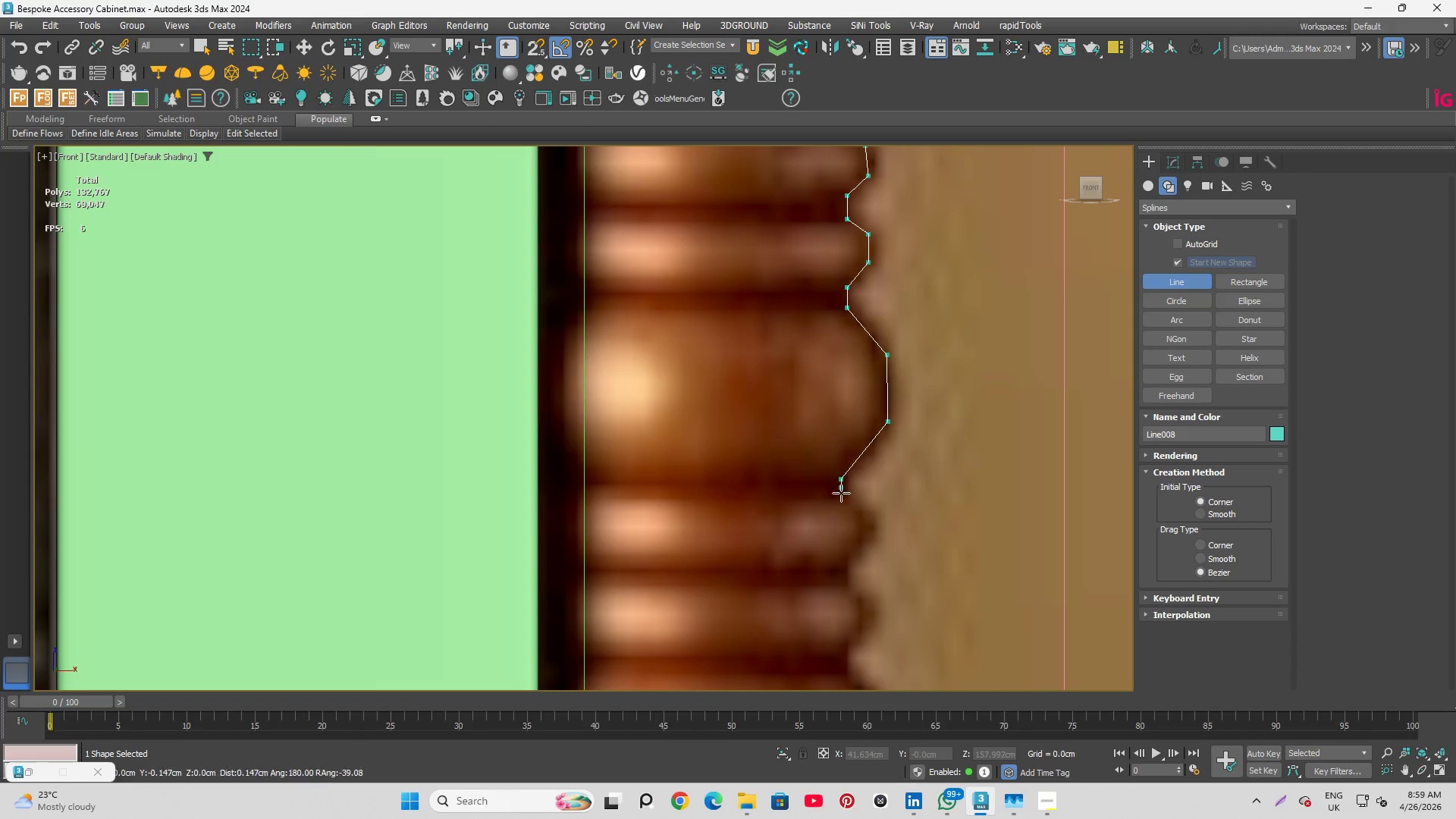 
hold_key(key=ShiftLeft, duration=2.33)
left_click([841, 496])
 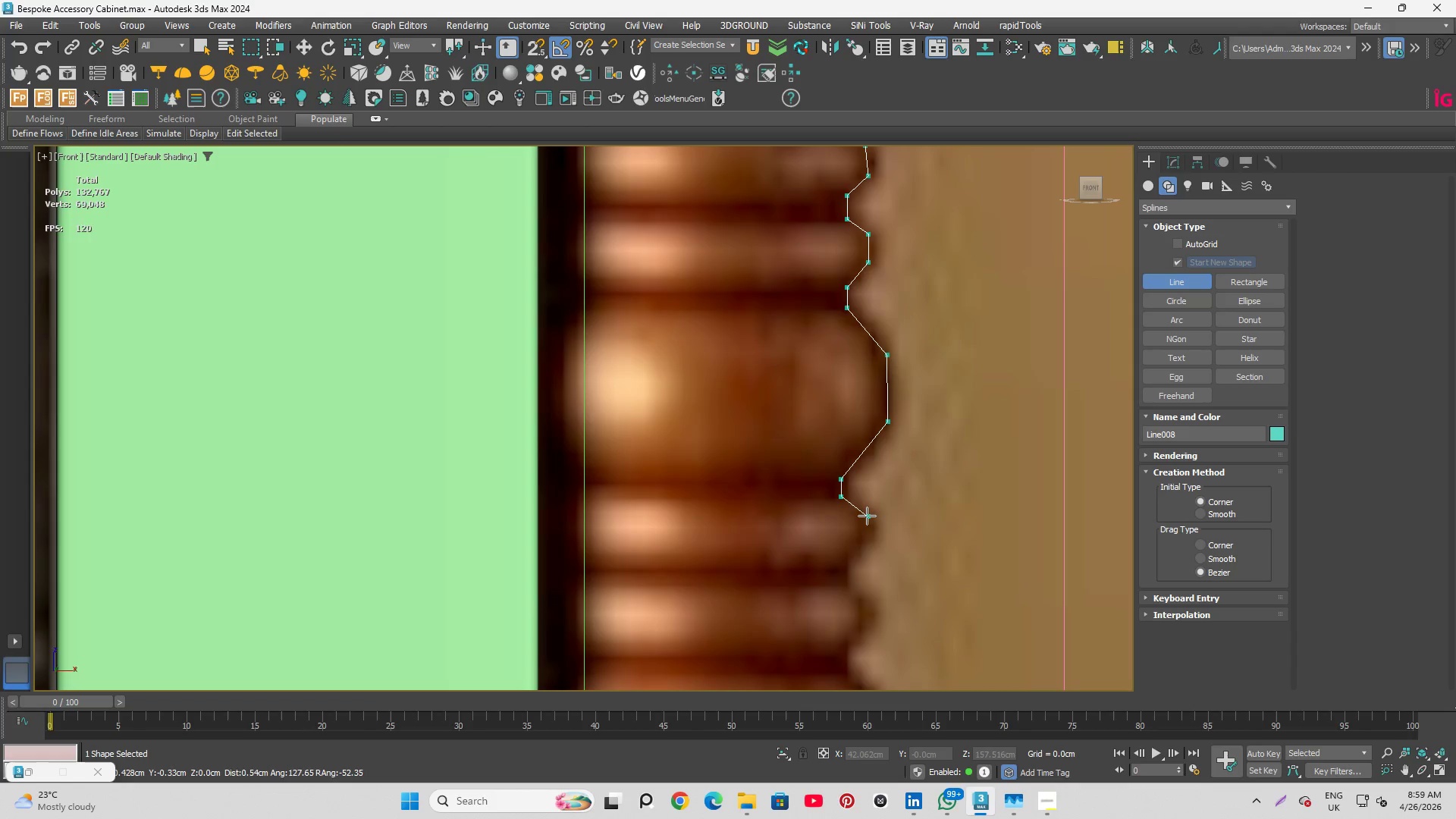 
left_click([867, 516])
 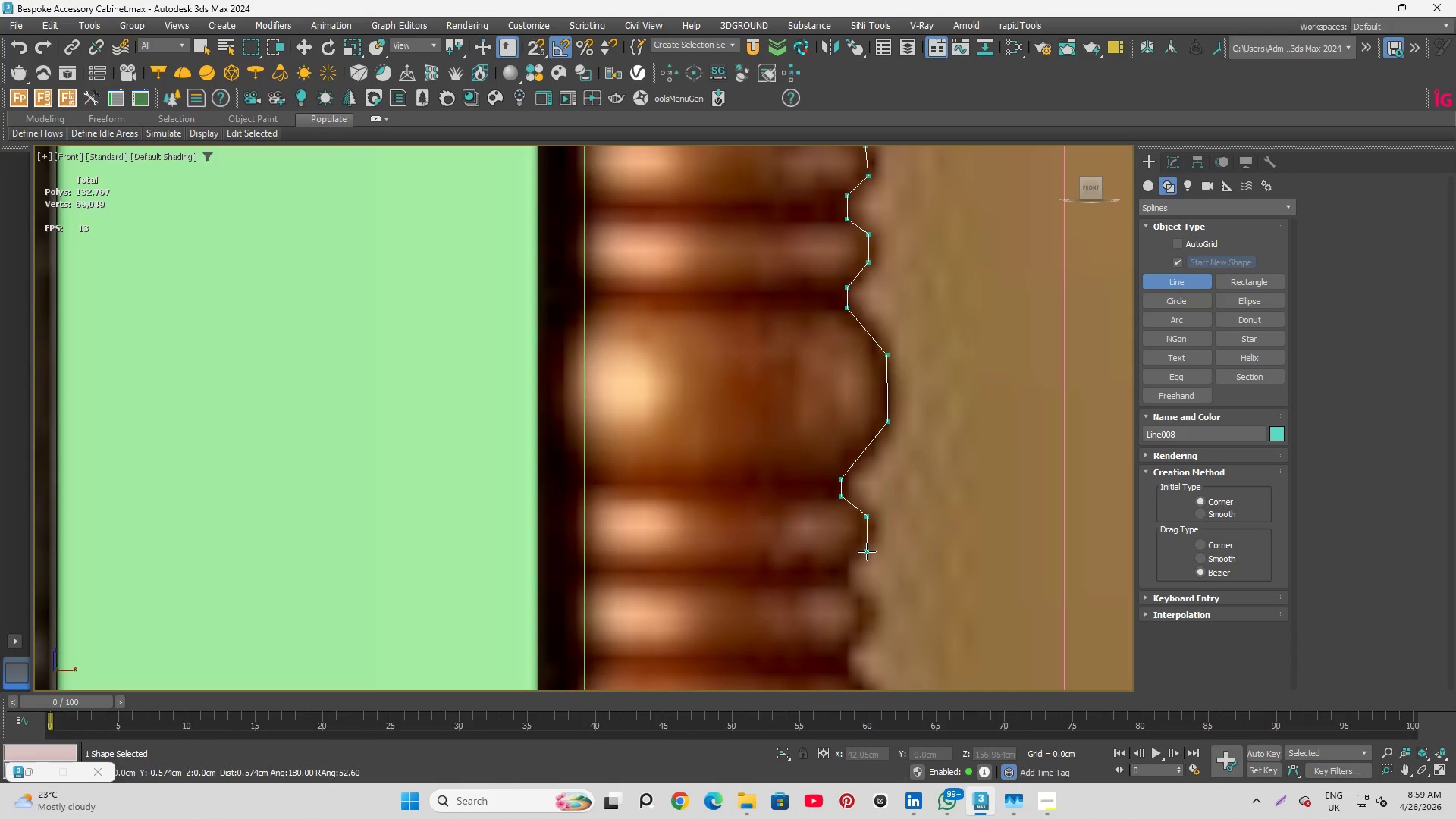 
left_click([867, 551])
 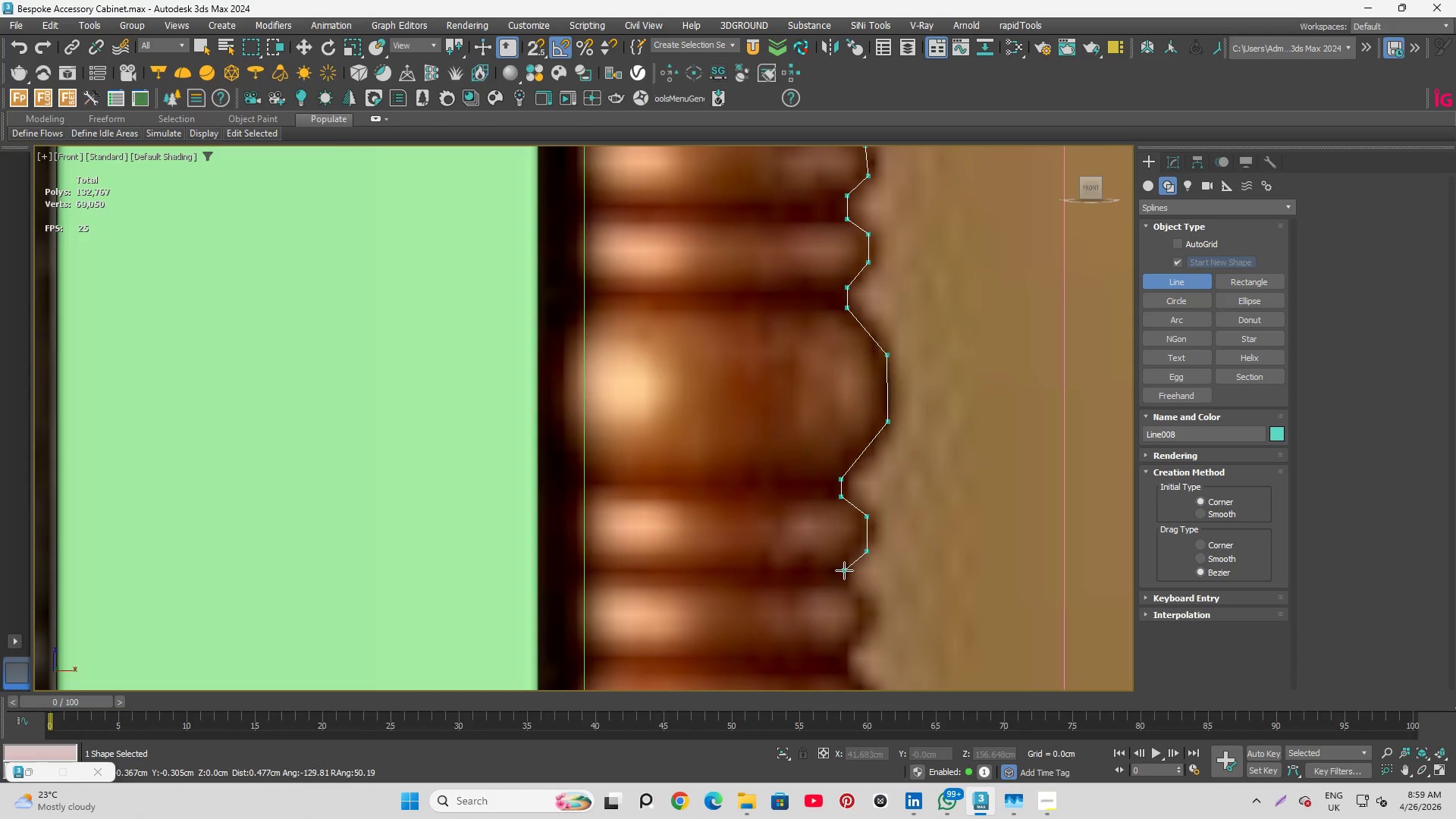 
left_click([844, 570])
 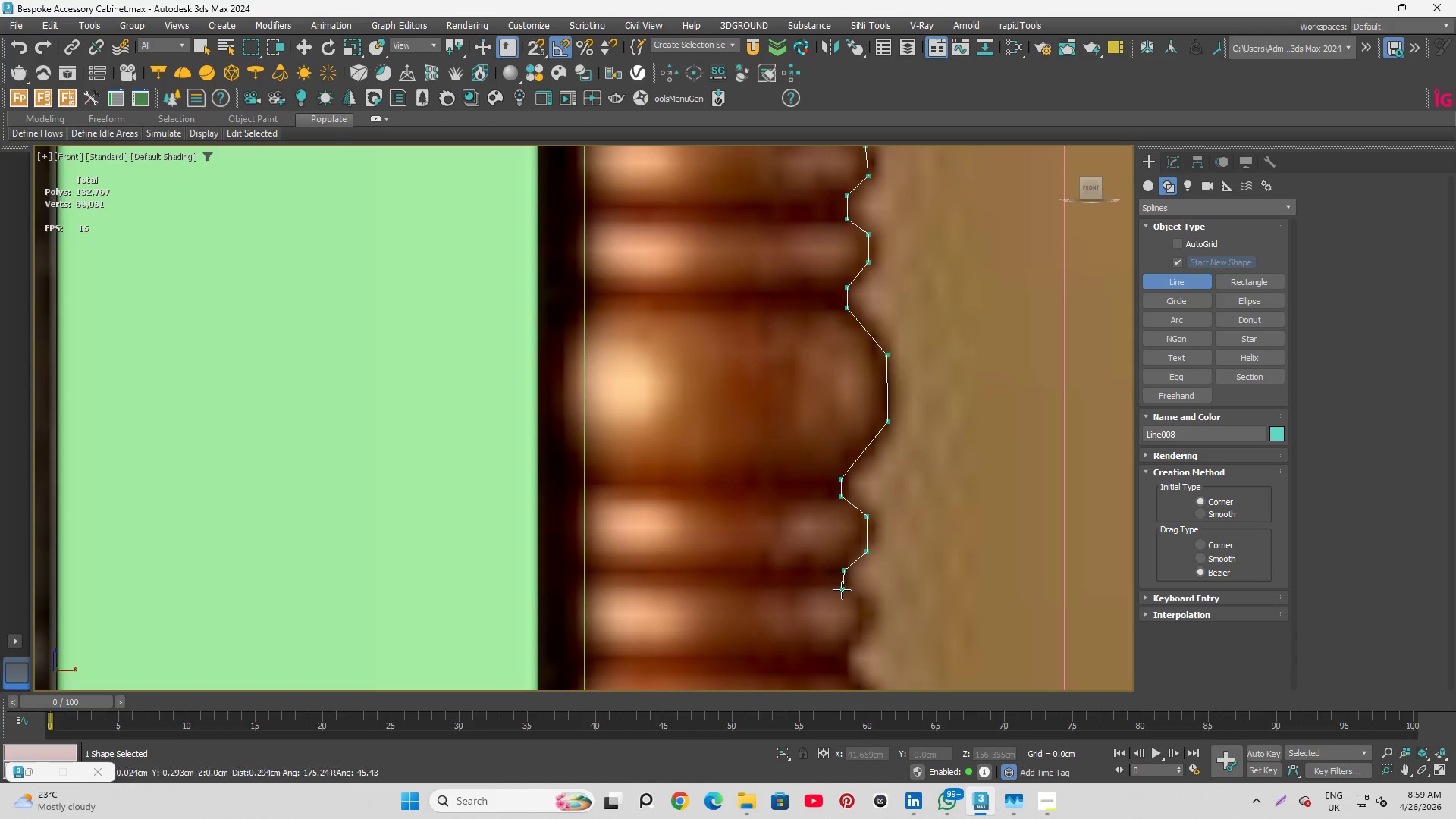 
hold_key(key=ShiftLeft, duration=2.05)
left_click([844, 584])
 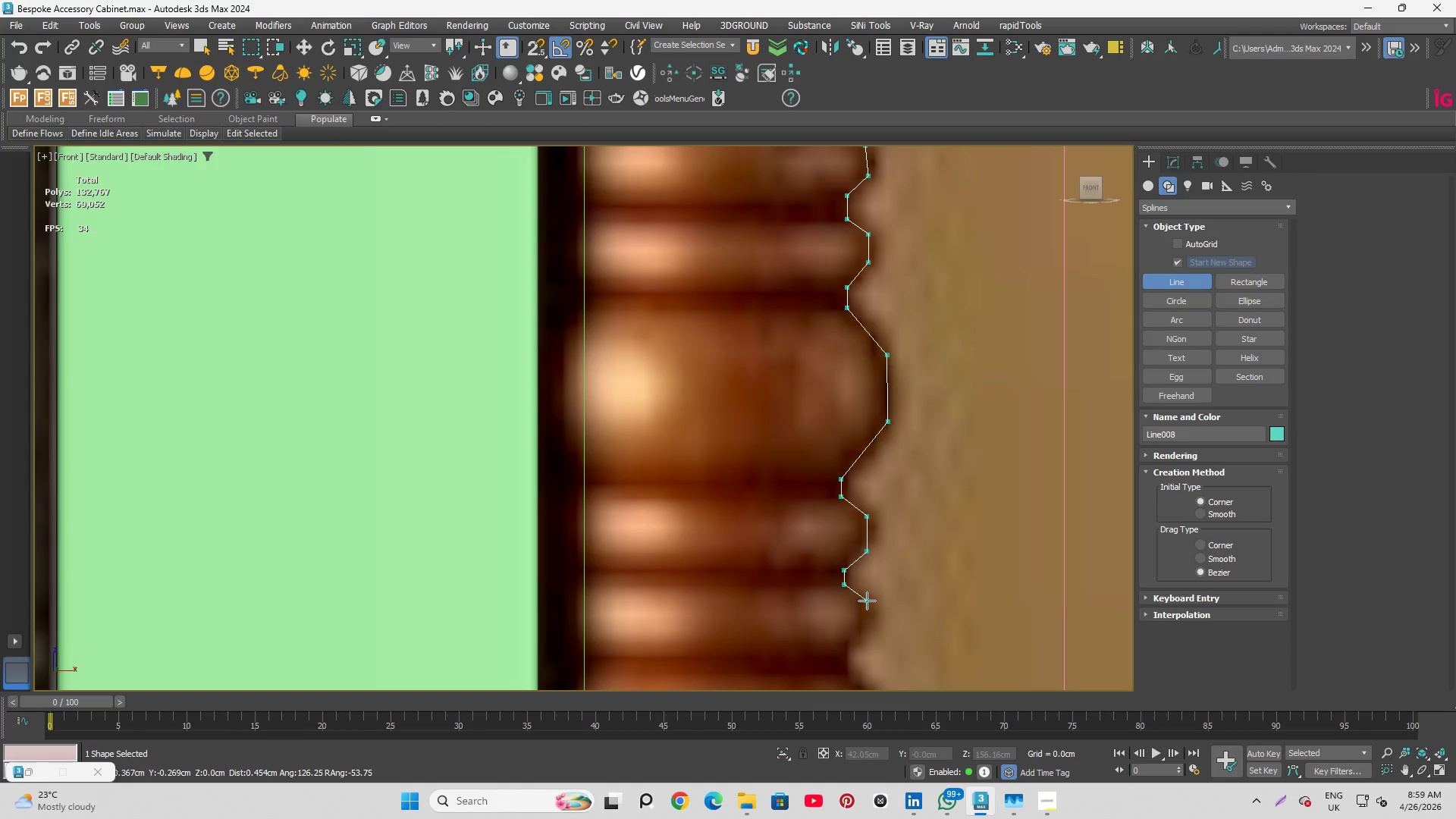 
left_click([867, 601])
 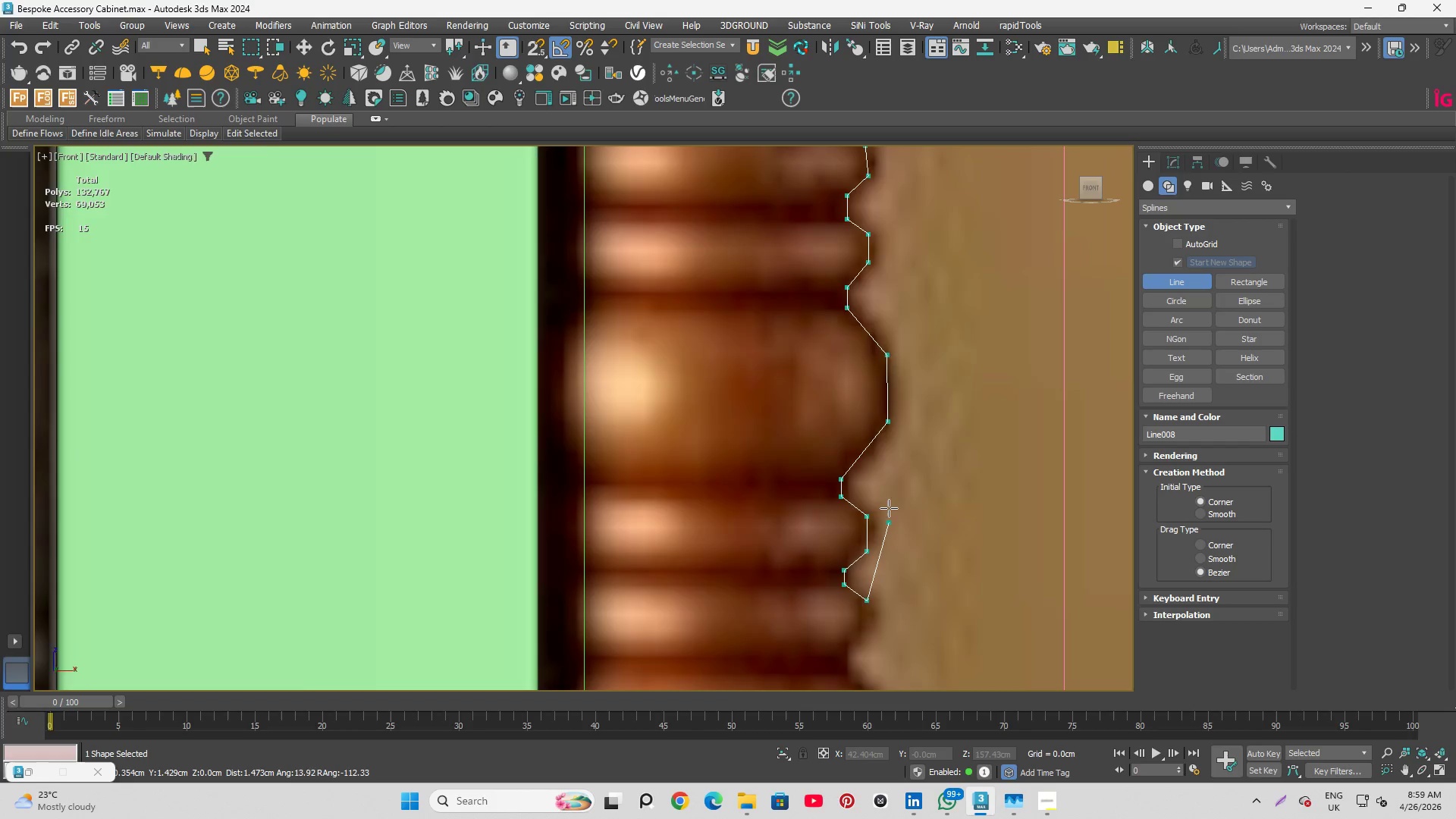 
scroll: coordinate [899, 472], scroll_direction: down, amount: 9.0
 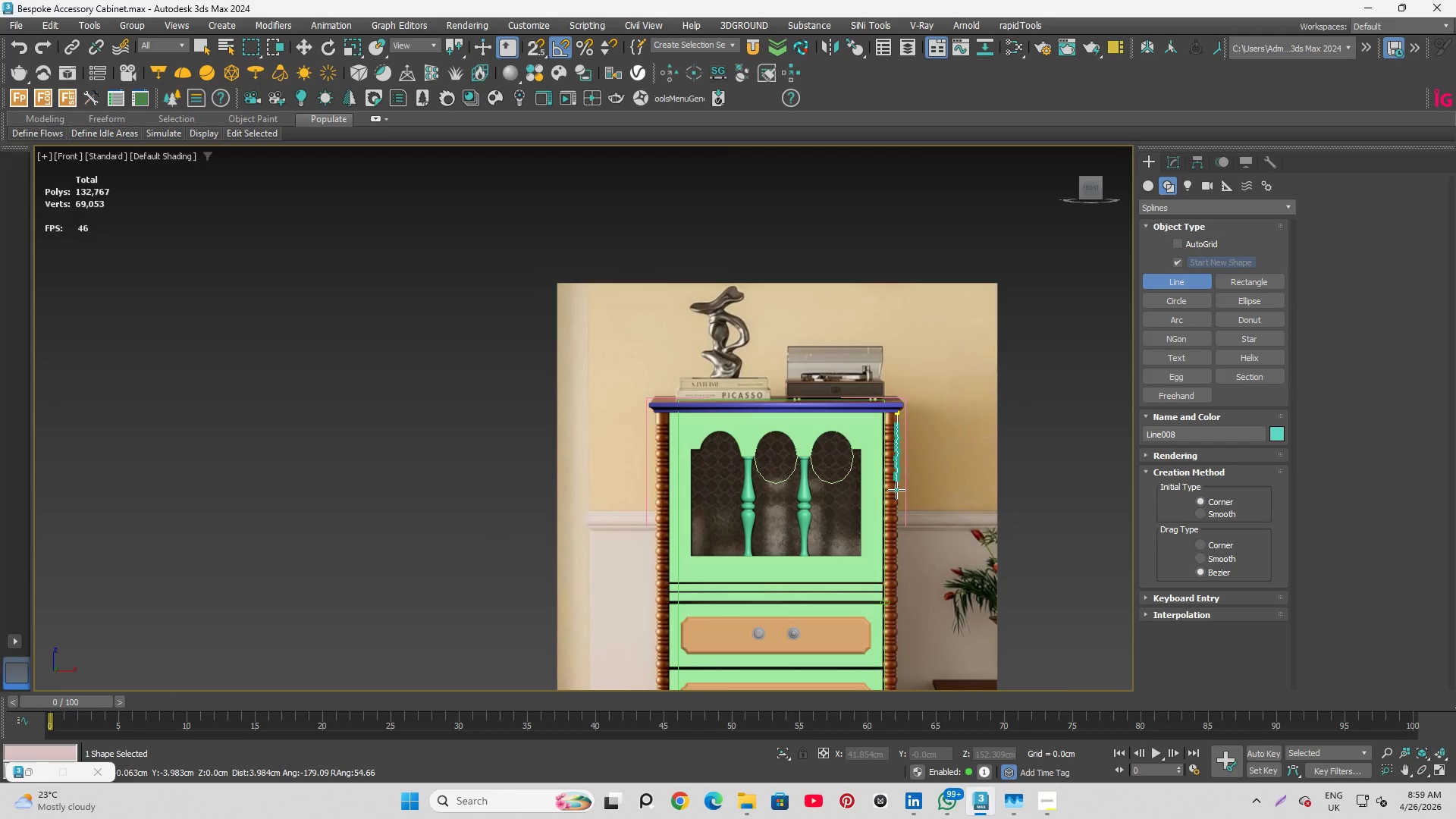 
scroll: coordinate [981, 444], scroll_direction: up, amount: 11.0
 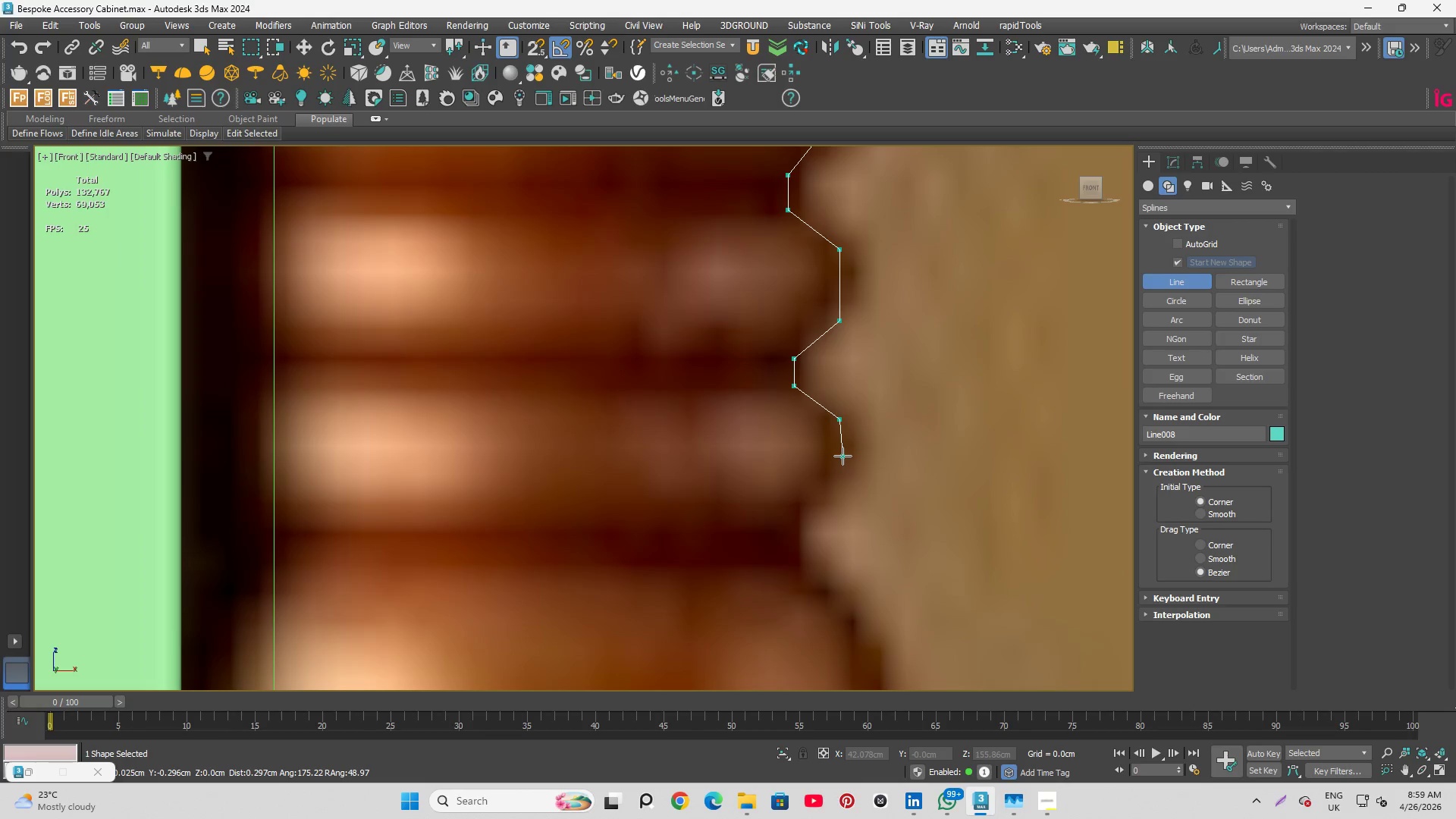 
left_click([839, 455])
 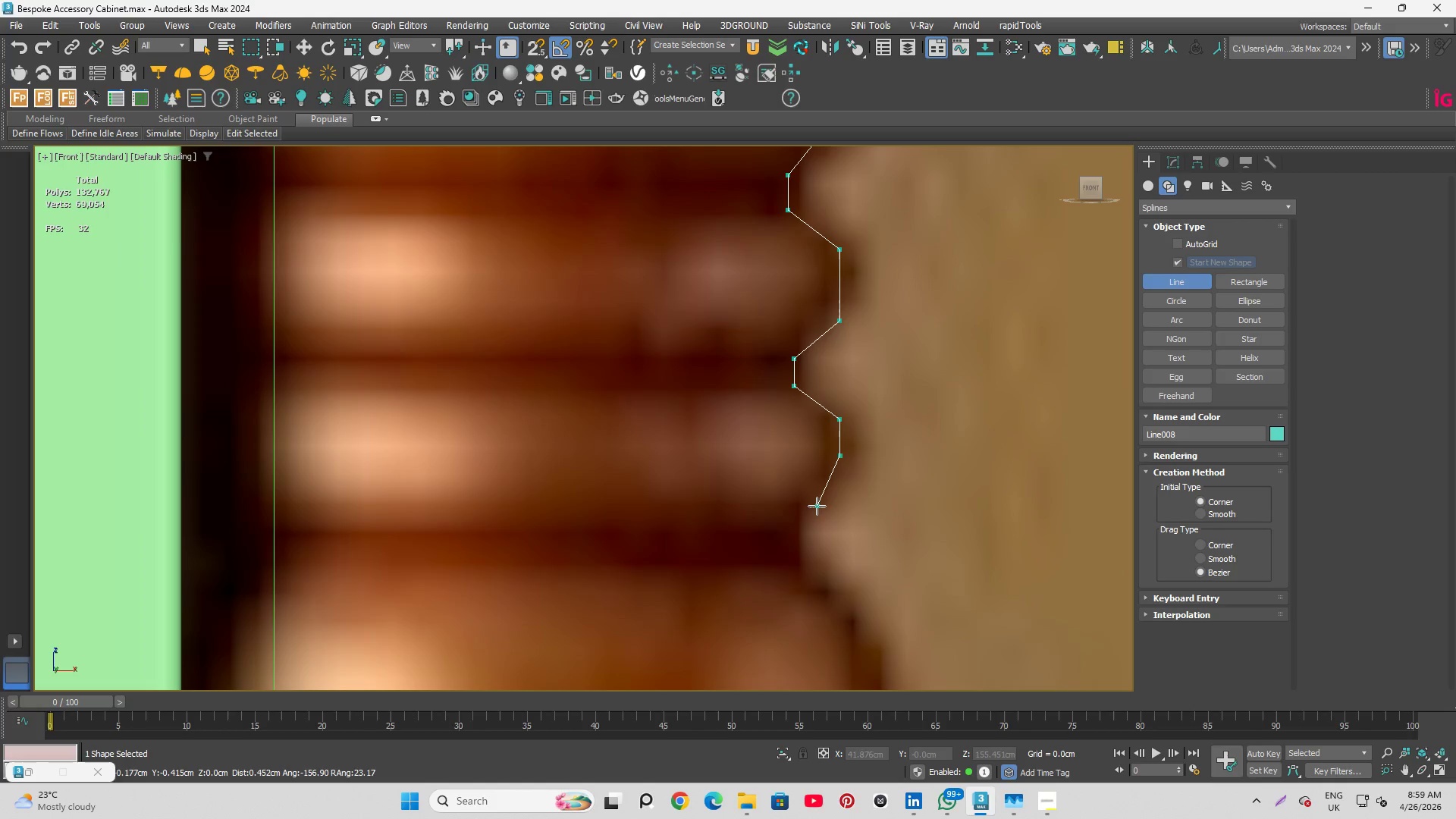 
left_click([816, 505])
 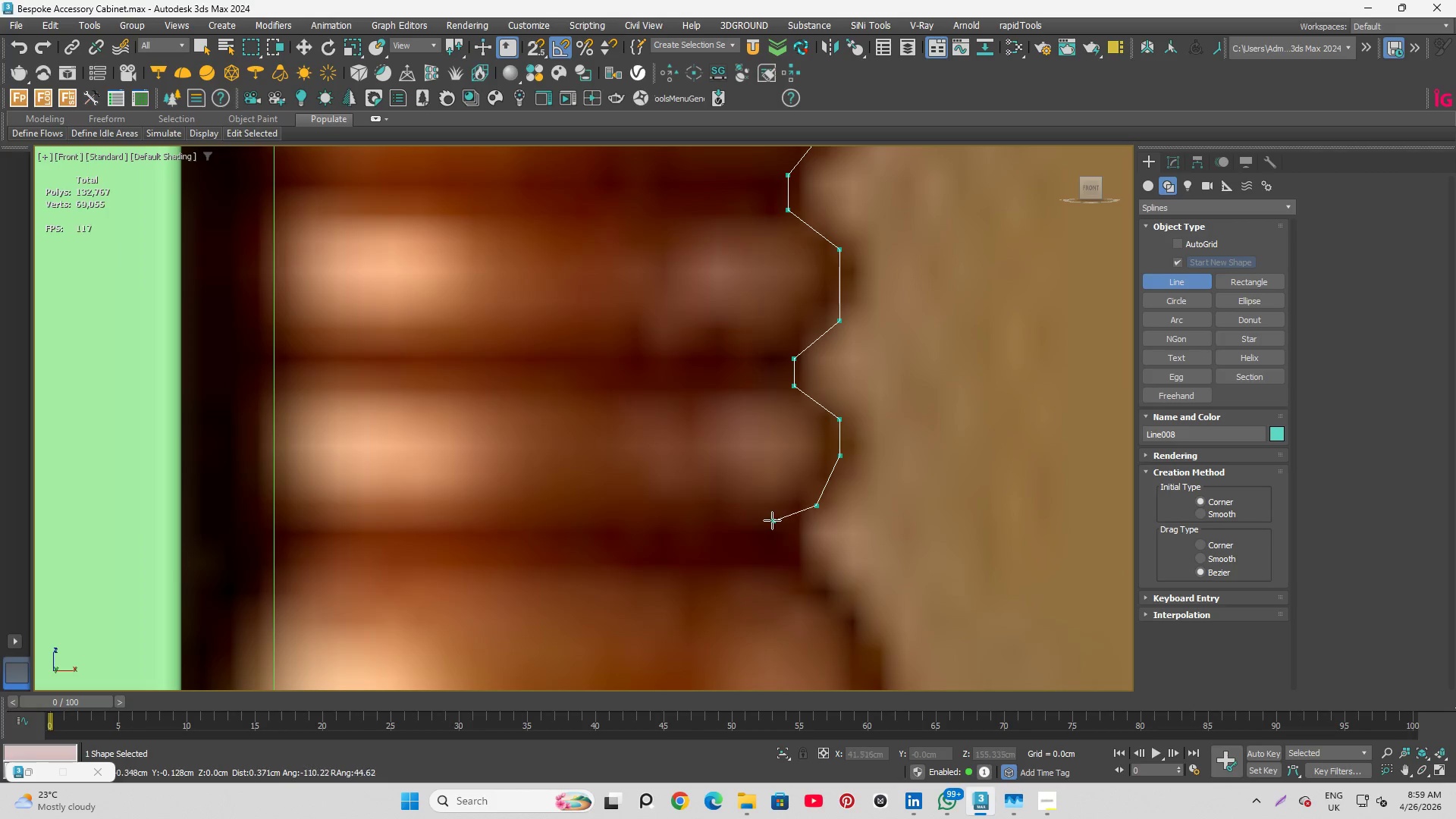 
right_click([827, 513])
 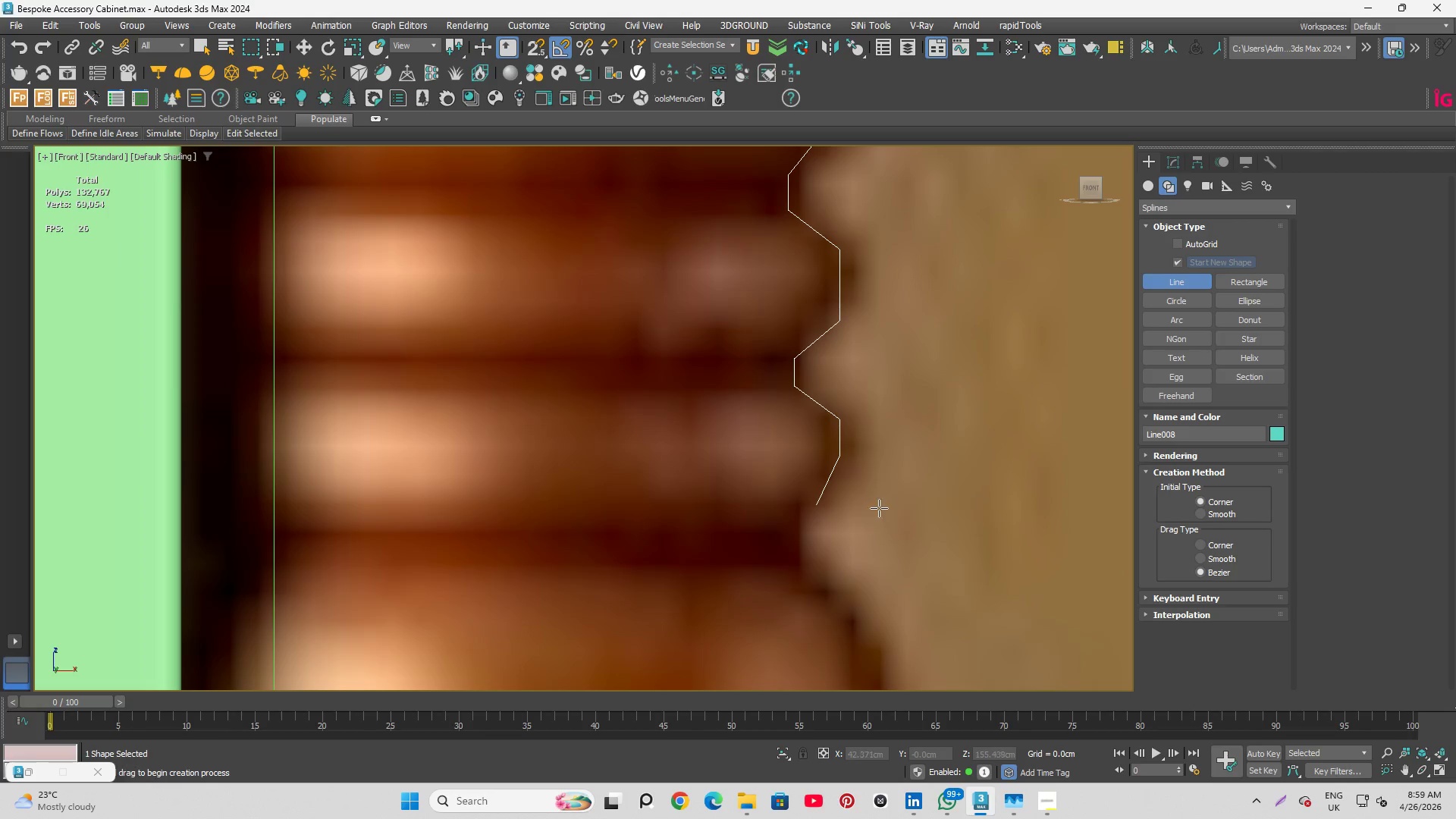 
scroll: coordinate [832, 349], scroll_direction: down, amount: 12.0
 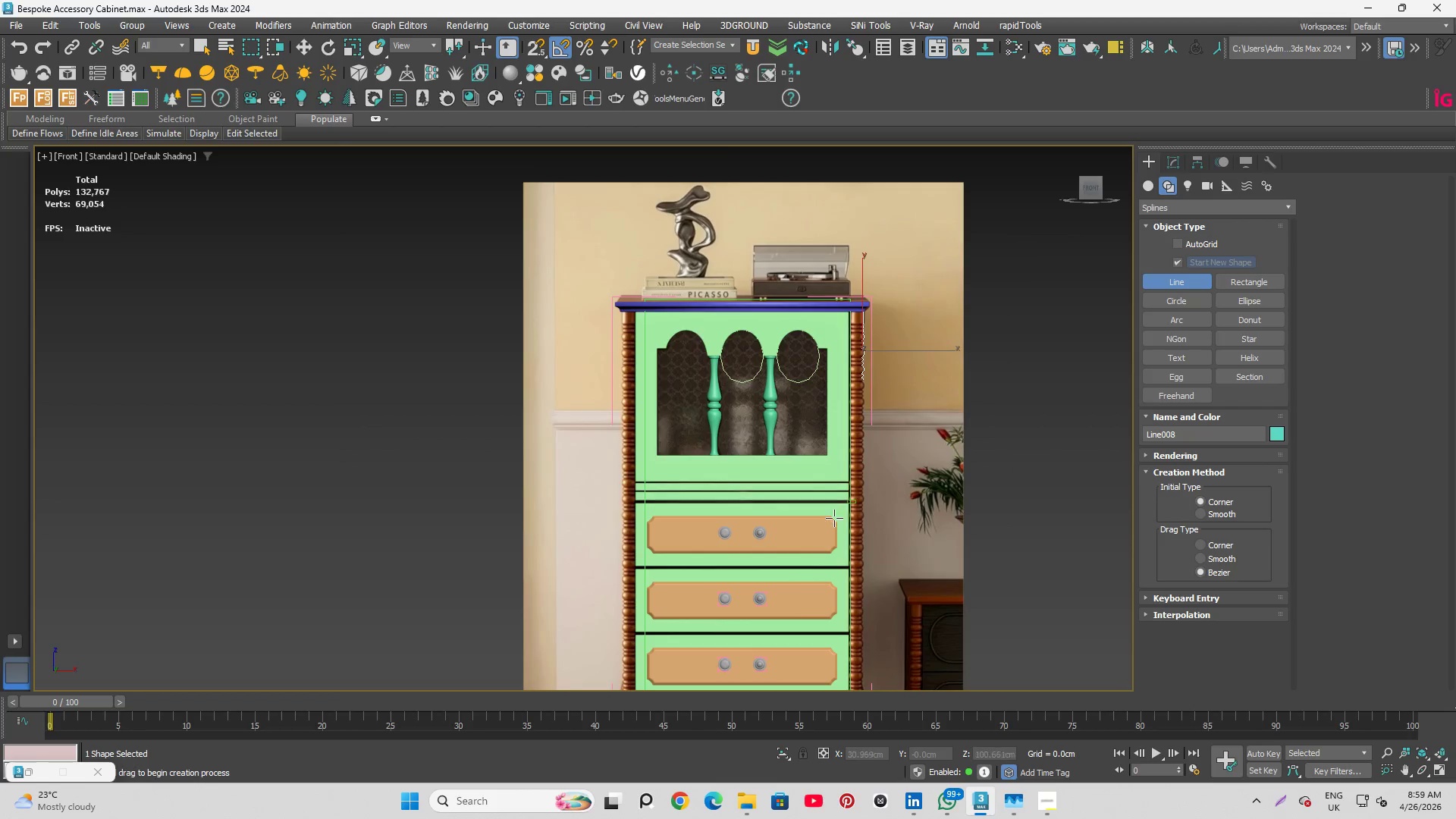 
scroll: coordinate [818, 476], scroll_direction: up, amount: 3.0
 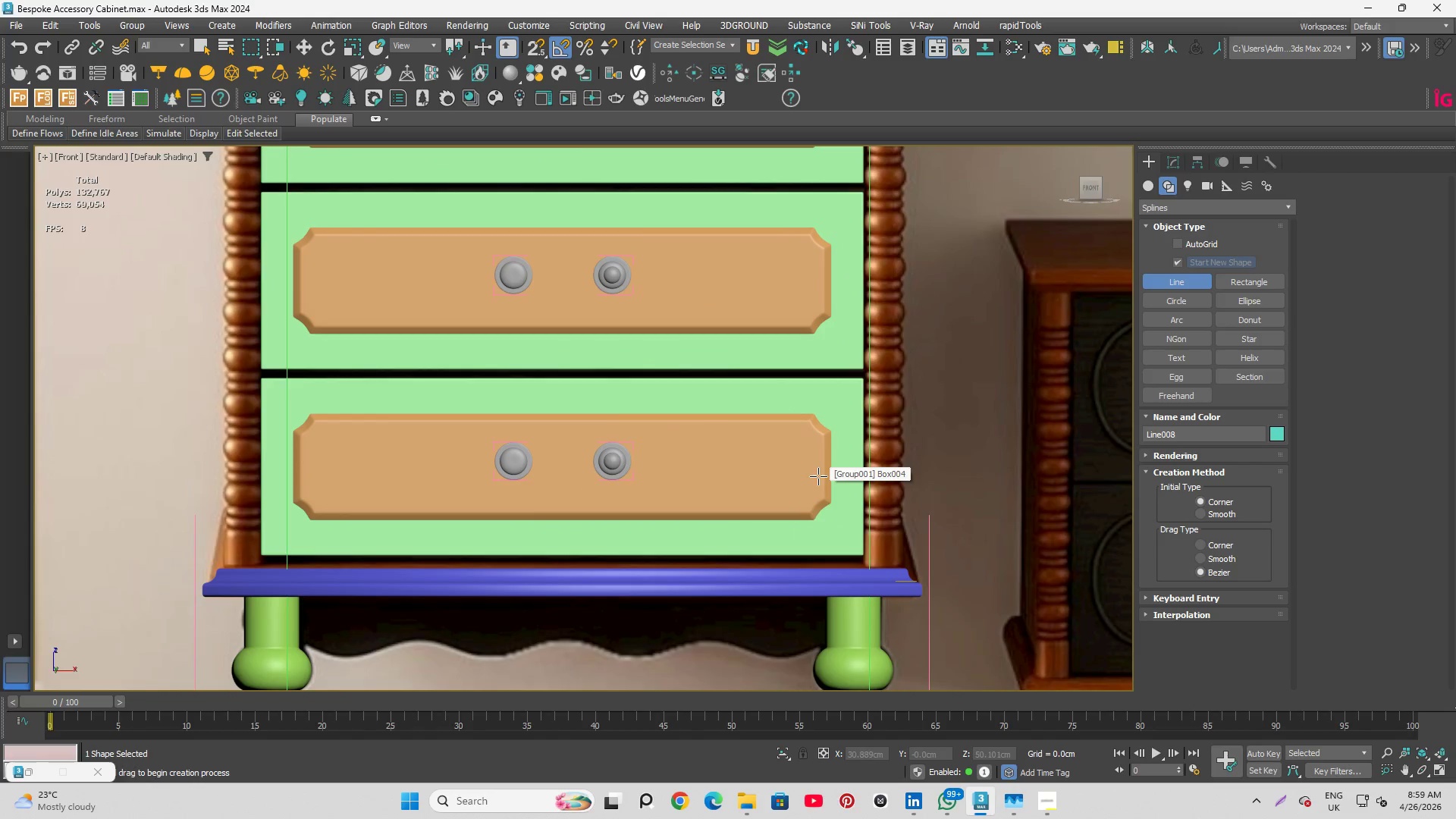 
scroll: coordinate [876, 417], scroll_direction: down, amount: 3.0
 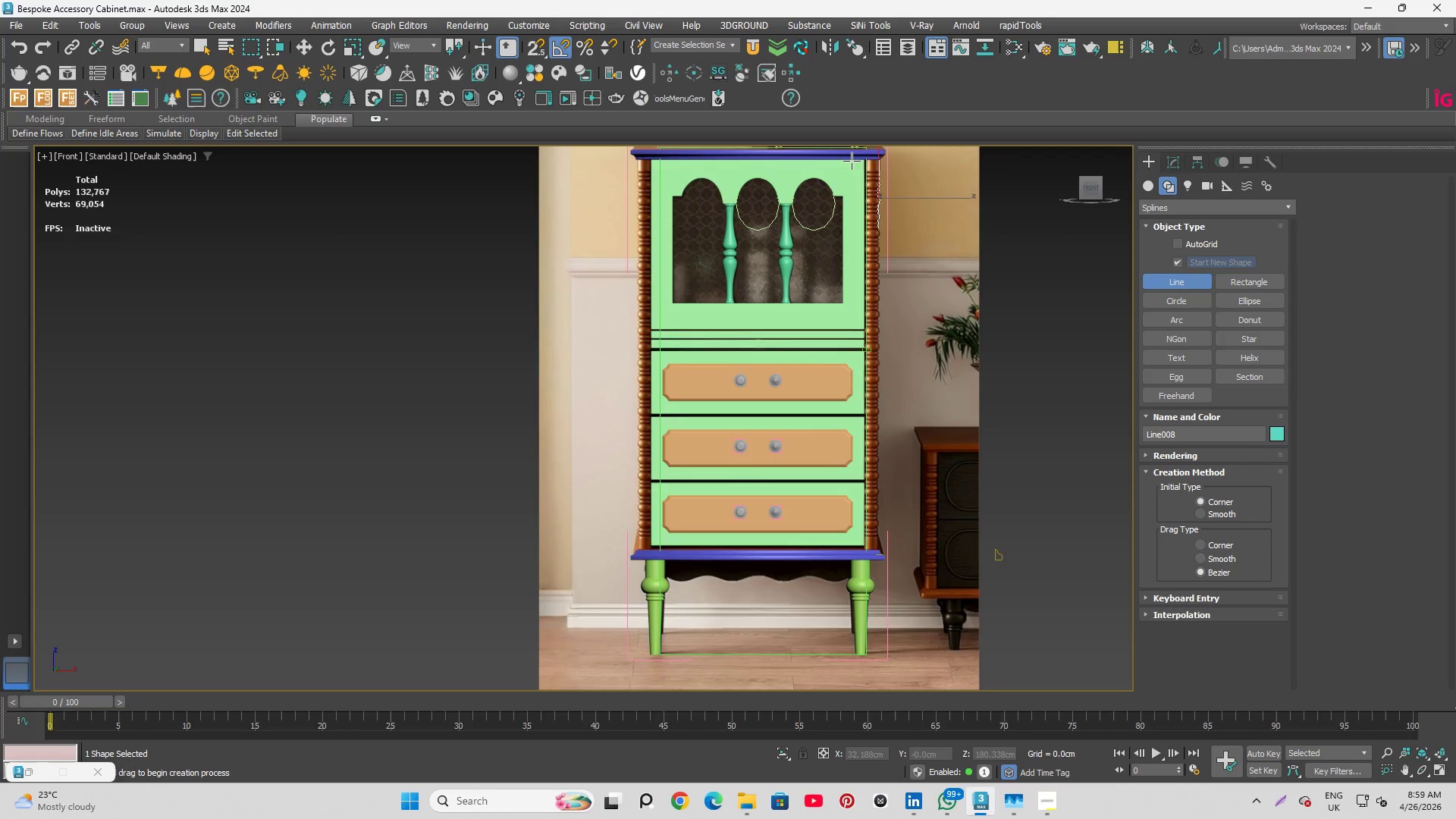 
scroll: coordinate [893, 180], scroll_direction: up, amount: 7.0
 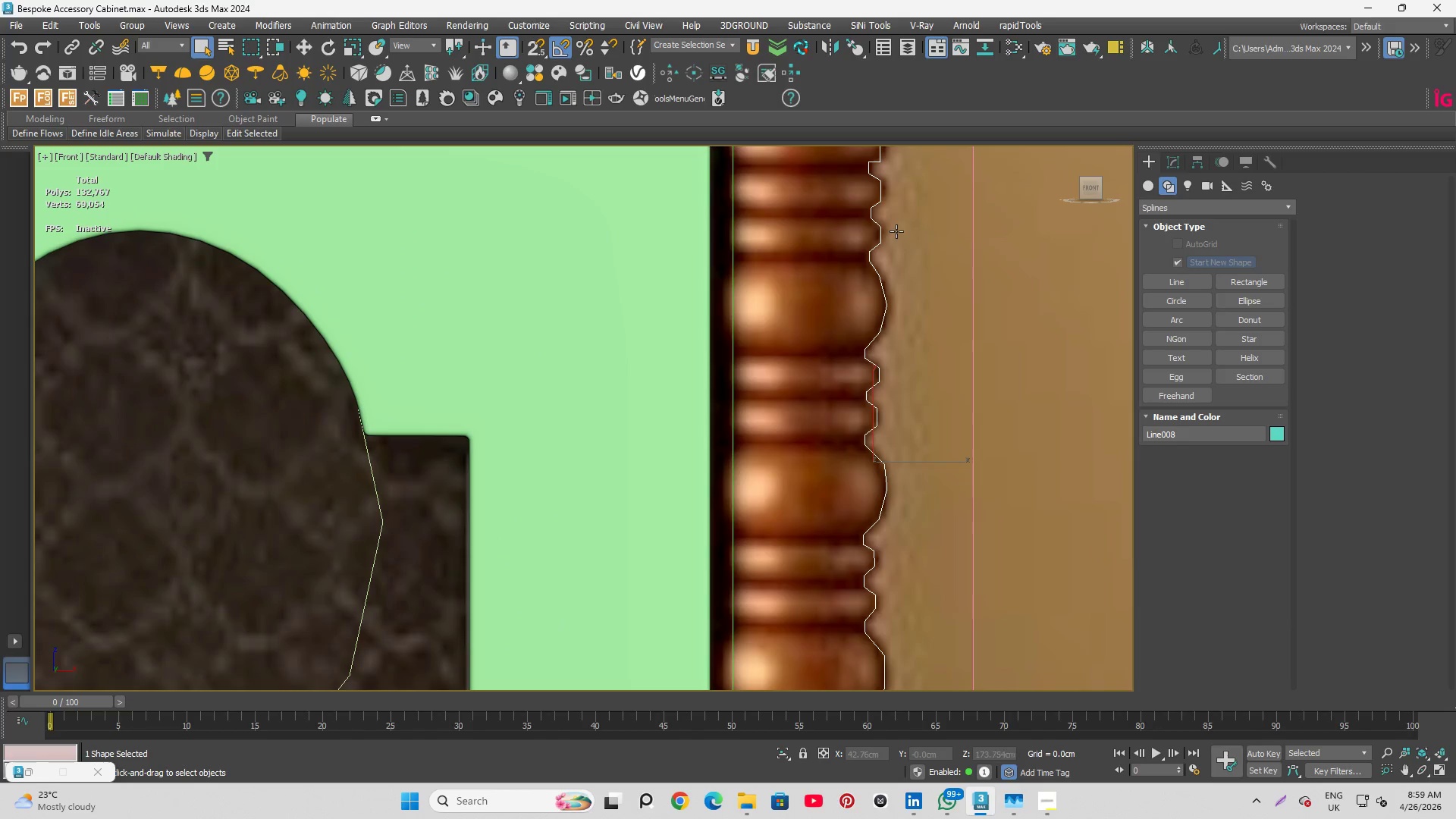 
scroll: coordinate [868, 146], scroll_direction: none, amount: 0.0
 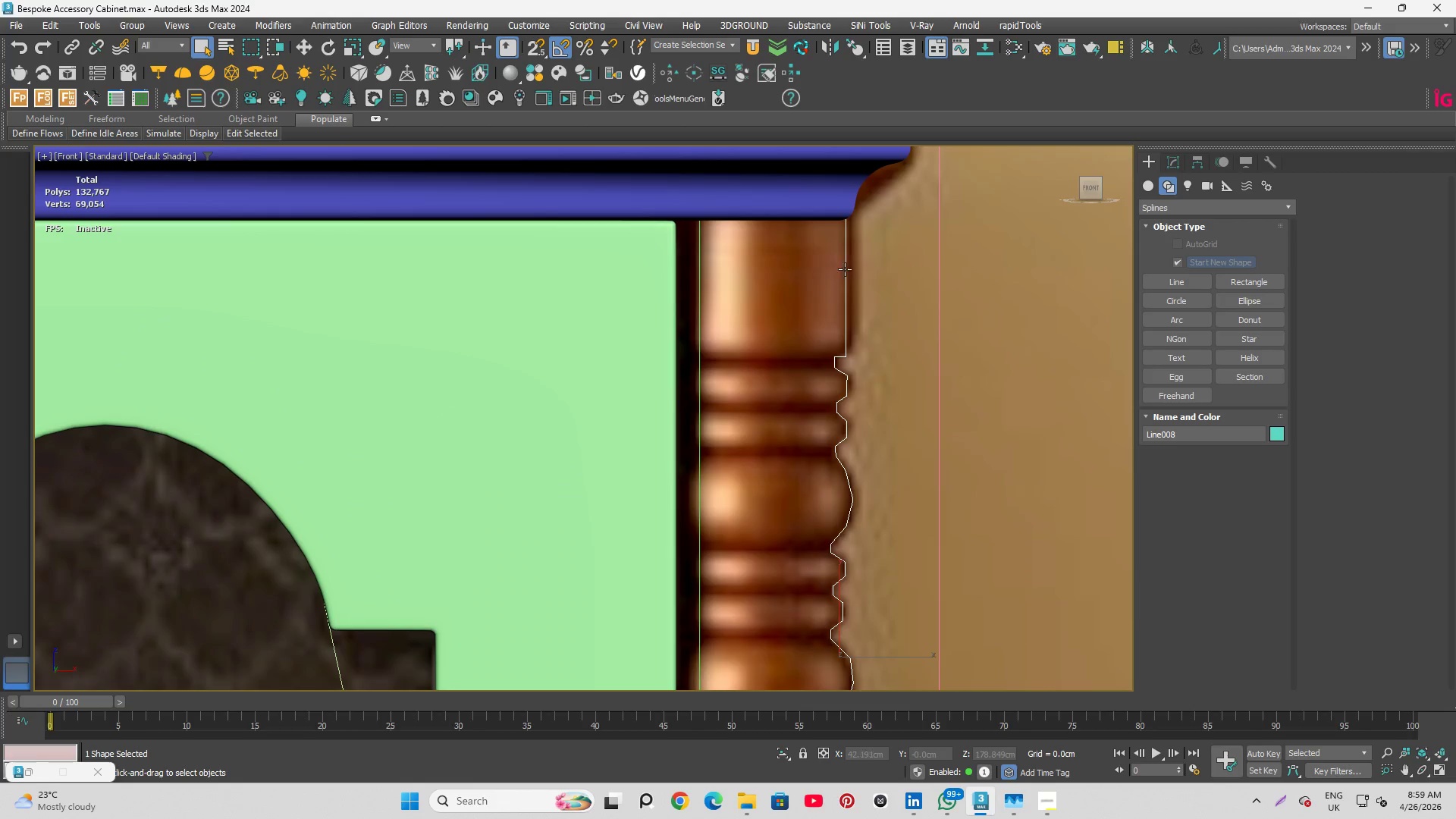 
left_click([846, 269])
 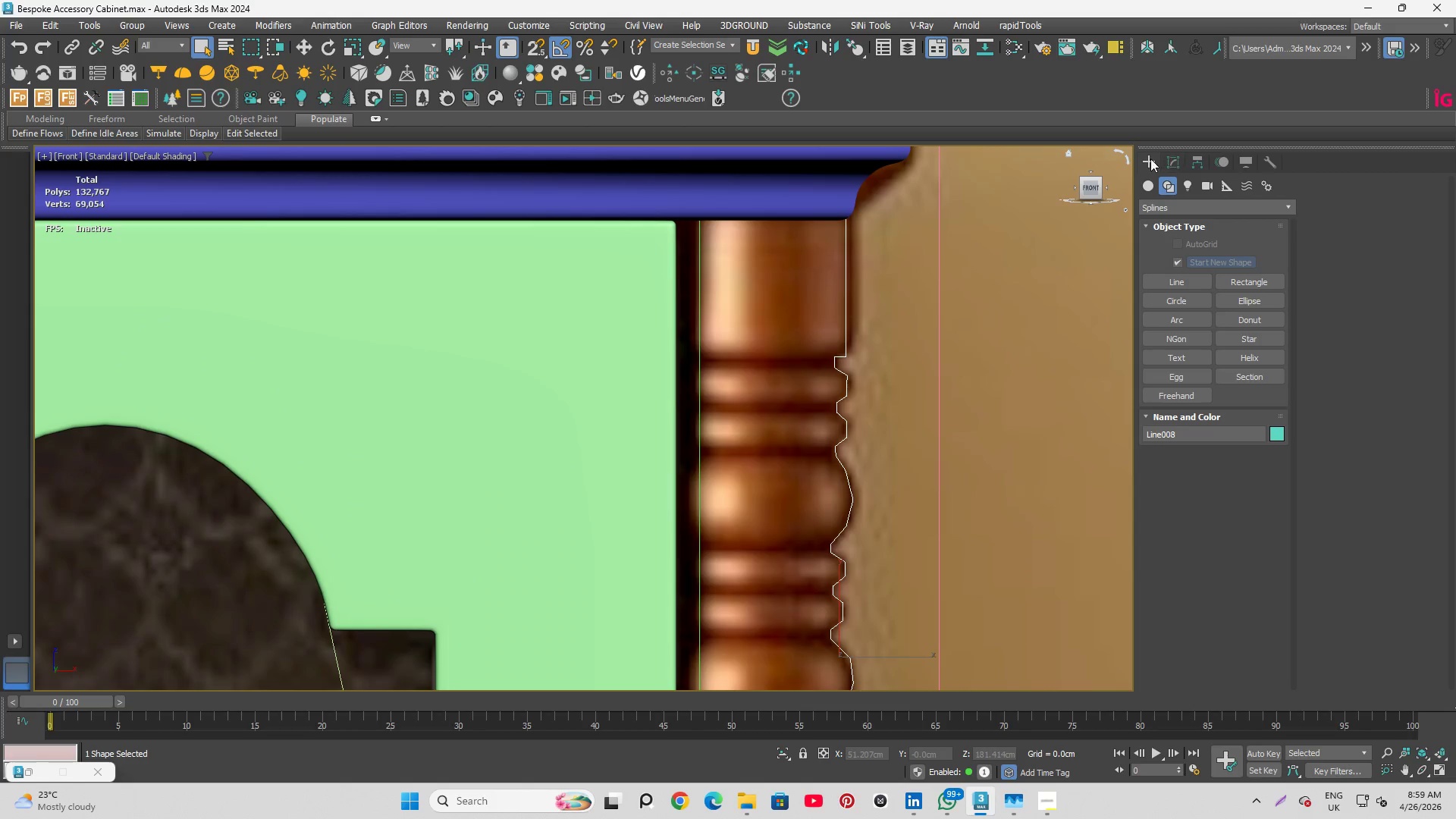 
left_click([1169, 158])
 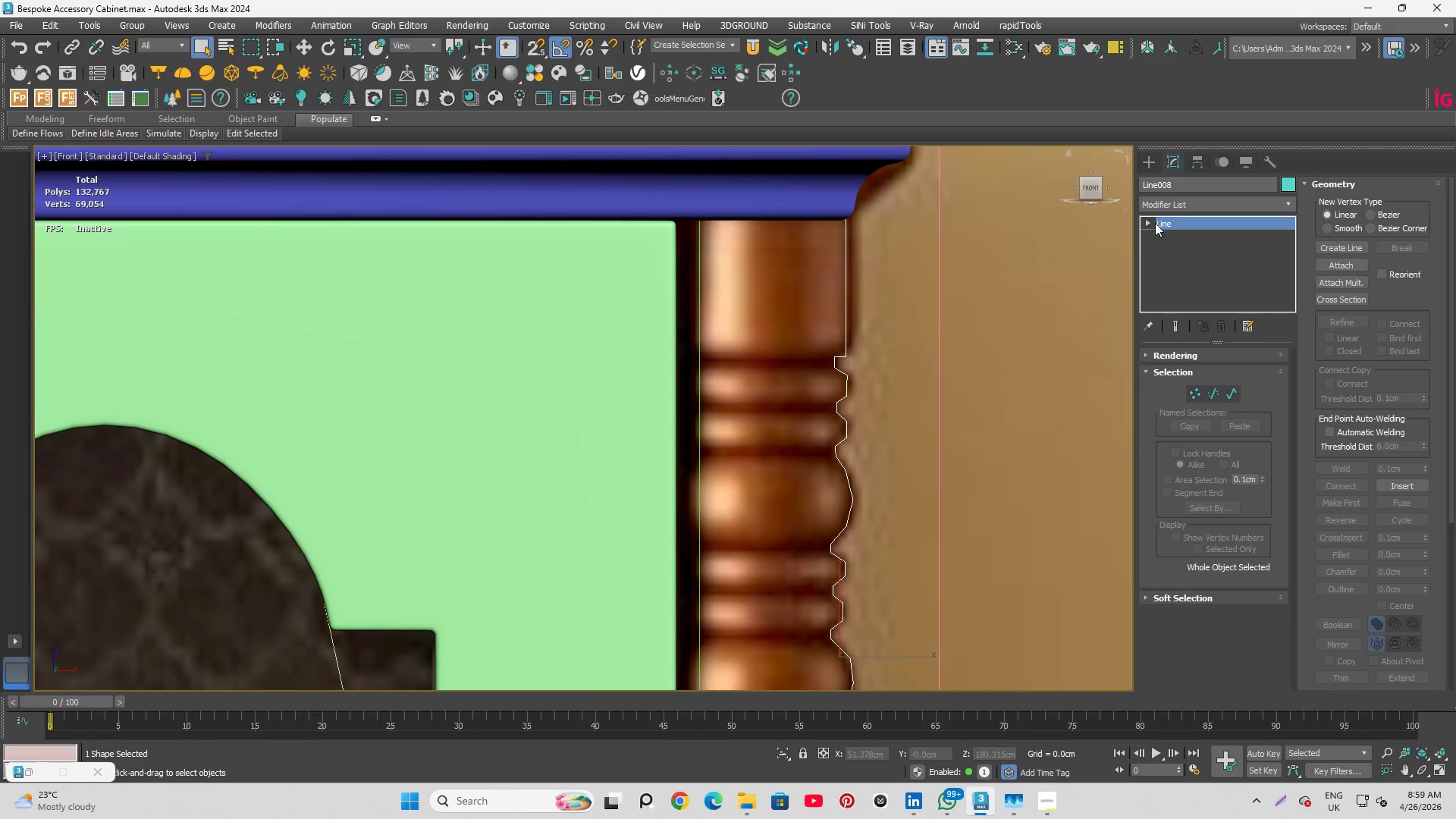 
left_click([1145, 224])
 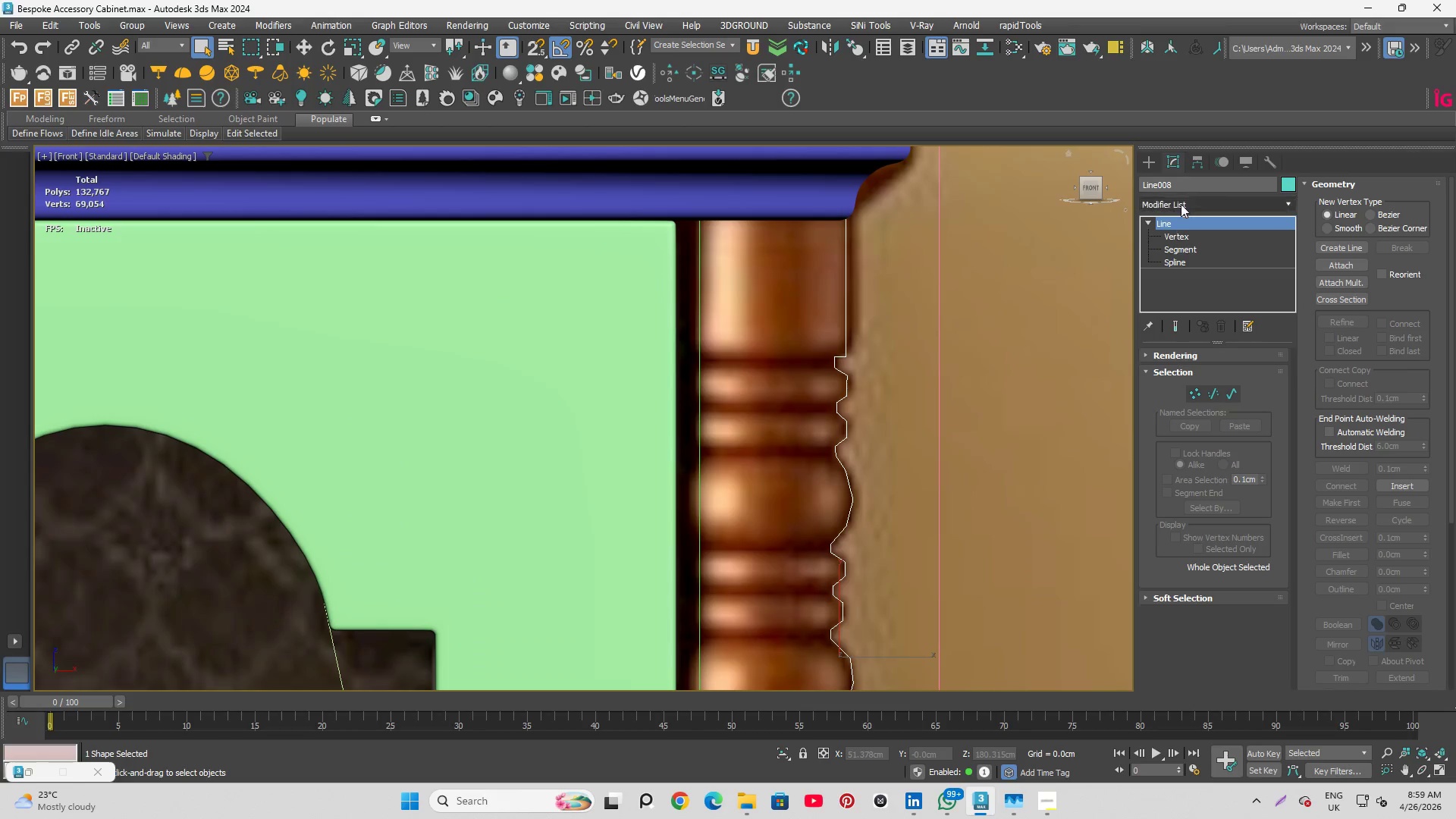 
left_click([1180, 202])
 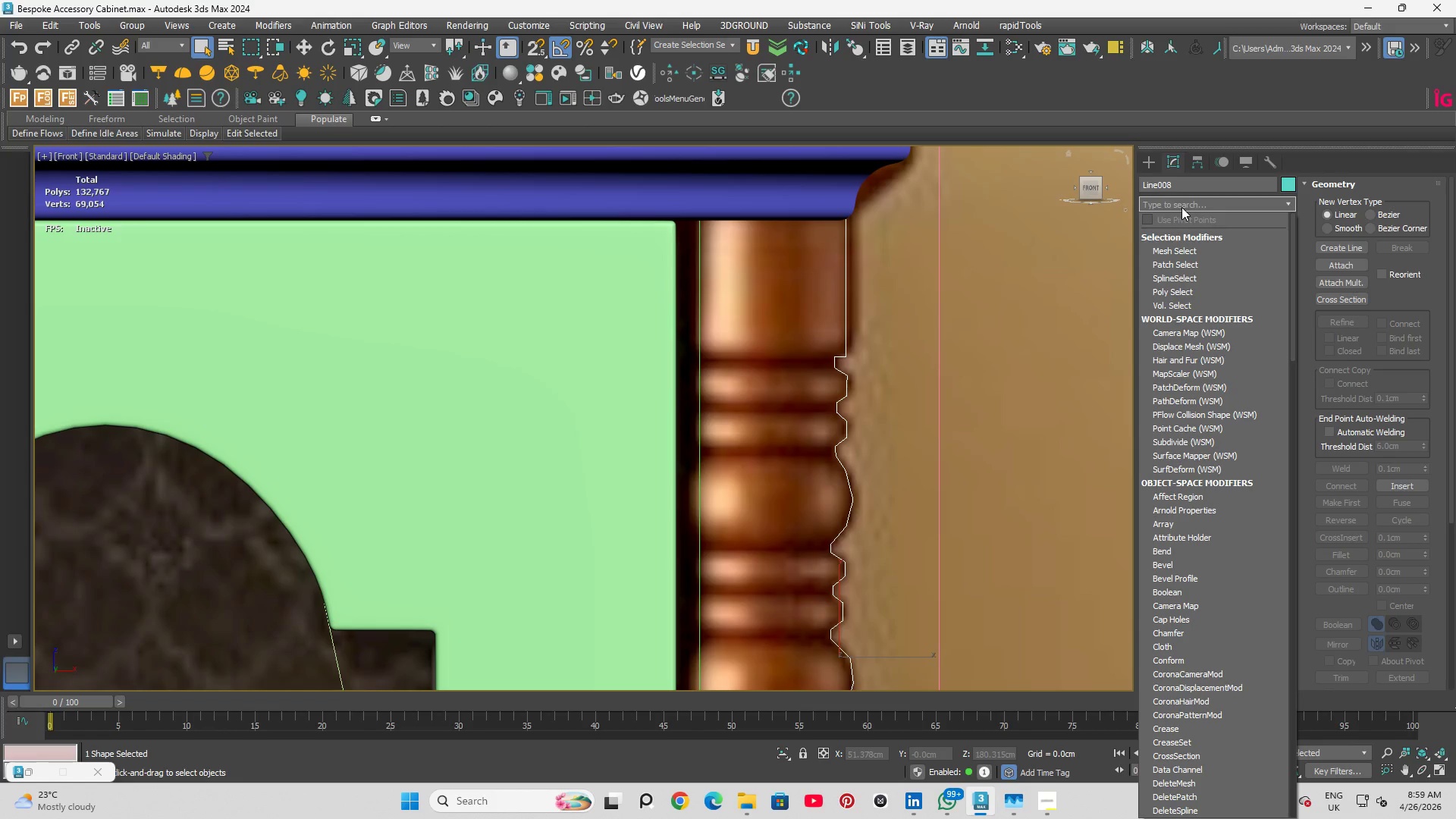 
type(ed)
 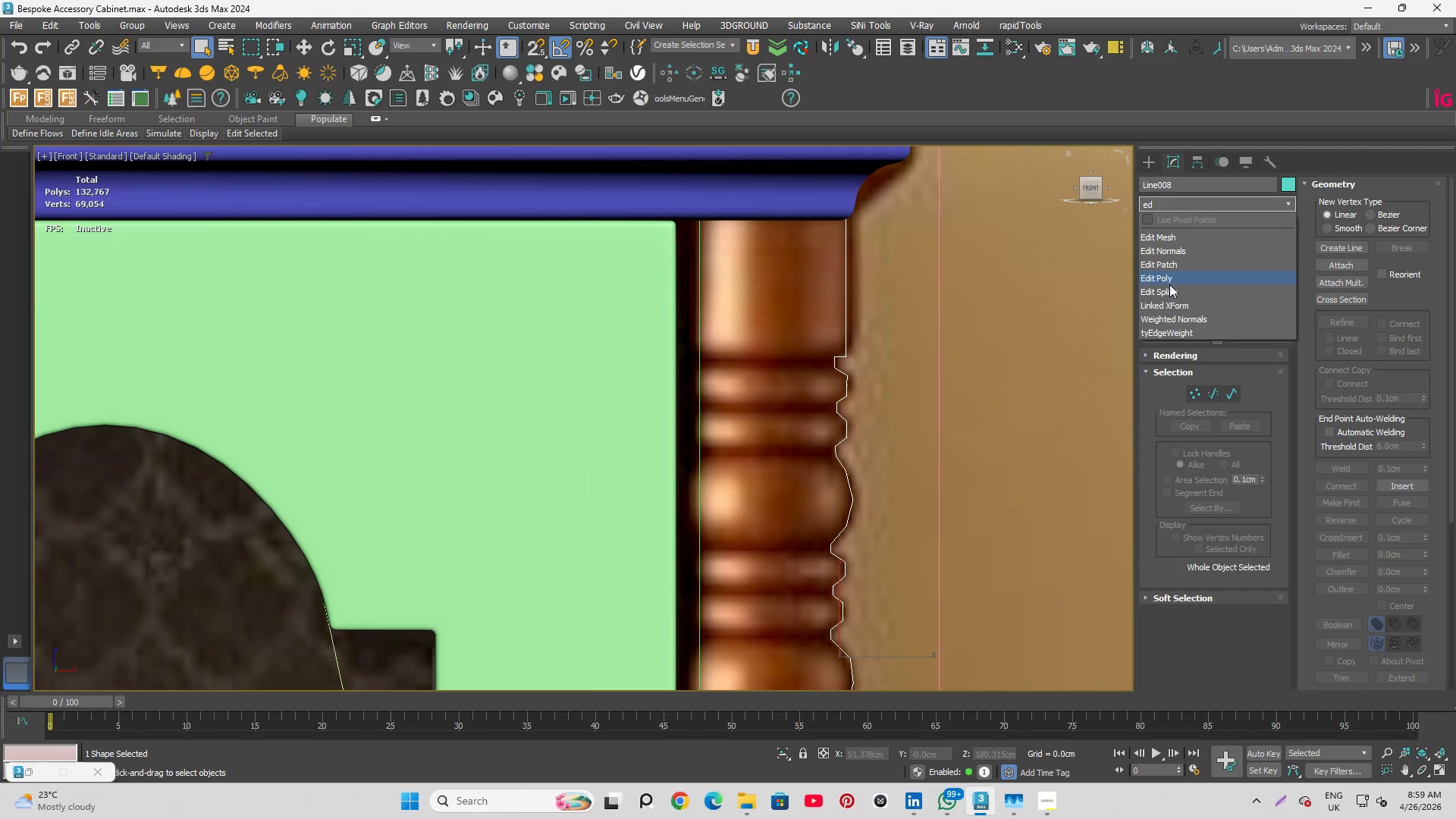 
left_click_drag(start_coordinate=[1169, 294], to_coordinate=[1168, 290])
 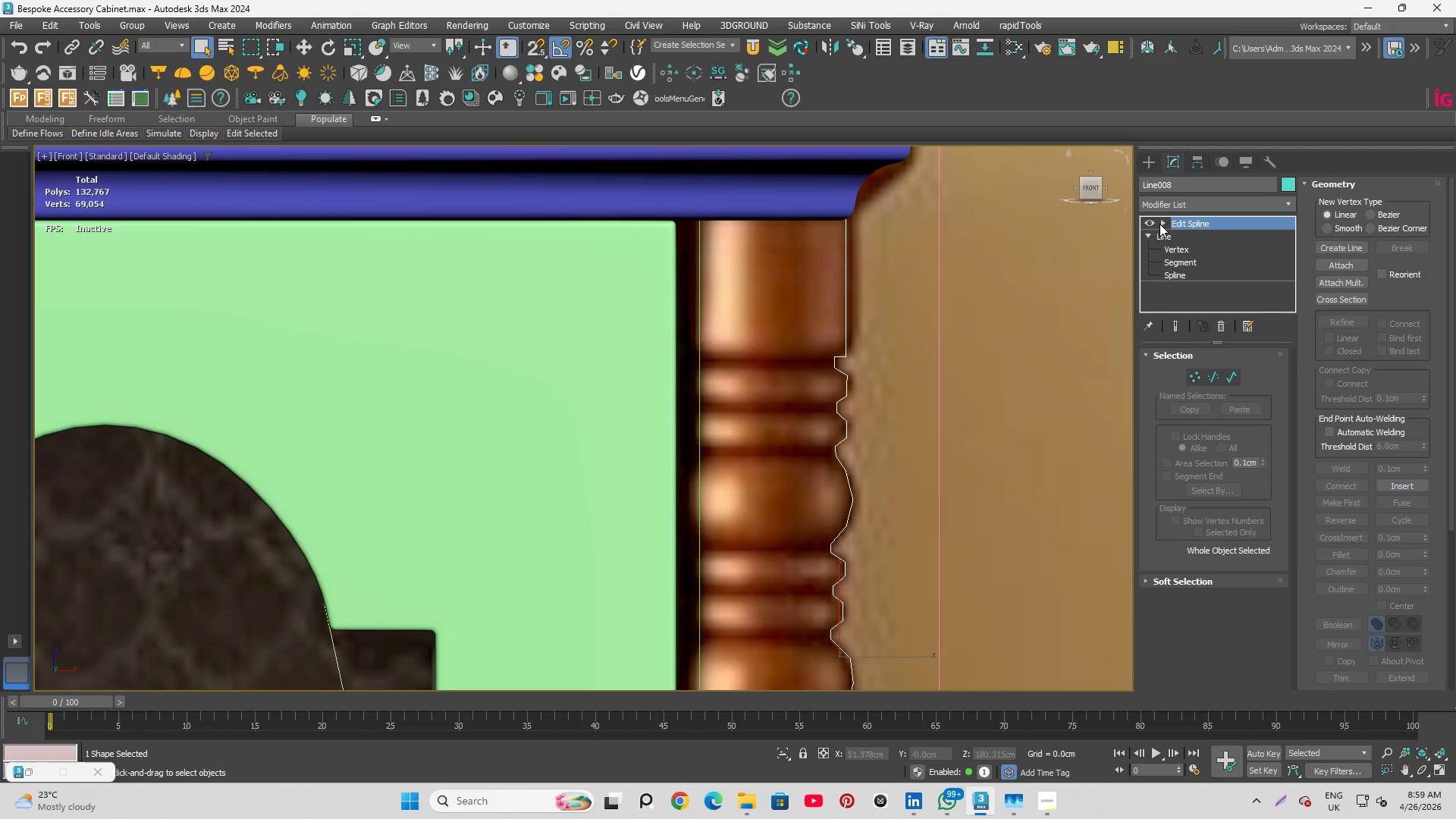 
left_click([1159, 224])
 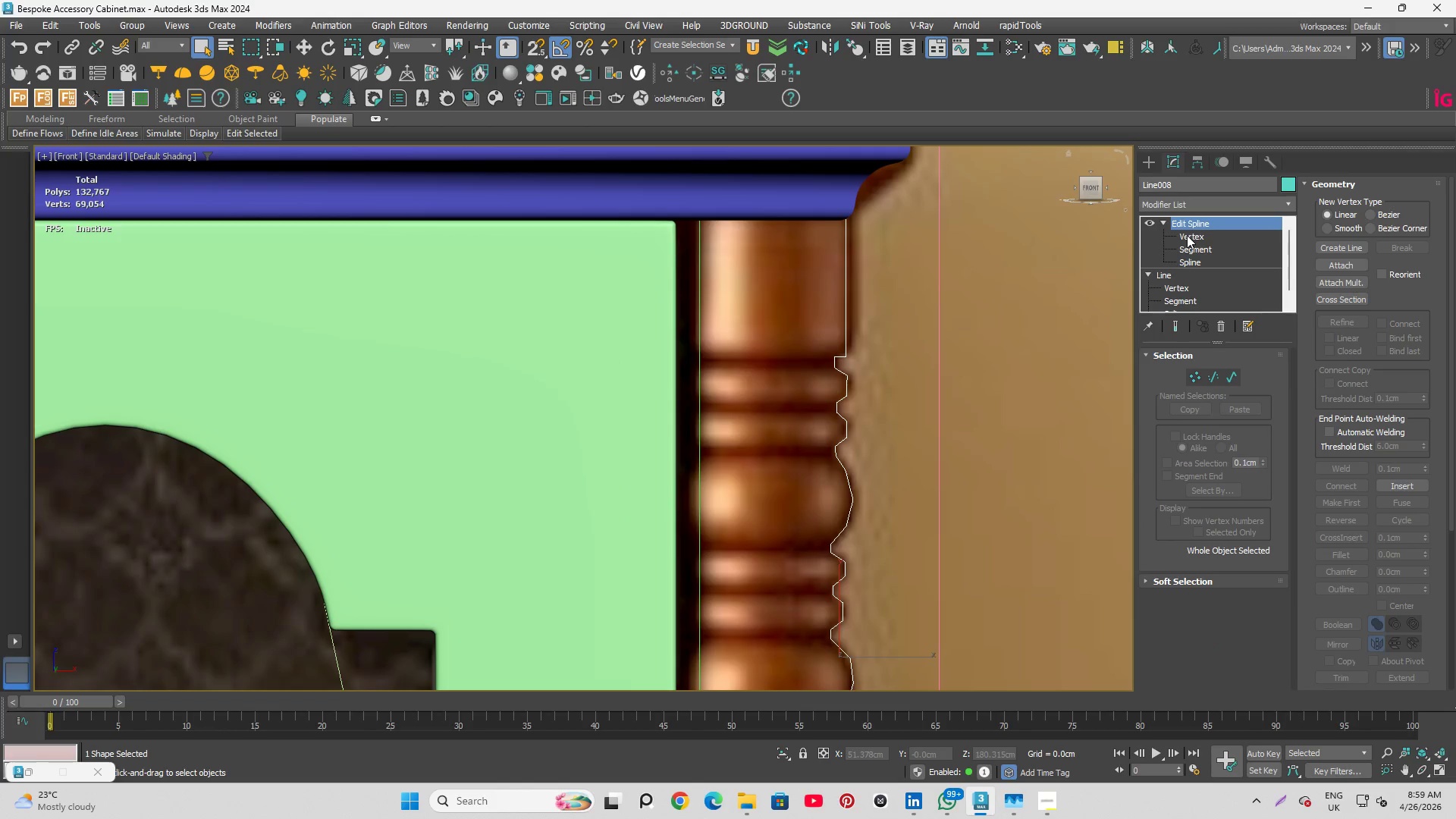 
left_click_drag(start_coordinate=[1187, 235], to_coordinate=[1183, 236])
 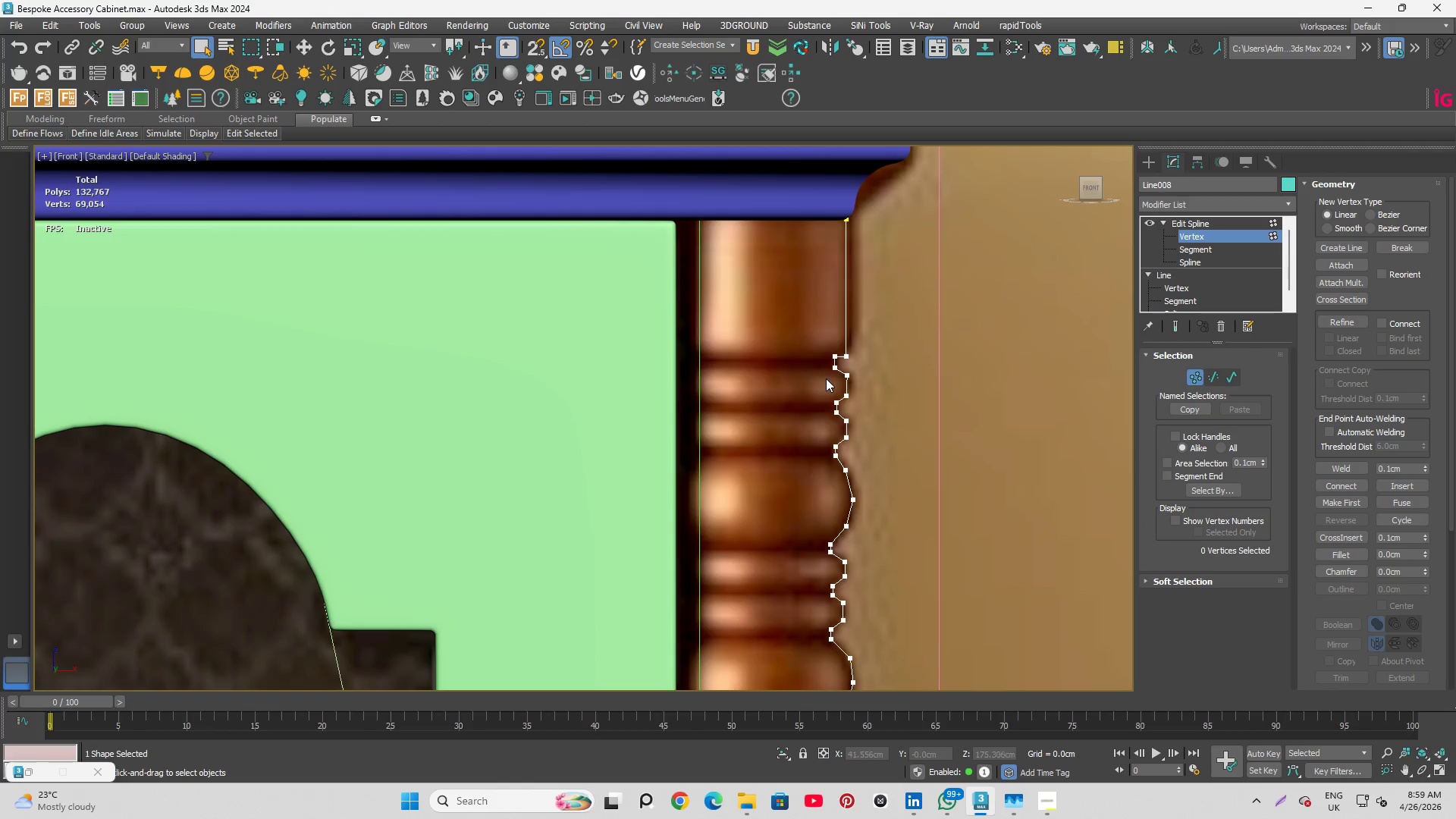 
scroll: coordinate [845, 366], scroll_direction: up, amount: 5.0
 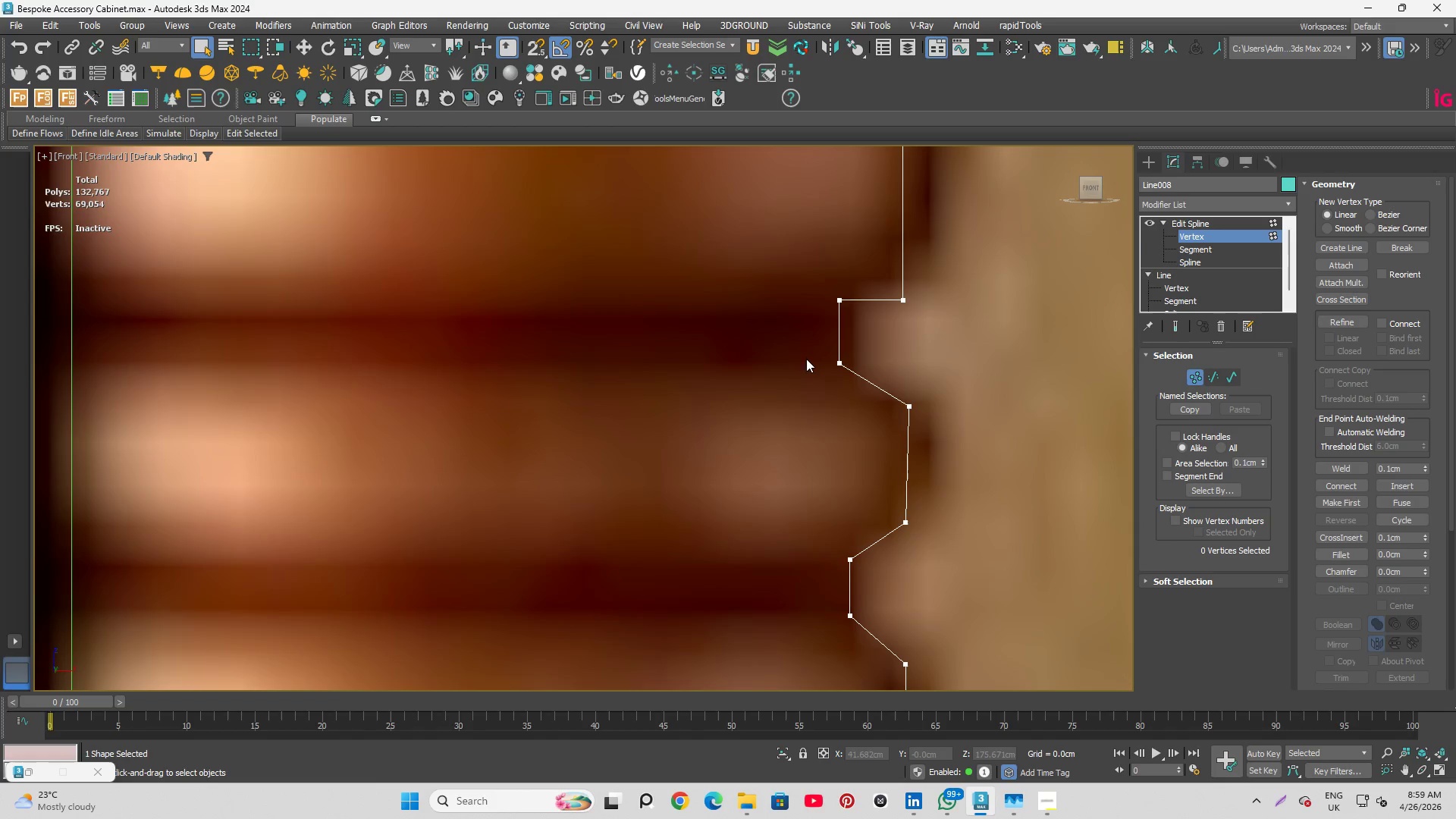 
left_click_drag(start_coordinate=[806, 359], to_coordinate=[867, 378])
 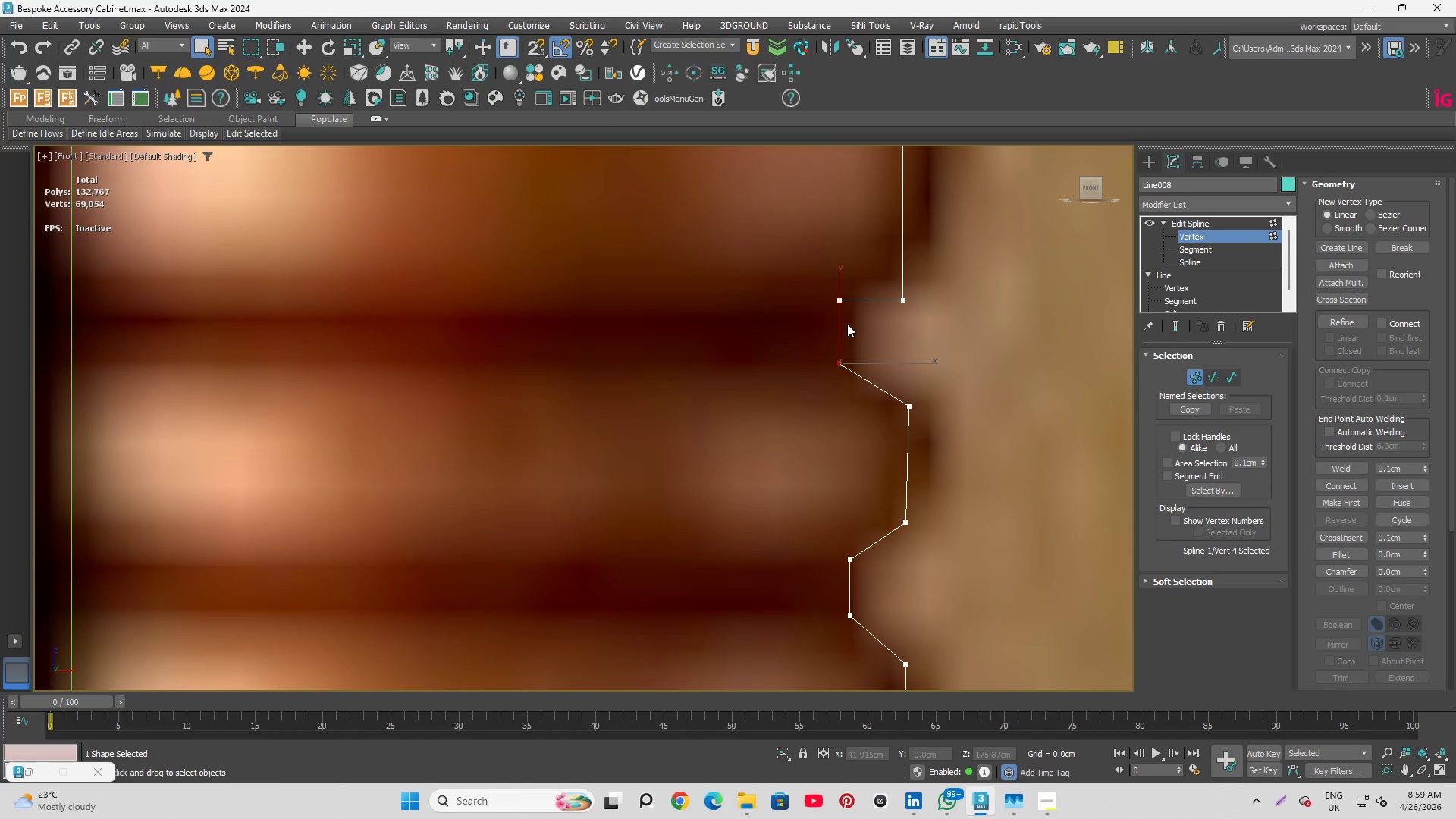 
key(W)
 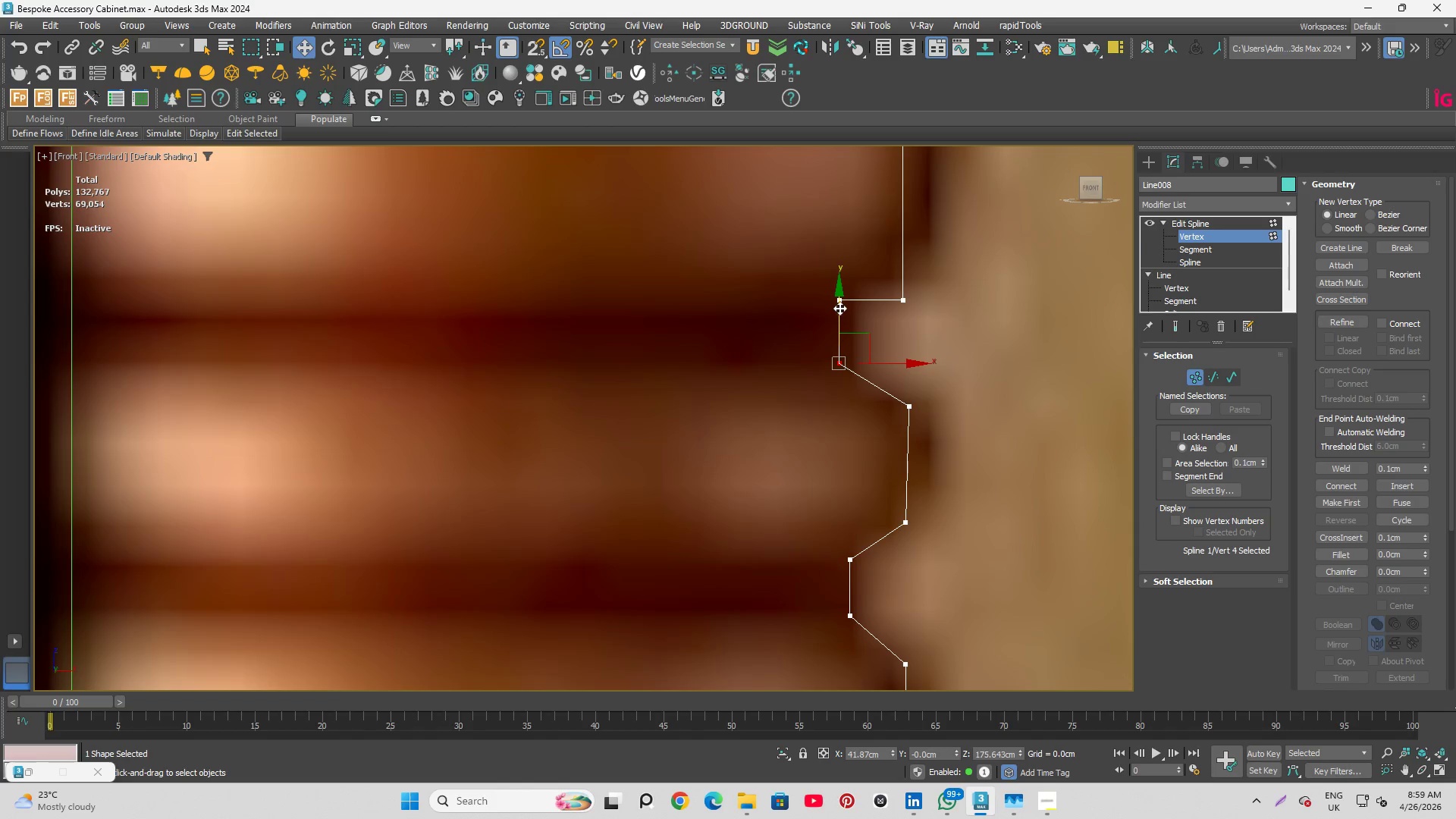 
left_click_drag(start_coordinate=[839, 304], to_coordinate=[836, 311])
 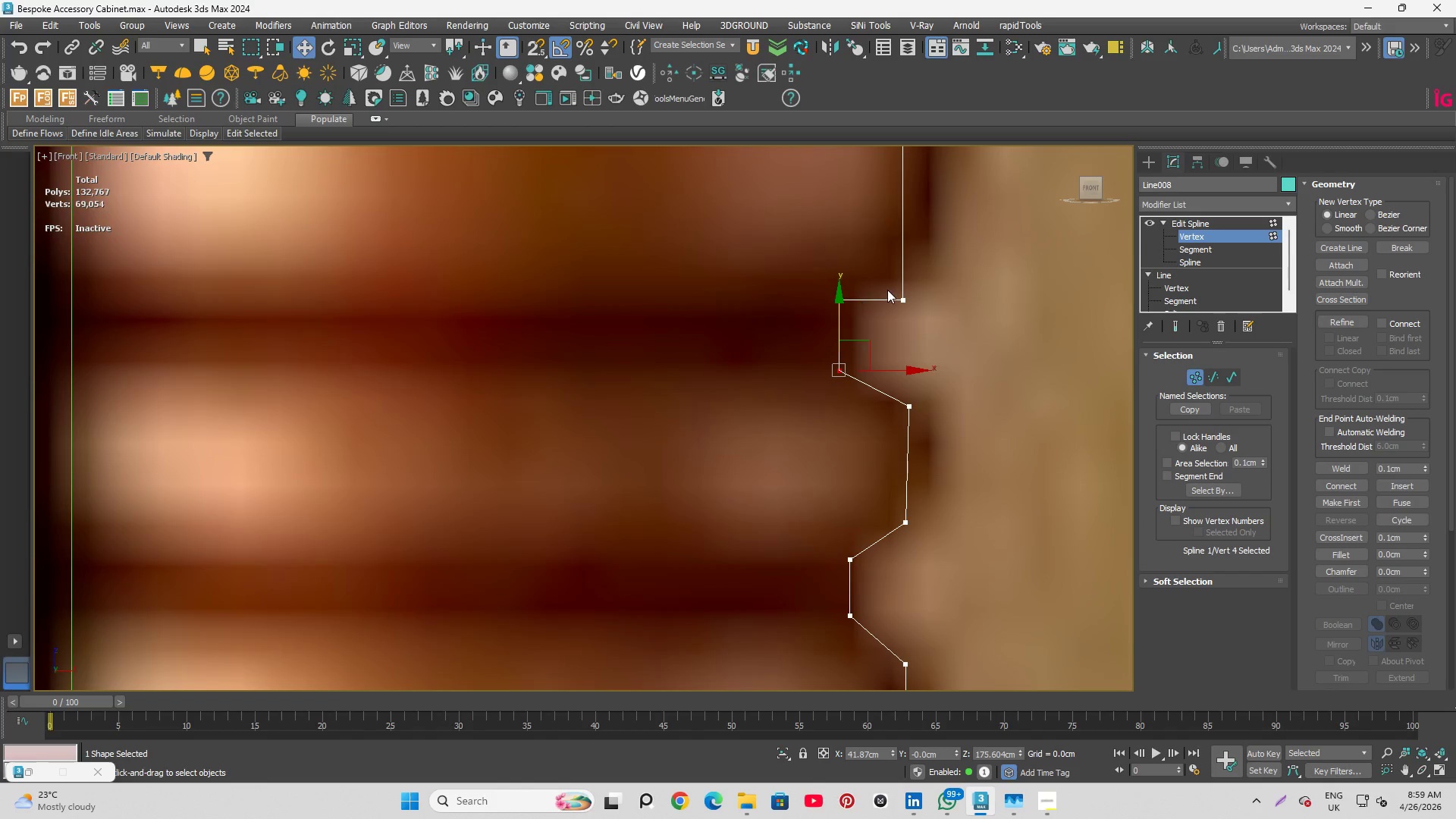 
scroll: coordinate [850, 275], scroll_direction: down, amount: 6.0
 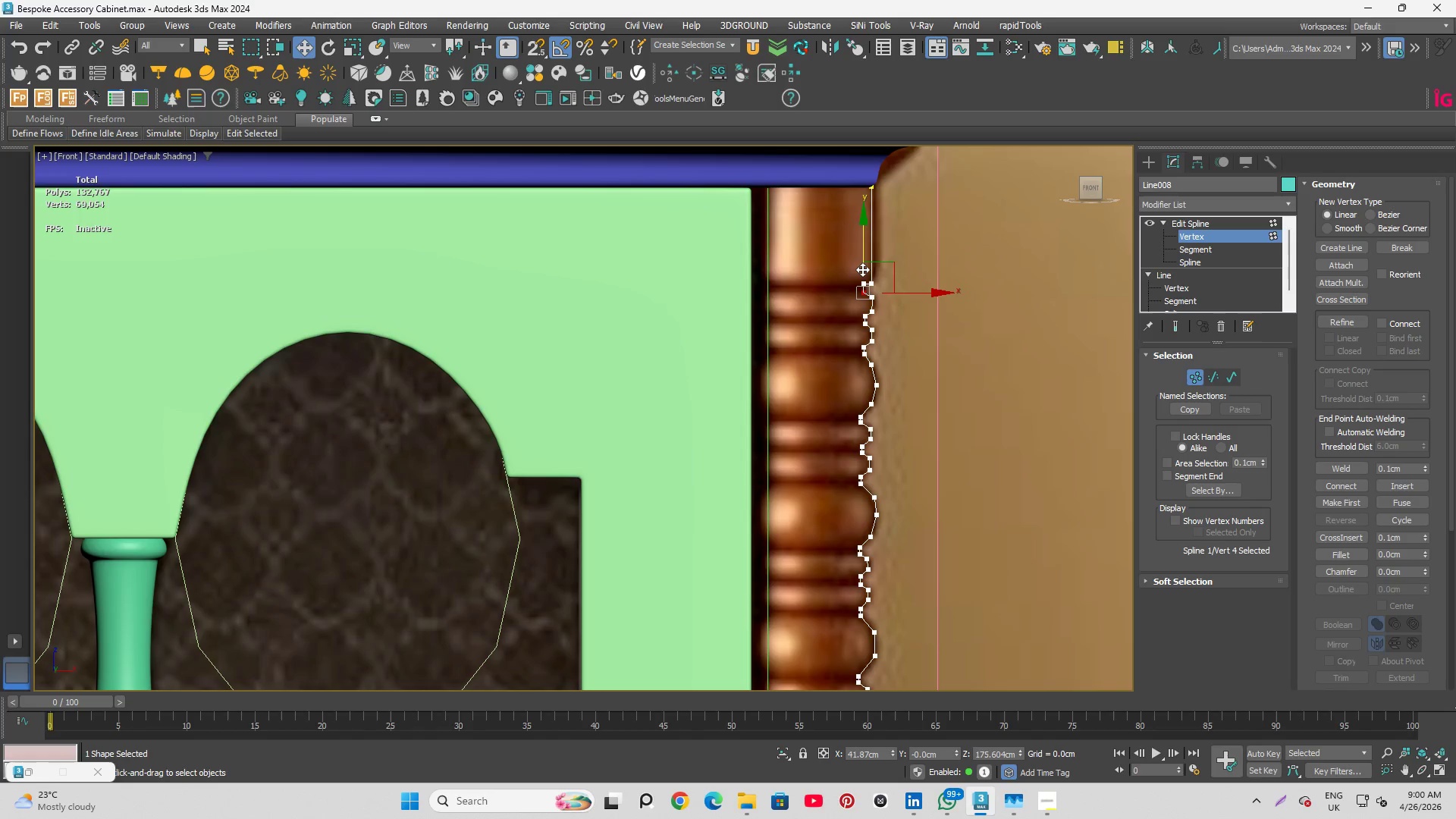 
wait(6.83)
 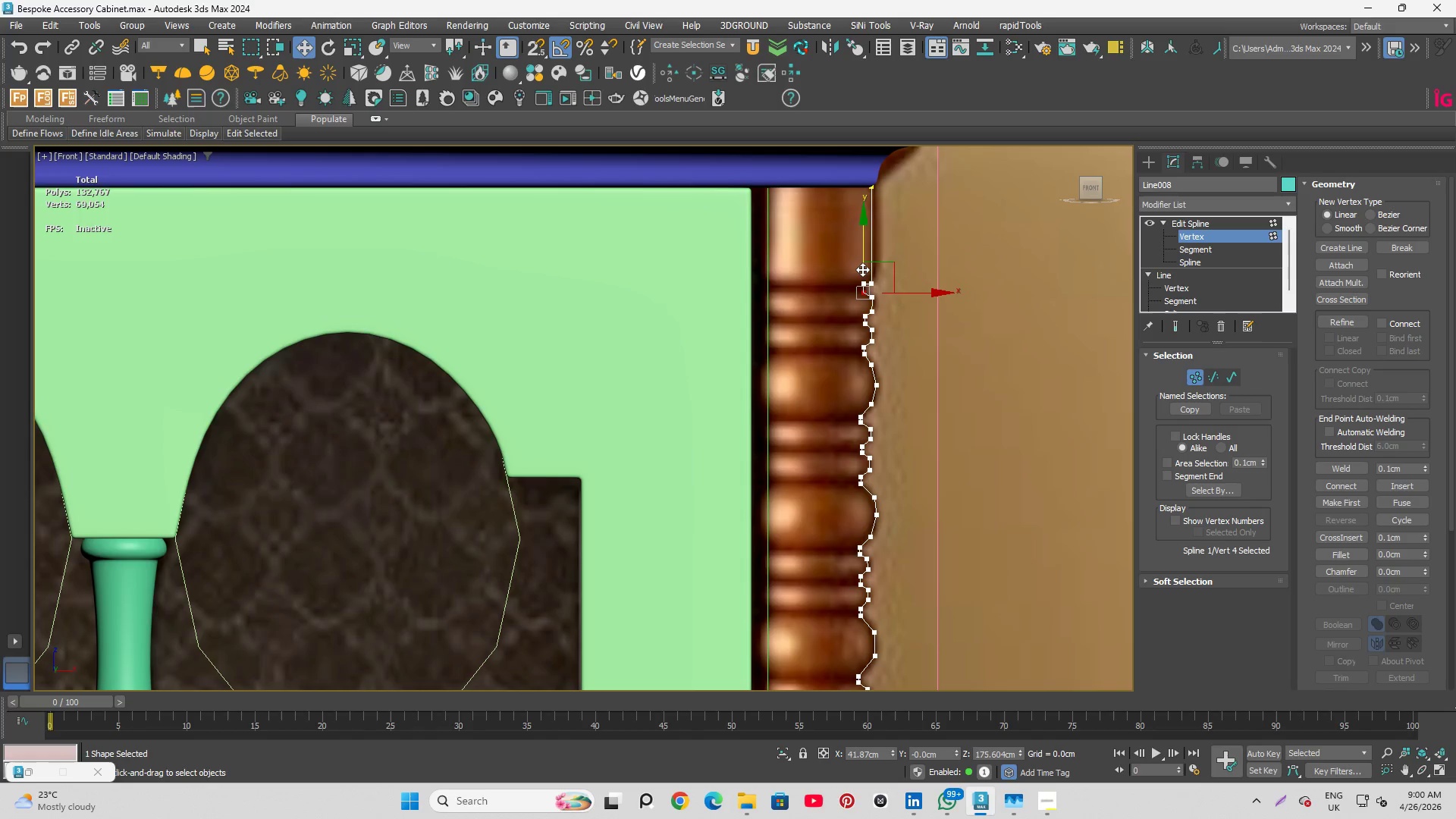 
scroll: coordinate [842, 294], scroll_direction: up, amount: 5.0
 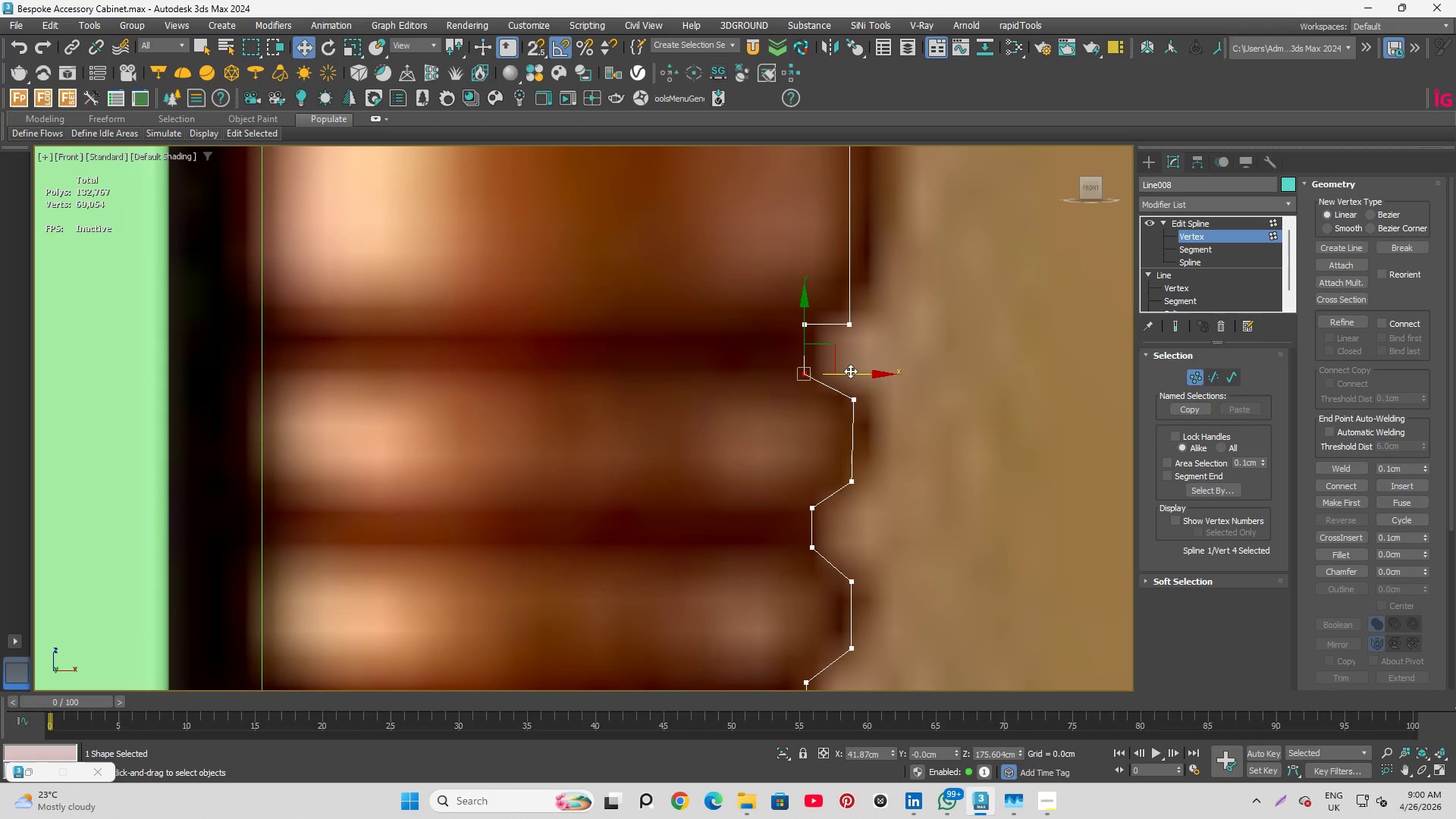 
left_click_drag(start_coordinate=[773, 485], to_coordinate=[822, 583])
 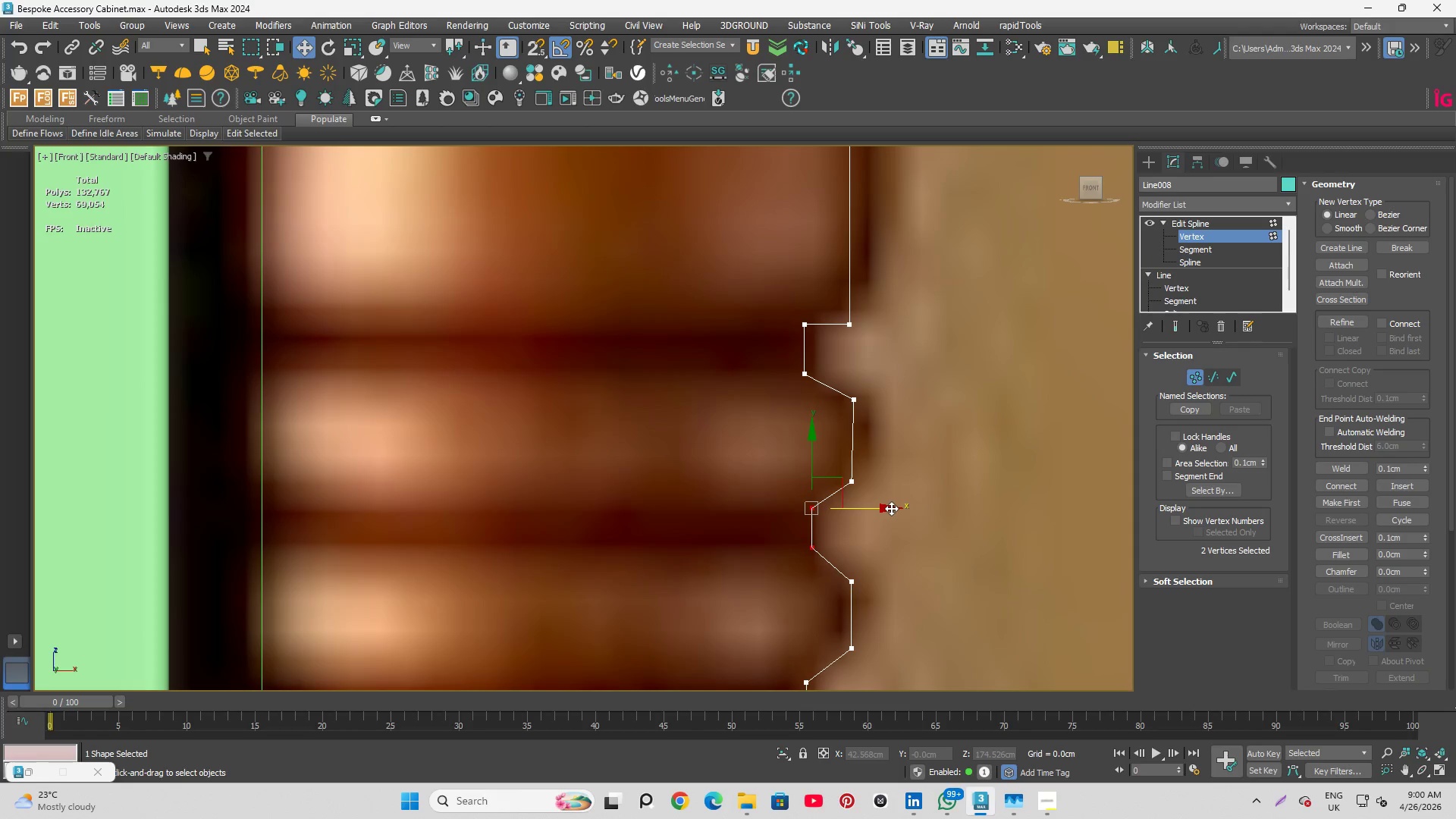 
key(S)
 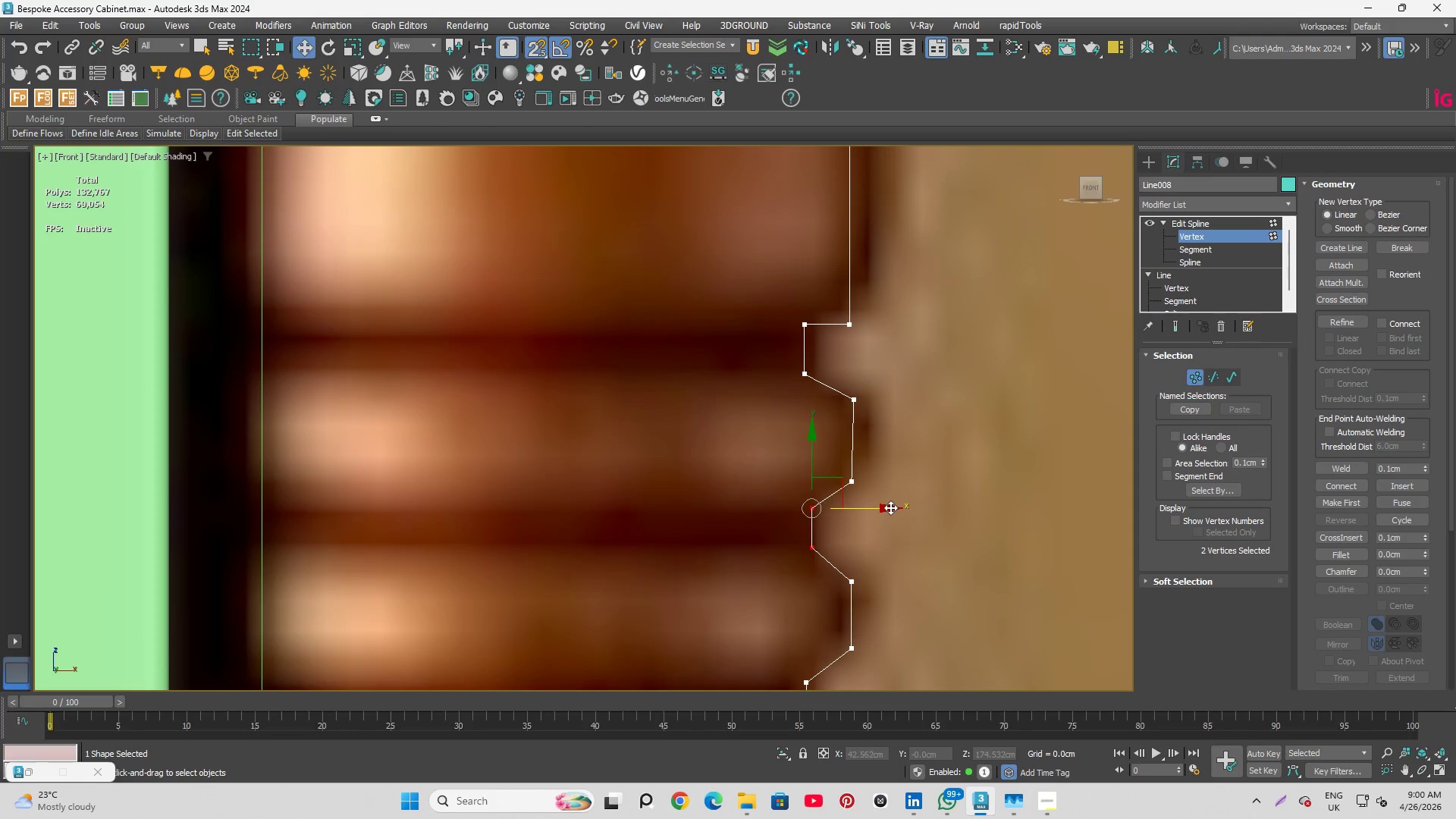 
left_click_drag(start_coordinate=[890, 507], to_coordinate=[805, 339])
 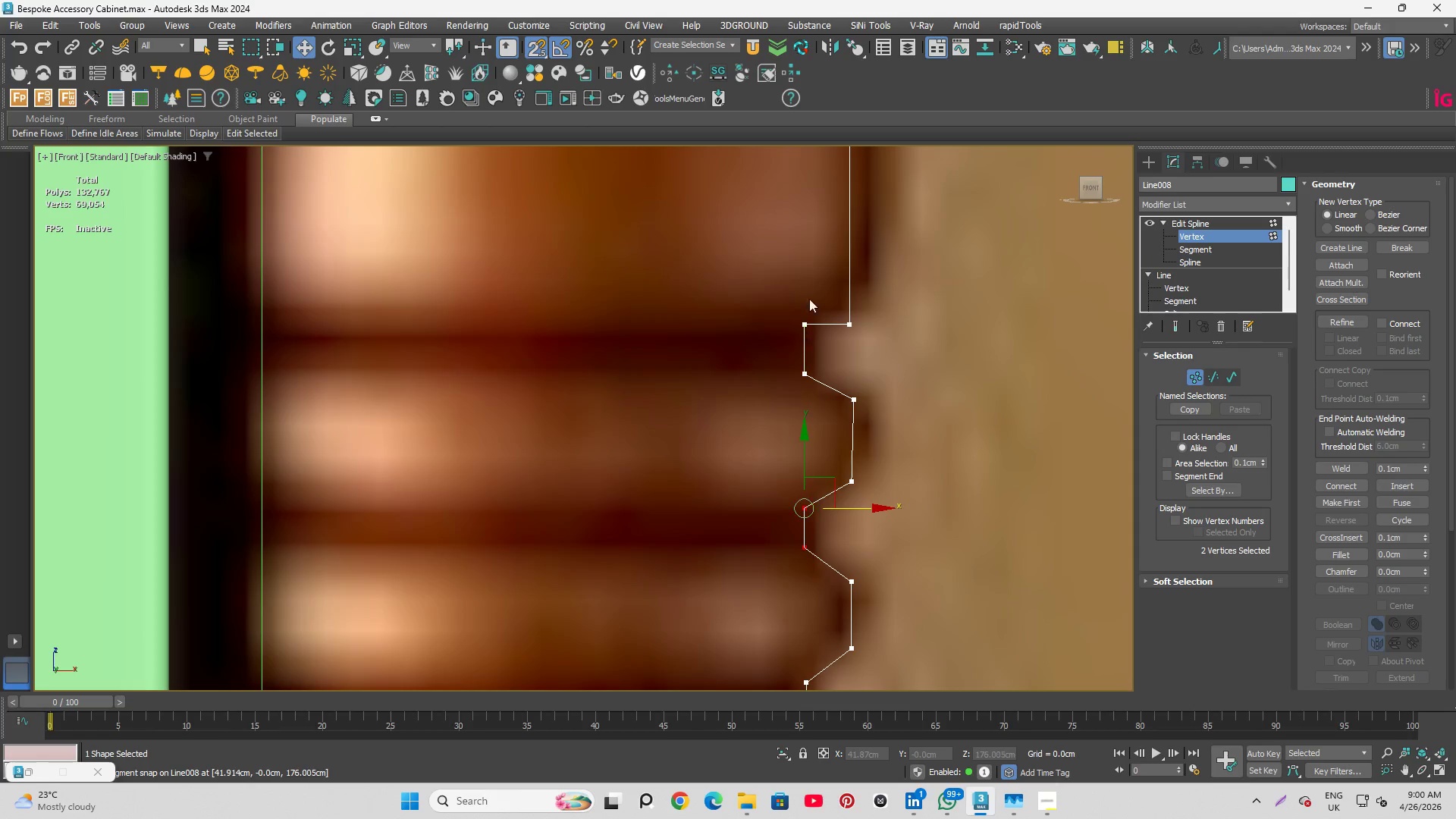 
left_click_drag(start_coordinate=[782, 416], to_coordinate=[836, 514])
 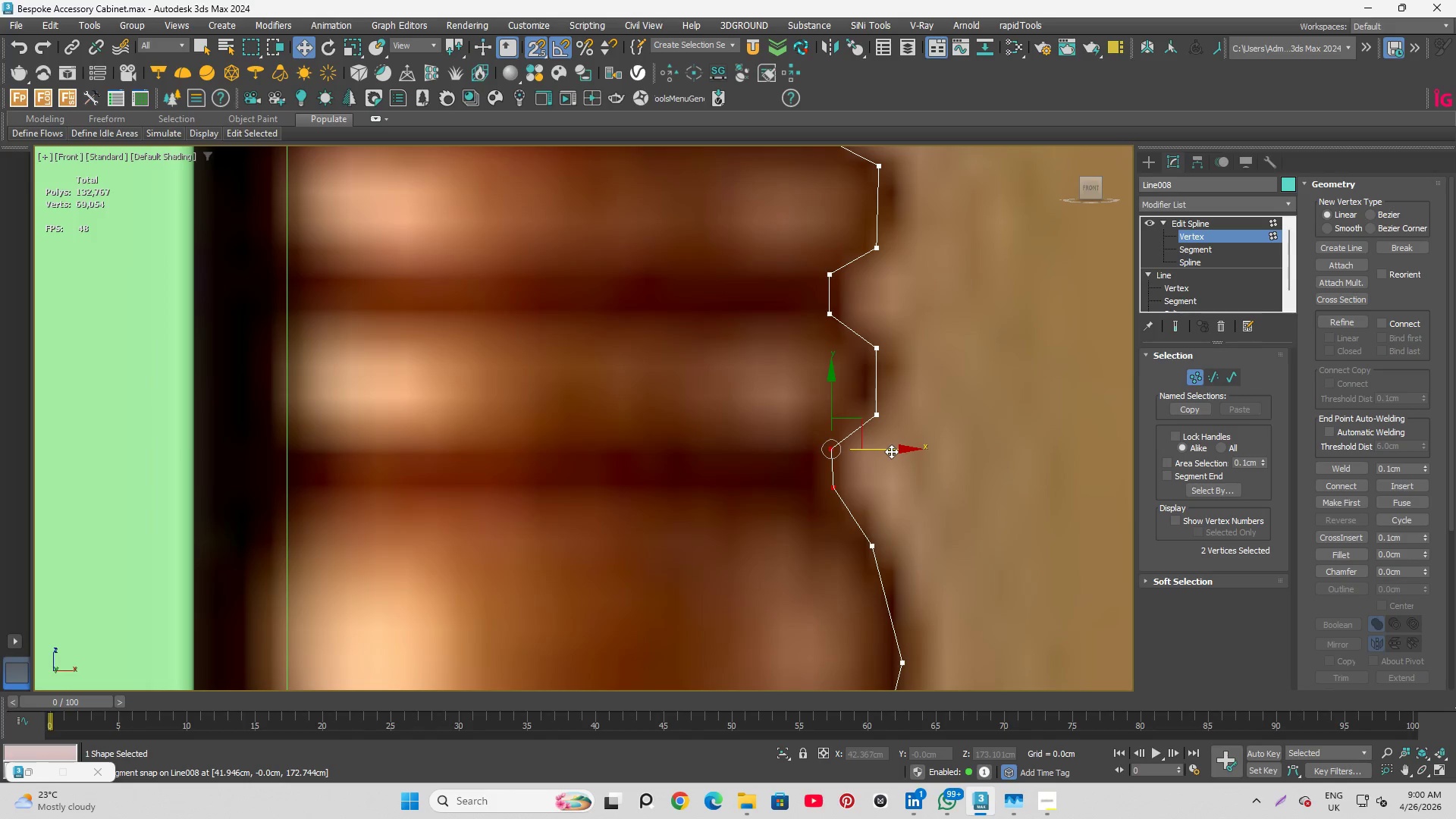 
scroll: coordinate [799, 281], scroll_direction: none, amount: 0.0
 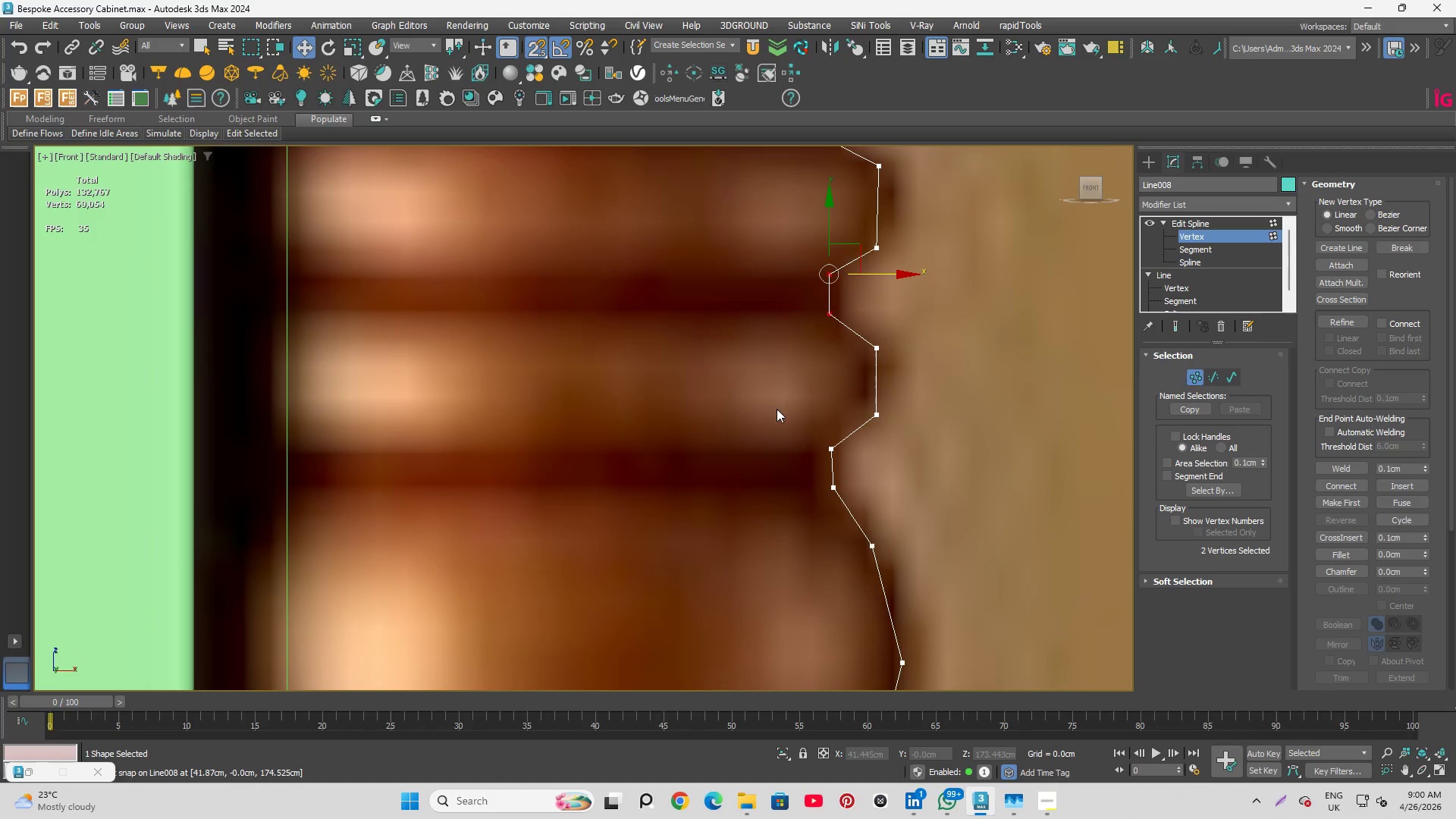 
left_click_drag(start_coordinate=[892, 450], to_coordinate=[830, 310])
 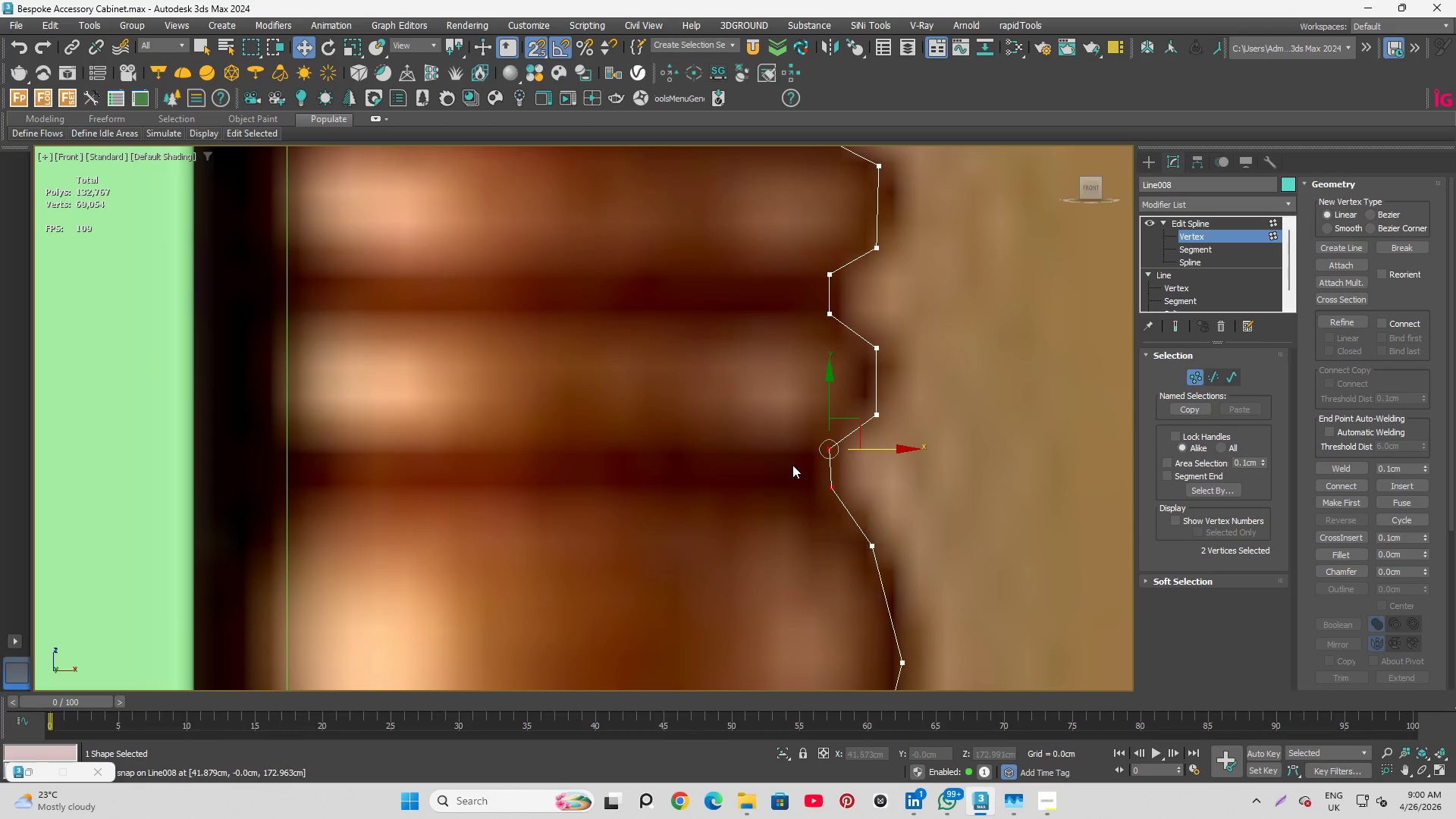 
left_click_drag(start_coordinate=[797, 466], to_coordinate=[846, 513])
 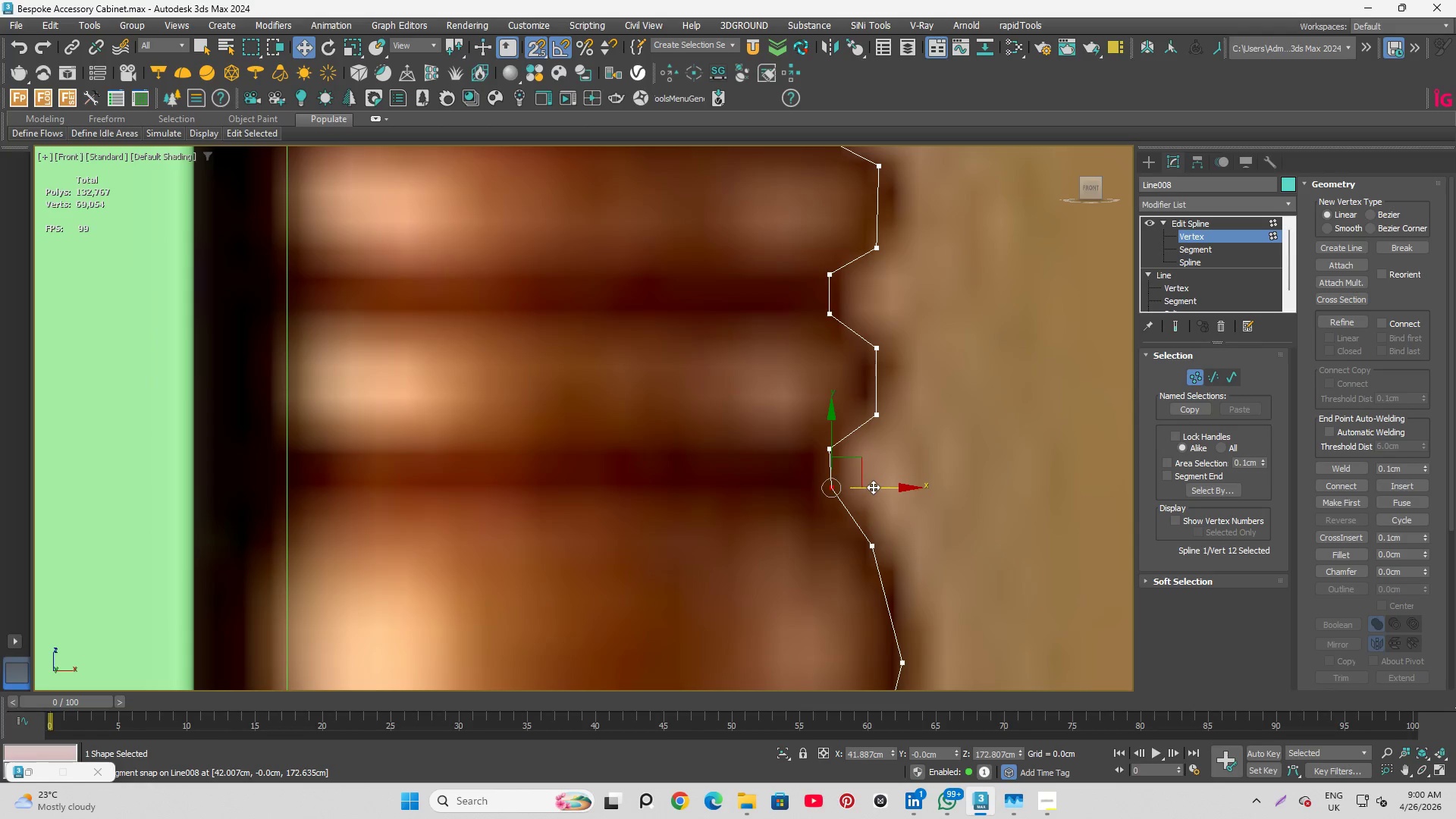 
left_click_drag(start_coordinate=[873, 487], to_coordinate=[817, 437])
 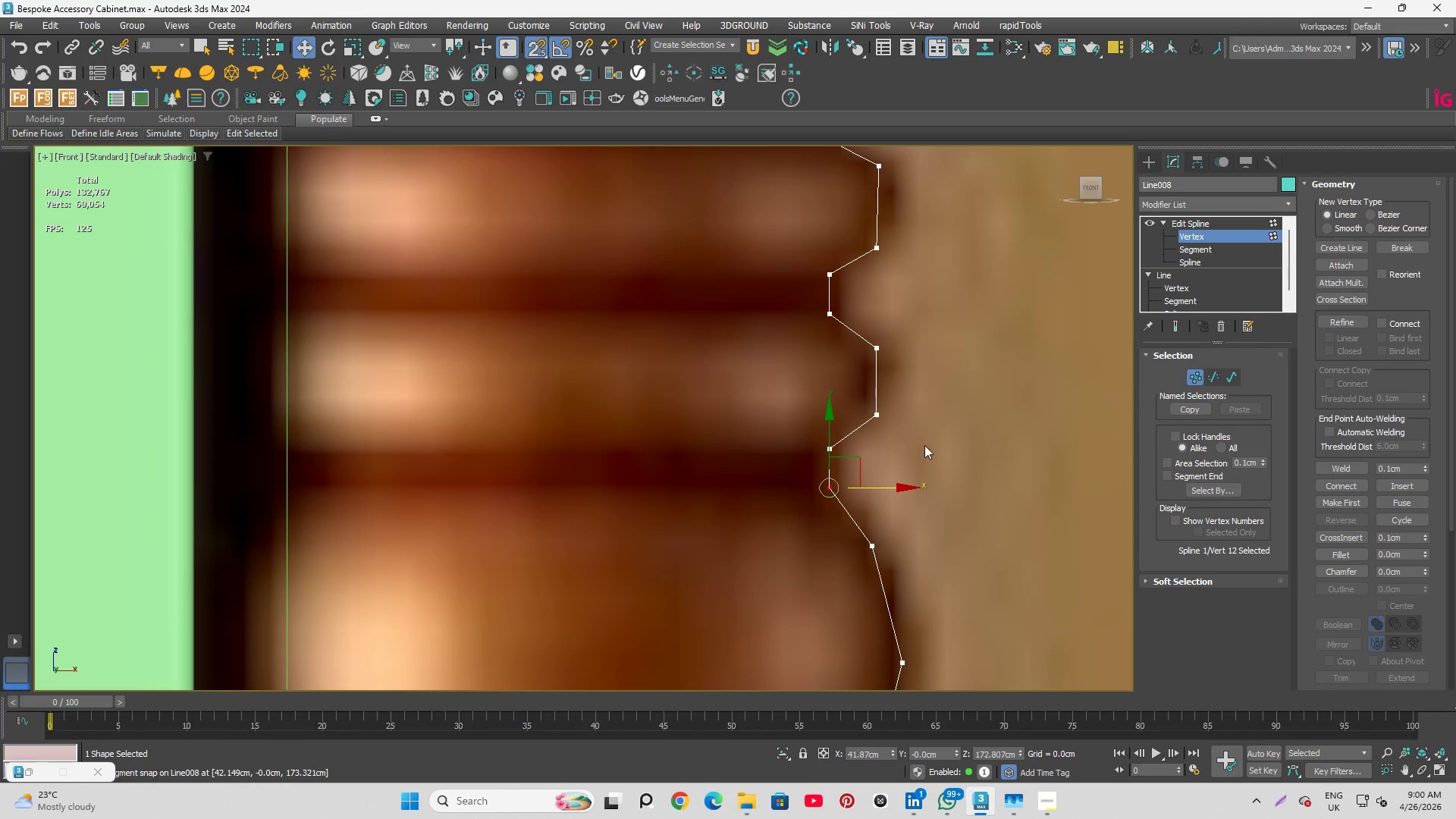 
left_click([986, 403])
 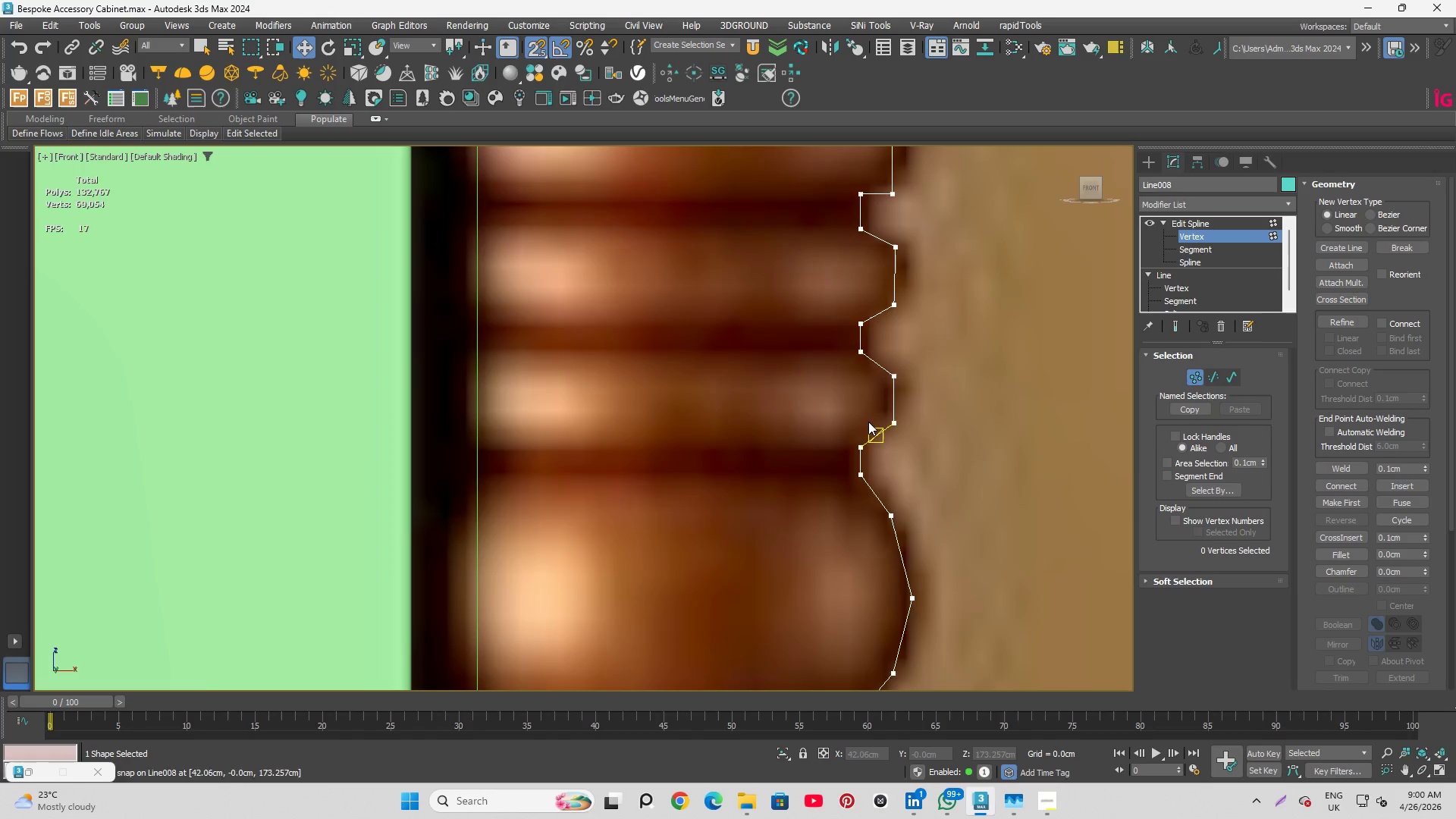 
scroll: coordinate [936, 443], scroll_direction: down, amount: 1.0
 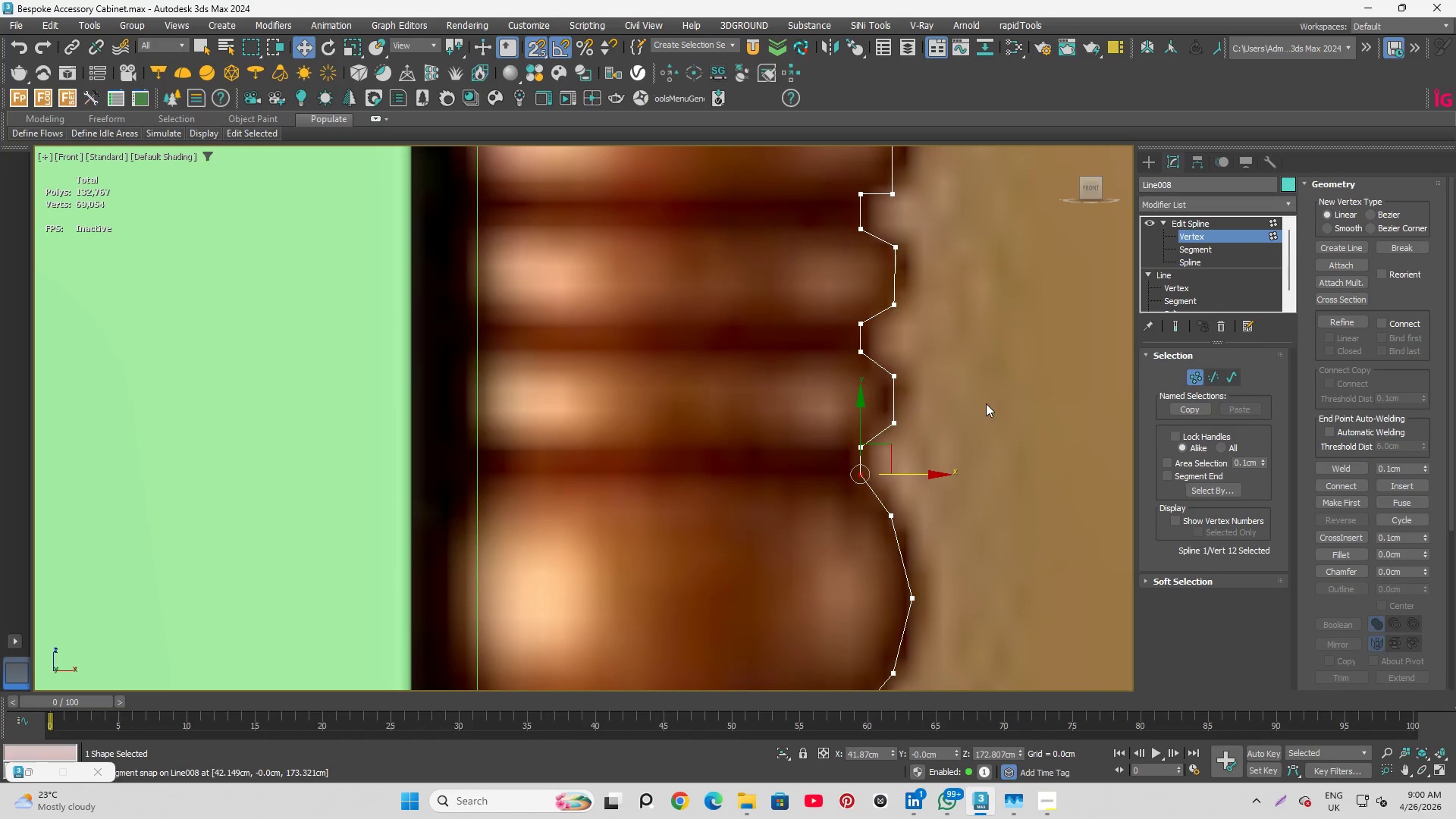 
scroll: coordinate [867, 427], scroll_direction: up, amount: 2.0
 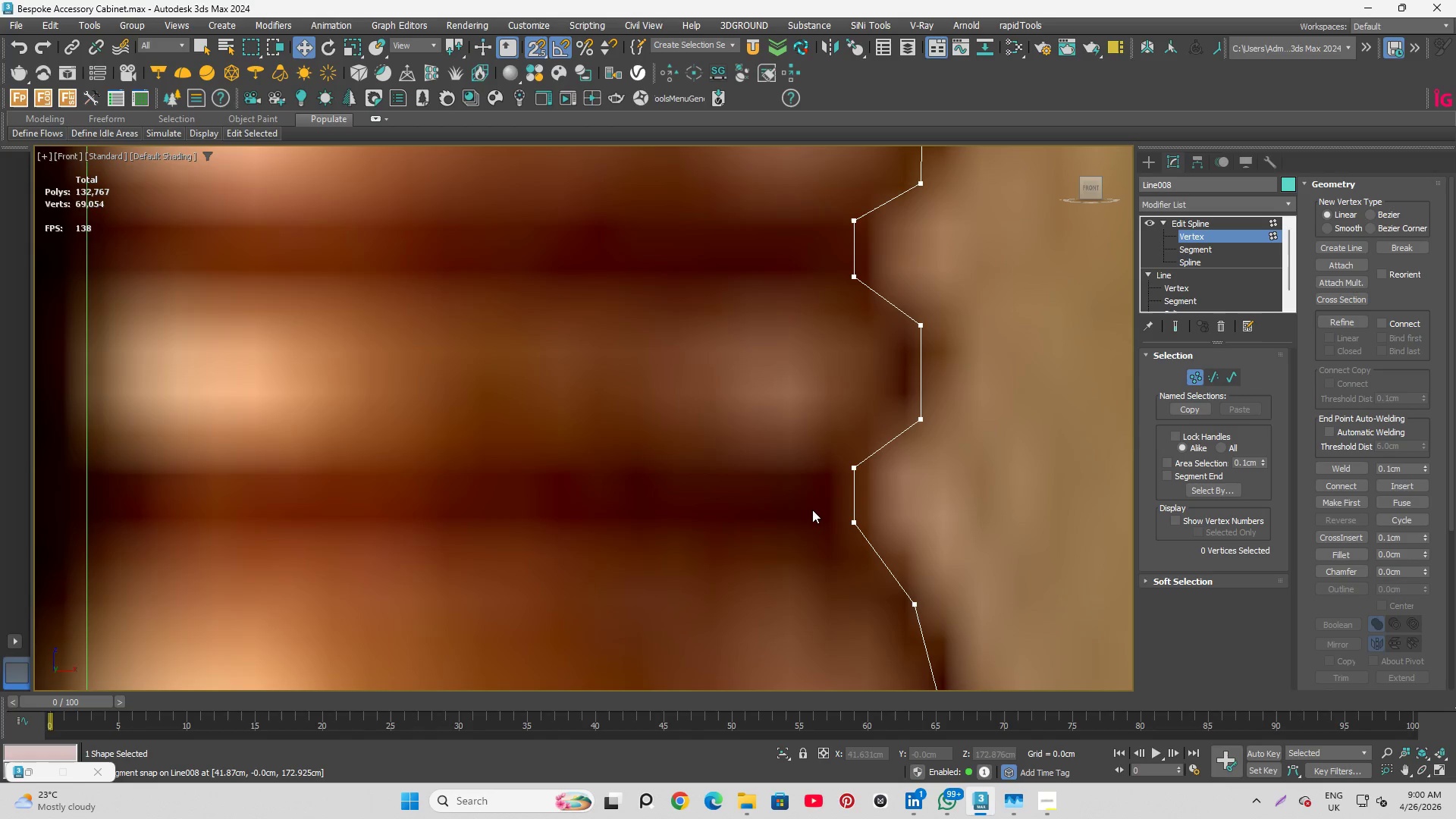 
left_click_drag(start_coordinate=[814, 508], to_coordinate=[869, 545])
 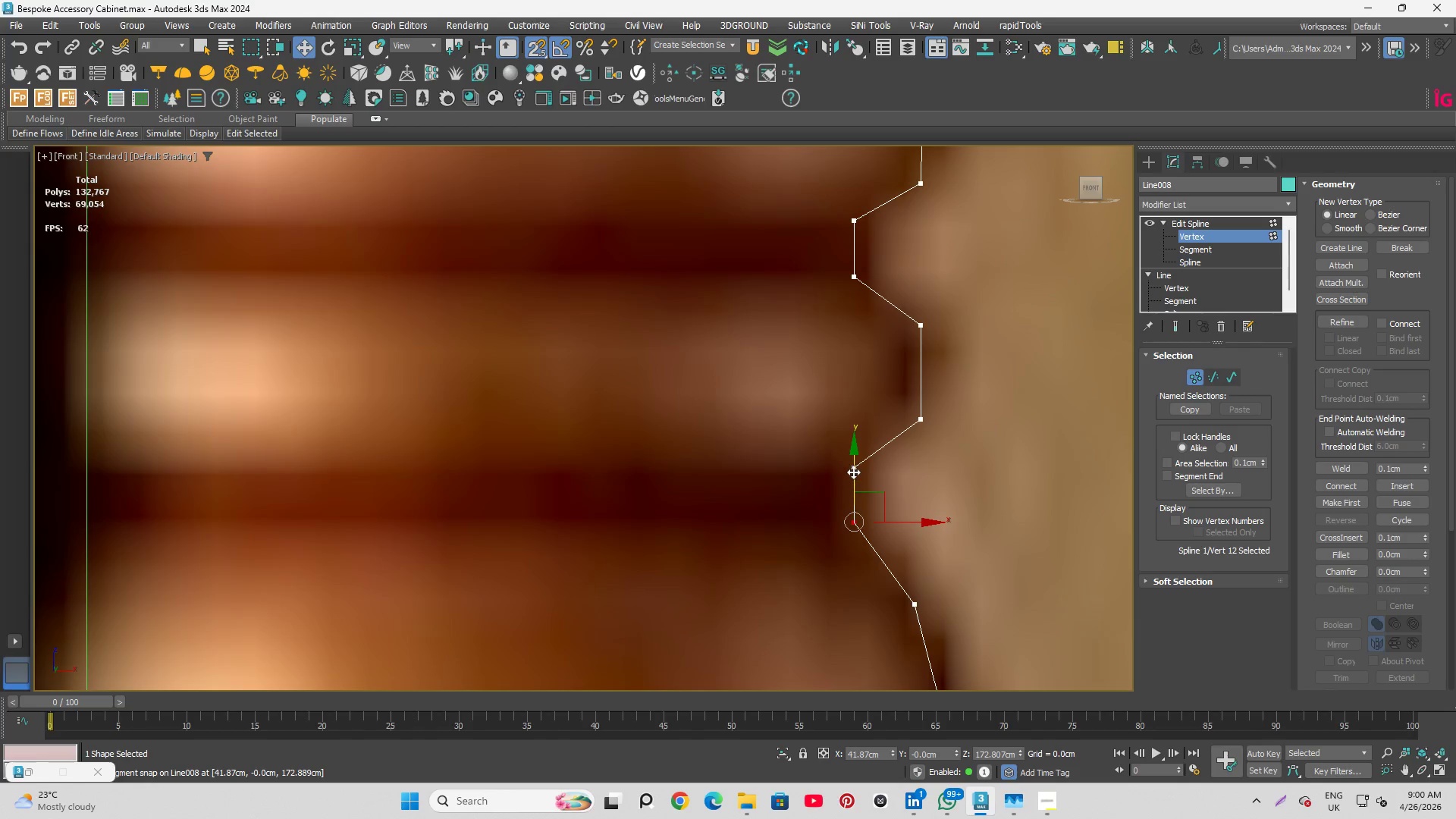 
left_click_drag(start_coordinate=[853, 469], to_coordinate=[852, 480])
 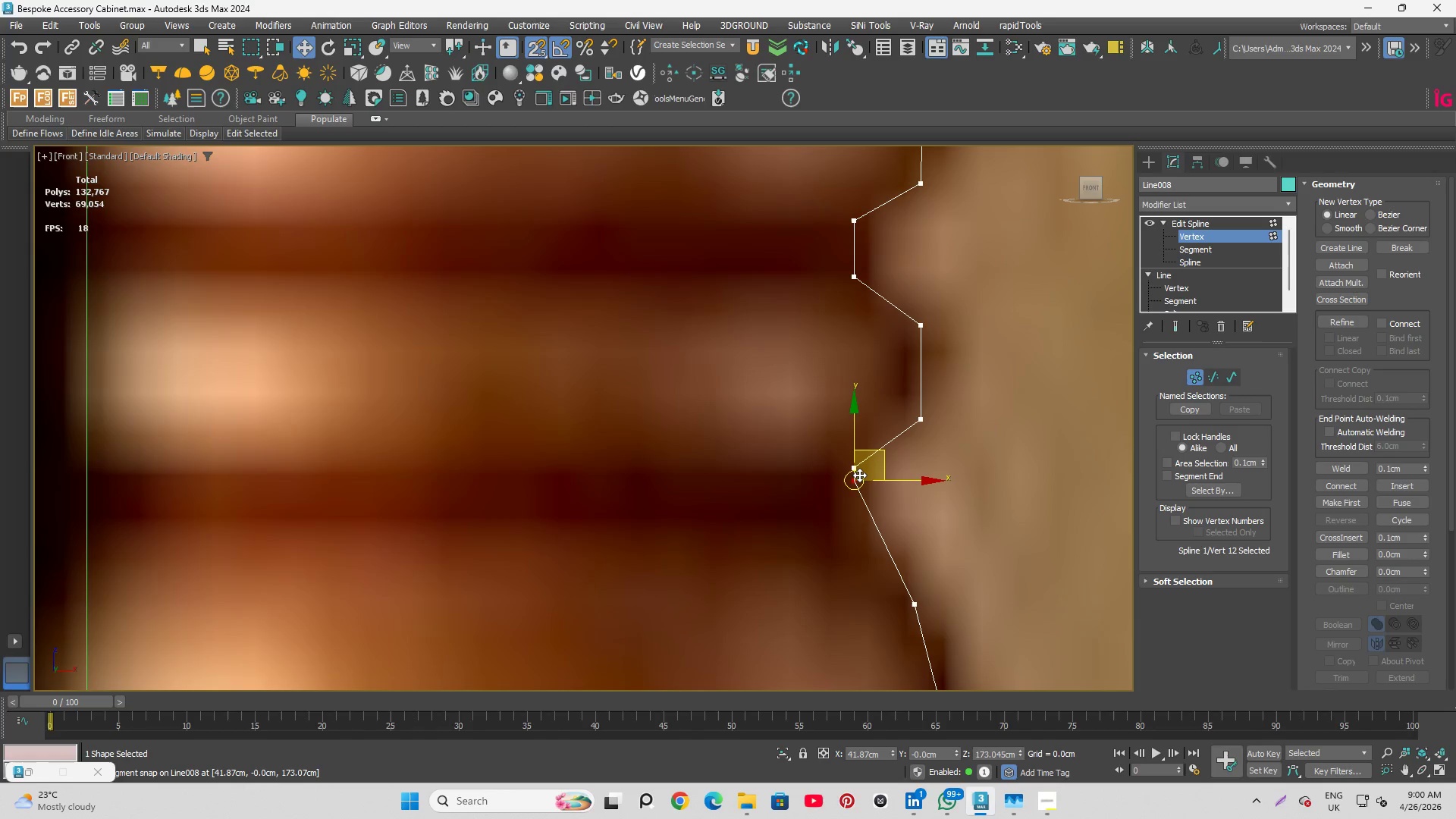 
key(Control+Z)
 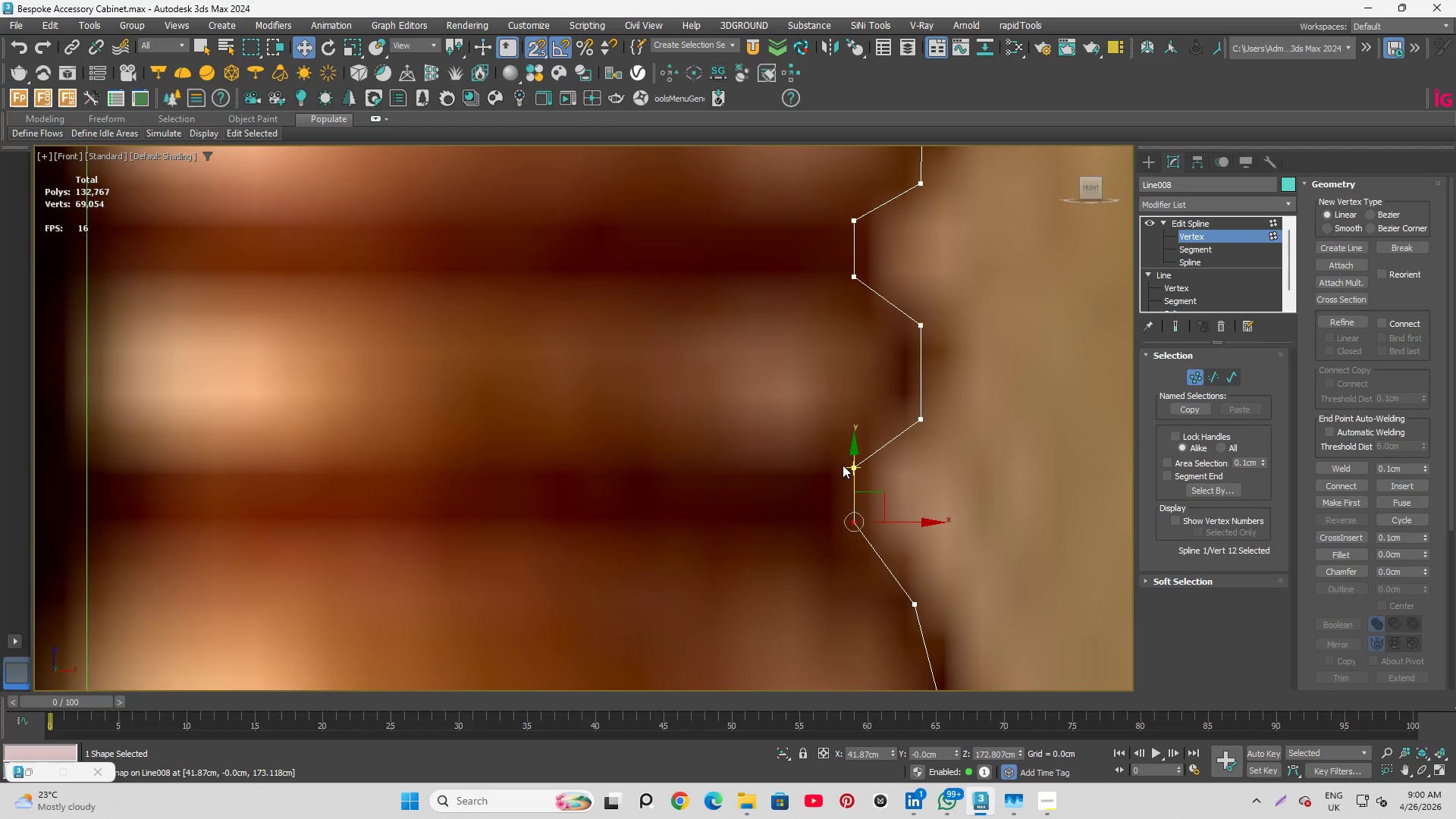 
key(S)
 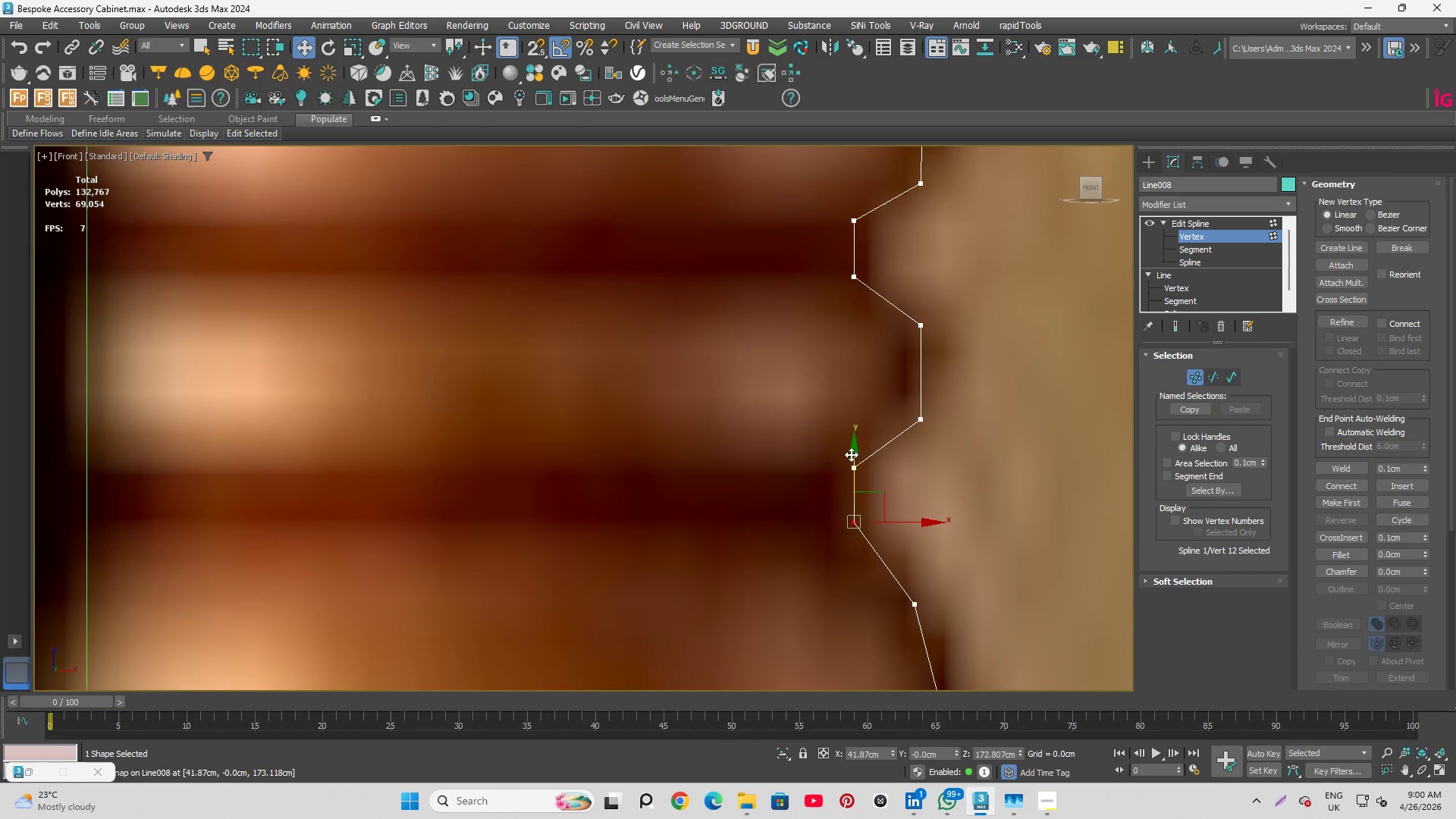 
left_click_drag(start_coordinate=[853, 454], to_coordinate=[852, 484])
 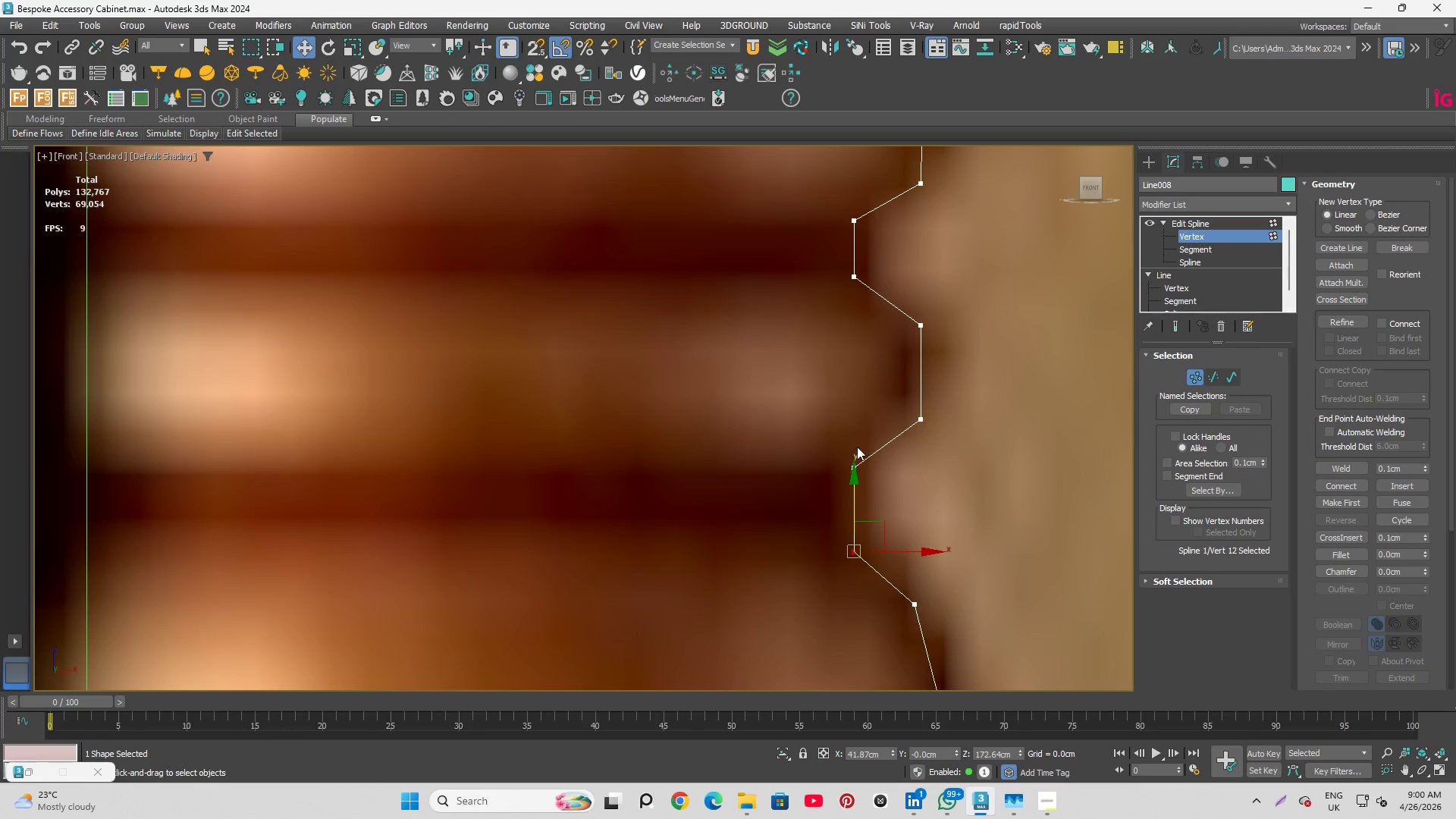 
scroll: coordinate [857, 447], scroll_direction: down, amount: 3.0
 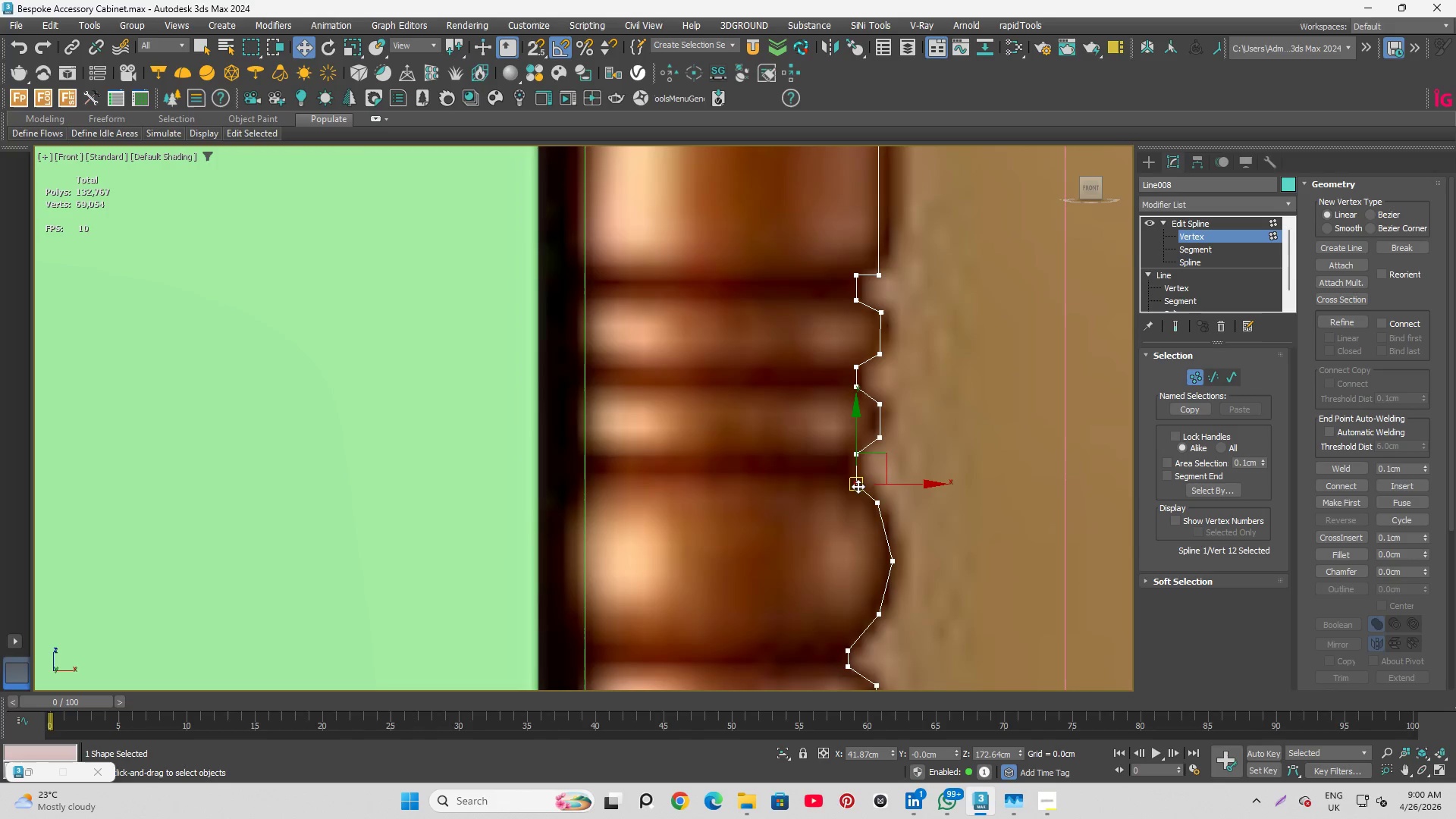 
scroll: coordinate [852, 467], scroll_direction: up, amount: 2.0
 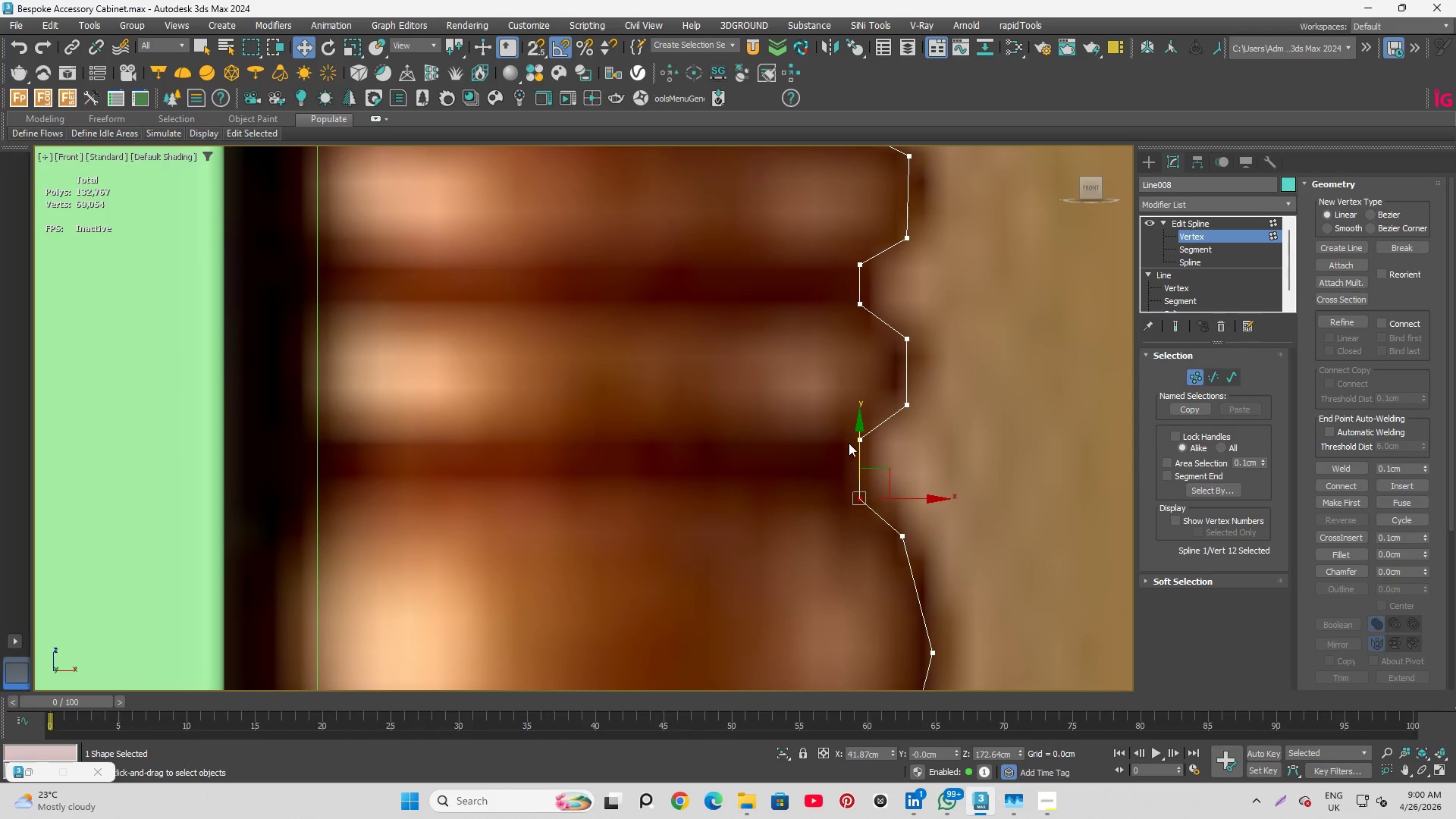 
left_click_drag(start_coordinate=[862, 435], to_coordinate=[862, 428])
 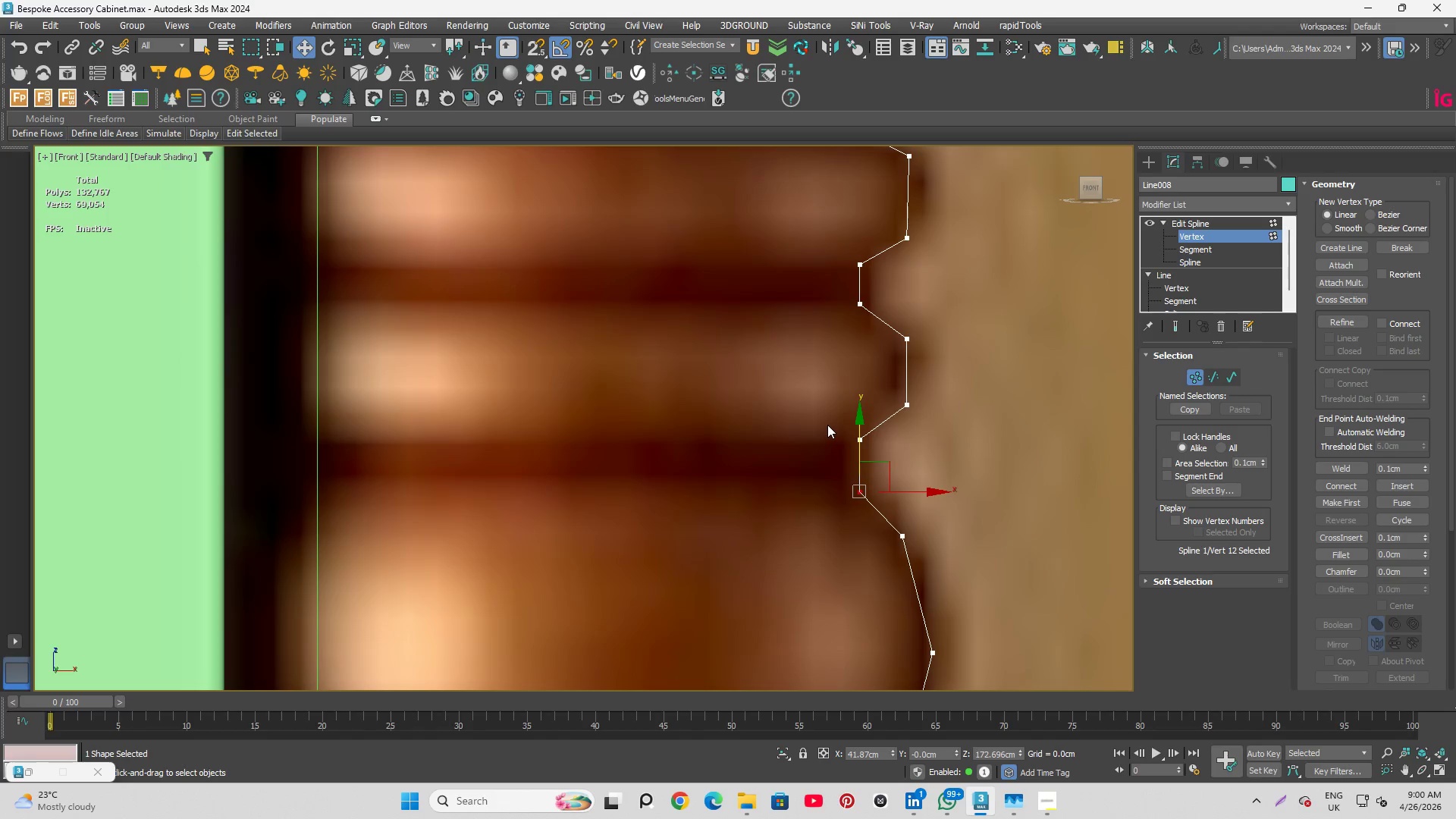 
left_click_drag(start_coordinate=[828, 424], to_coordinate=[861, 465])
 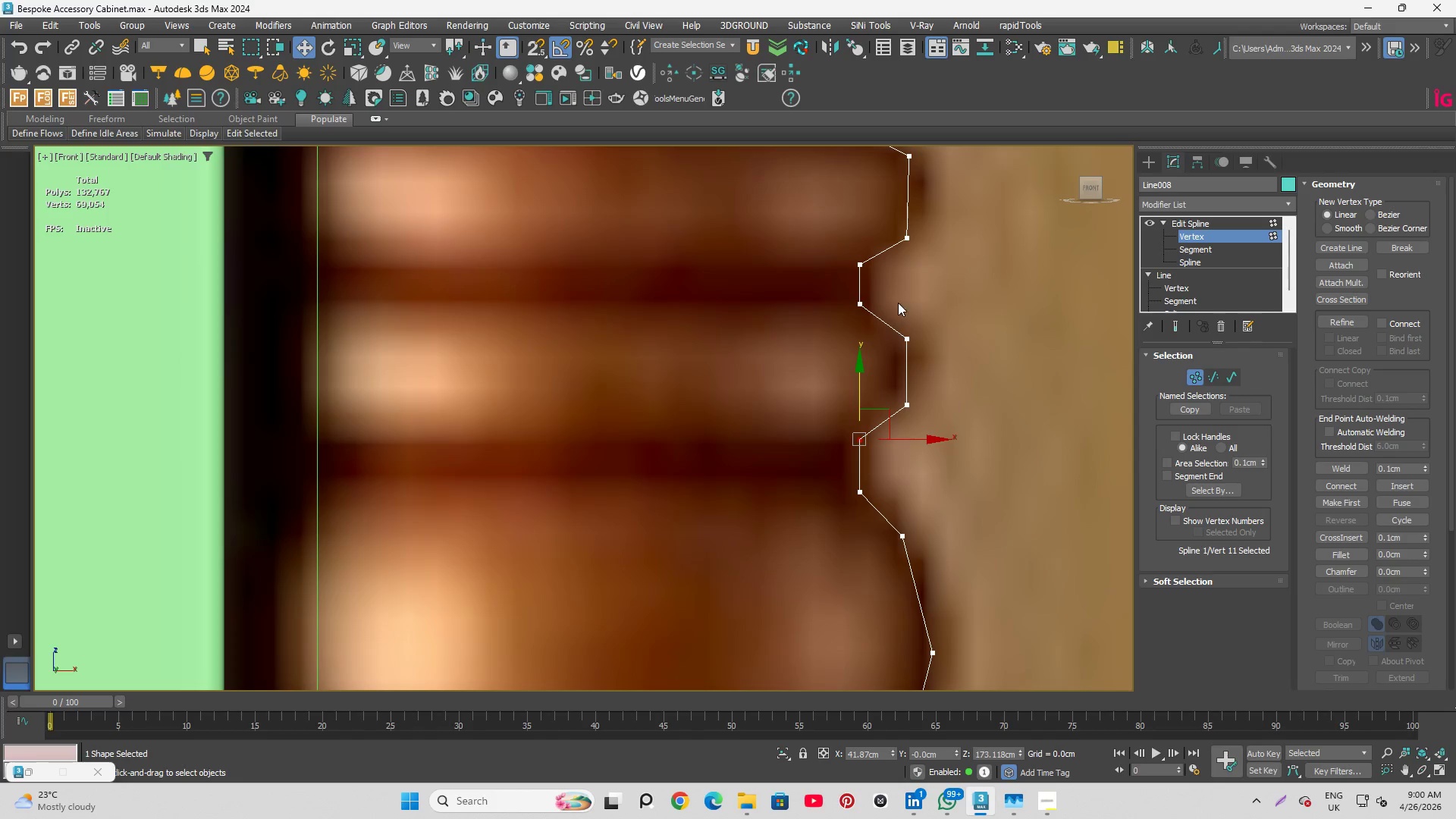 
left_click([905, 296])
 